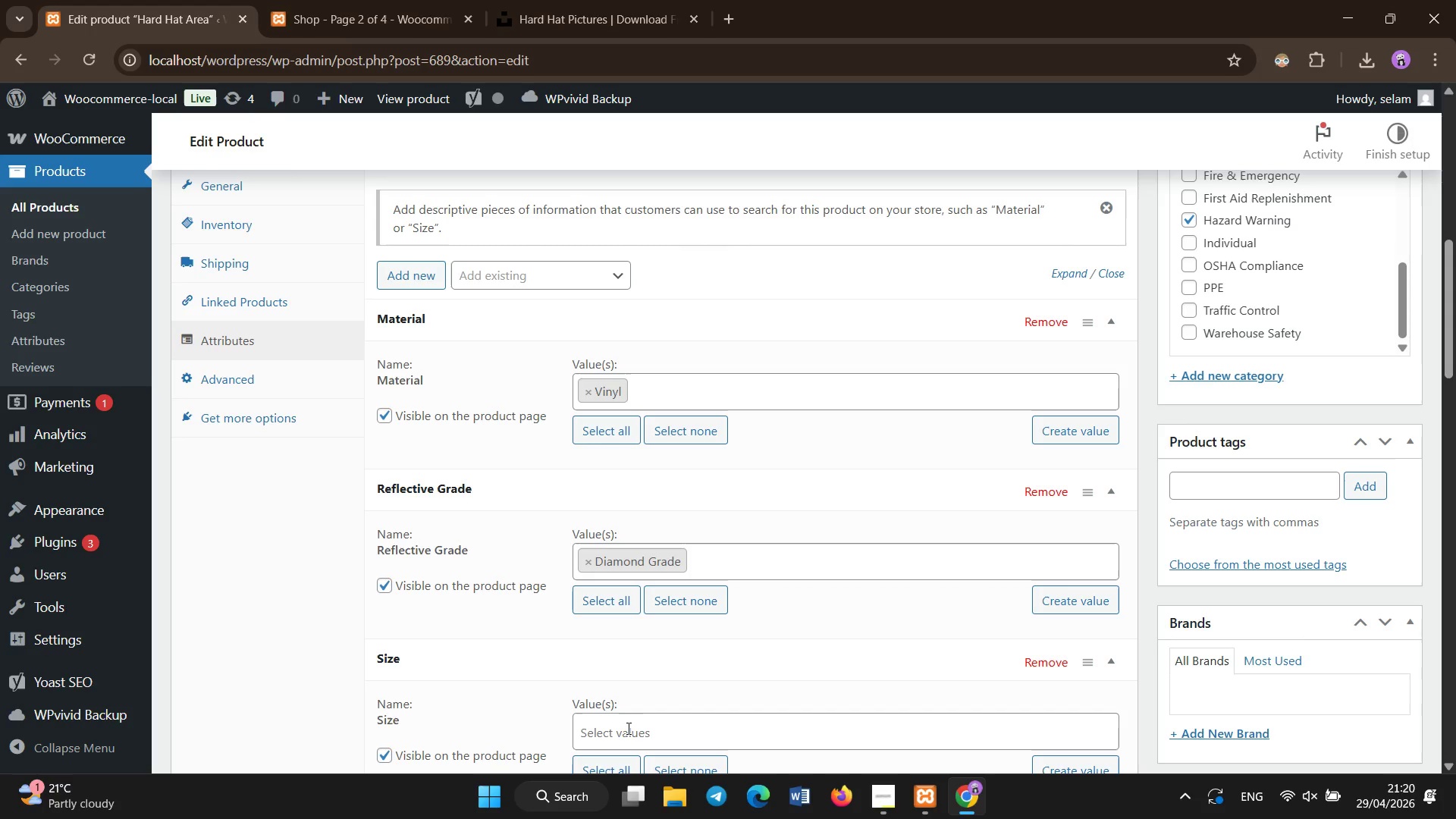 
left_click([629, 729])
 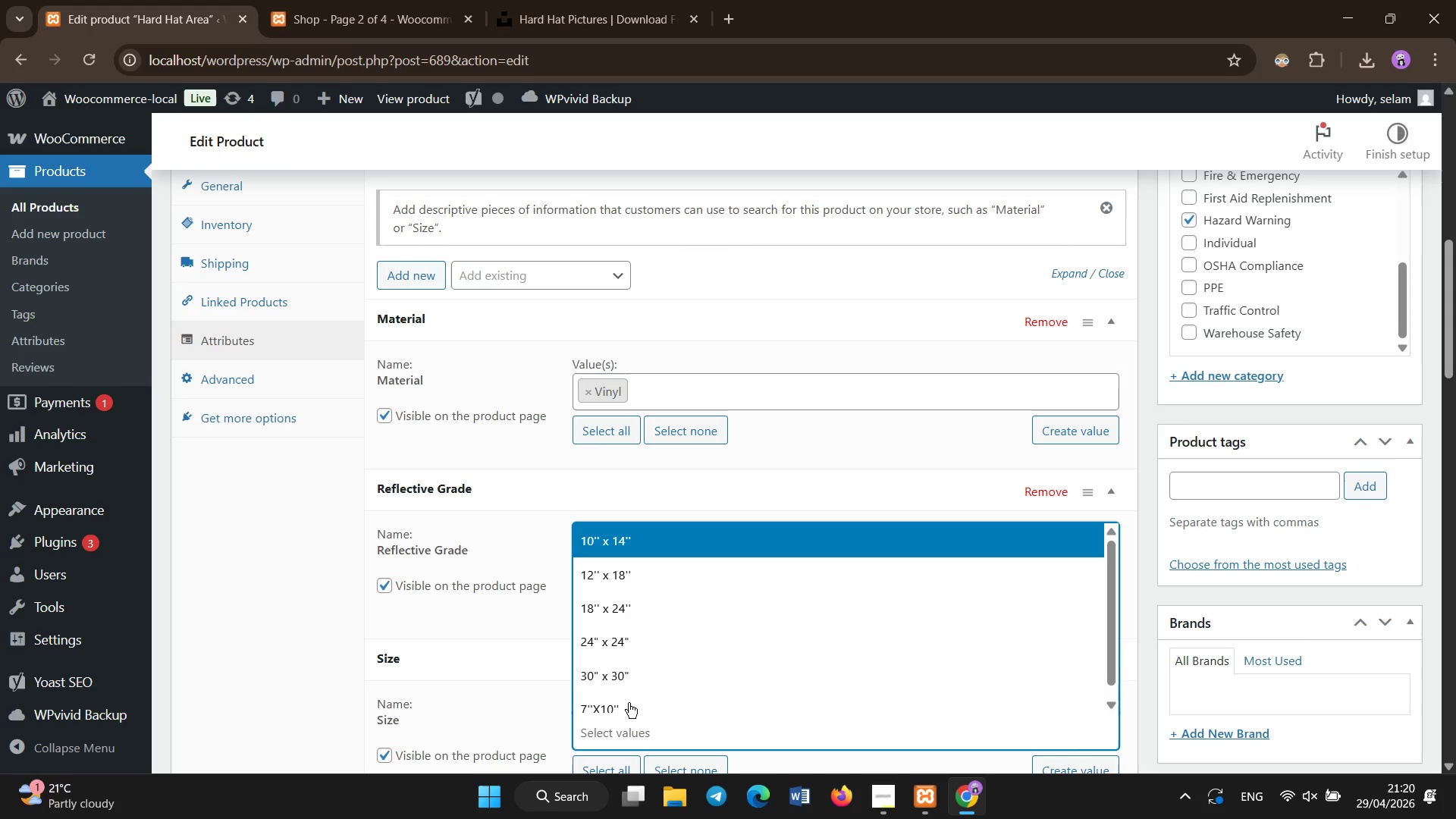 
left_click([627, 550])
 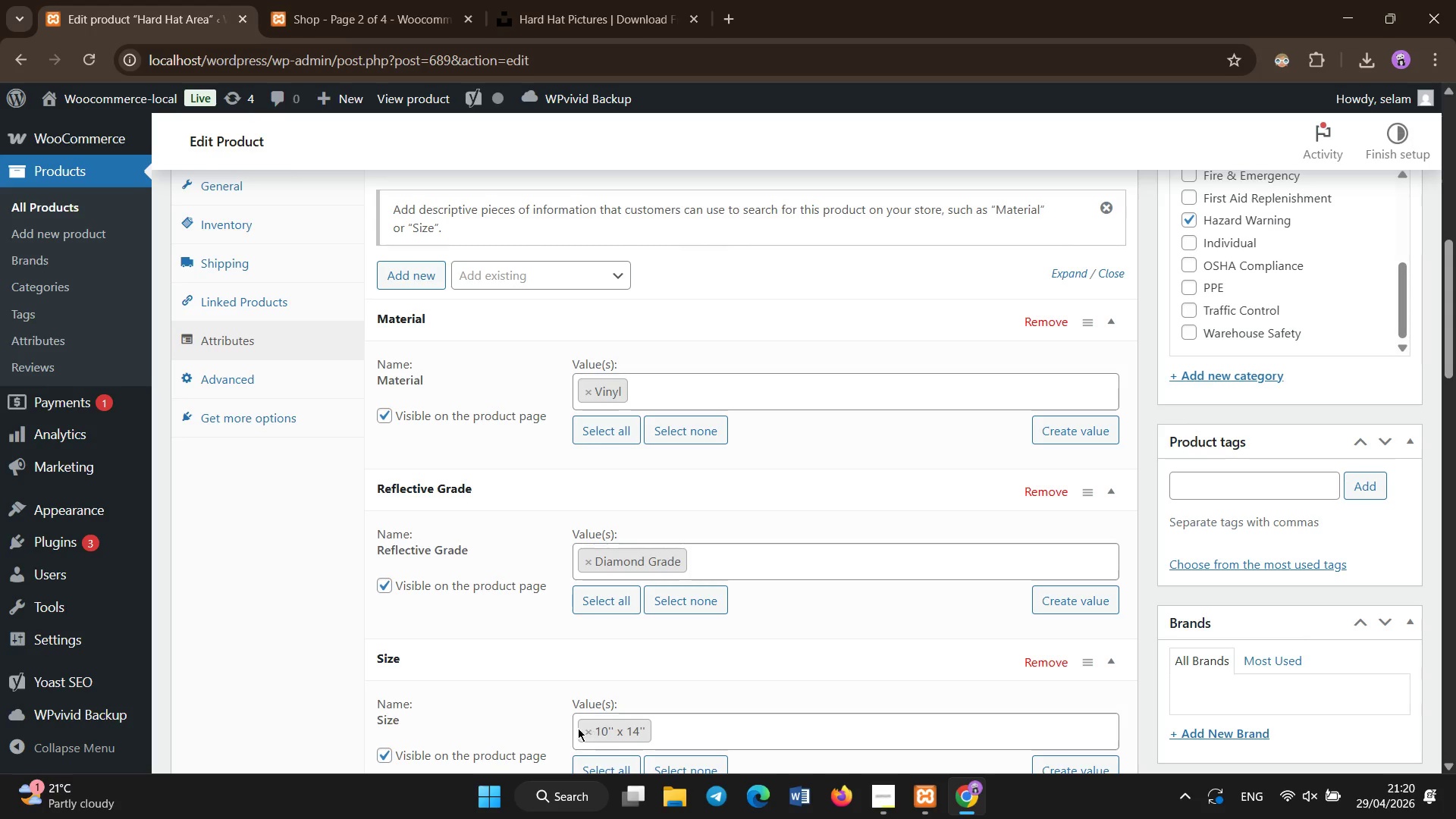 
left_click([588, 733])
 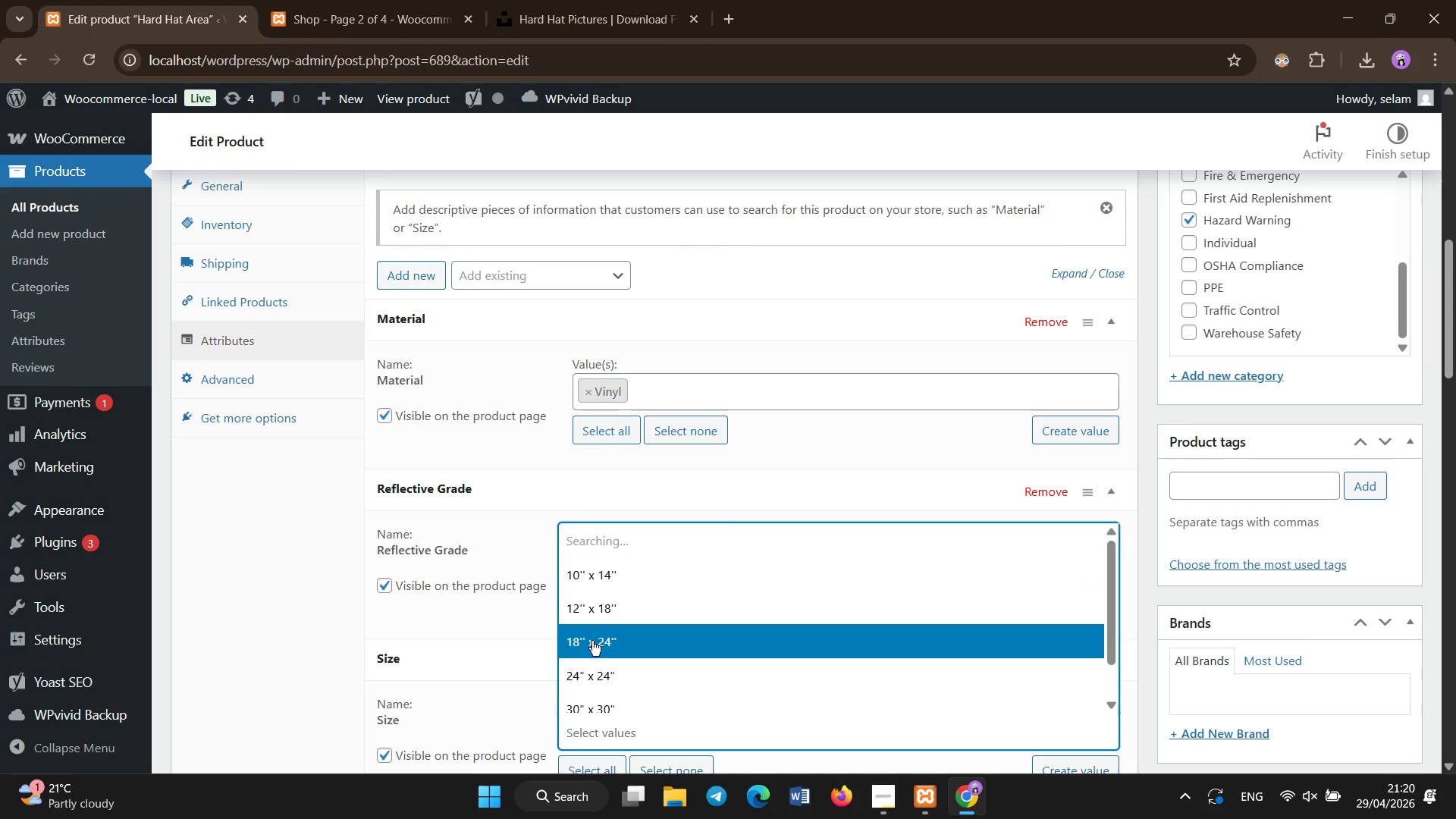 
left_click([598, 599])
 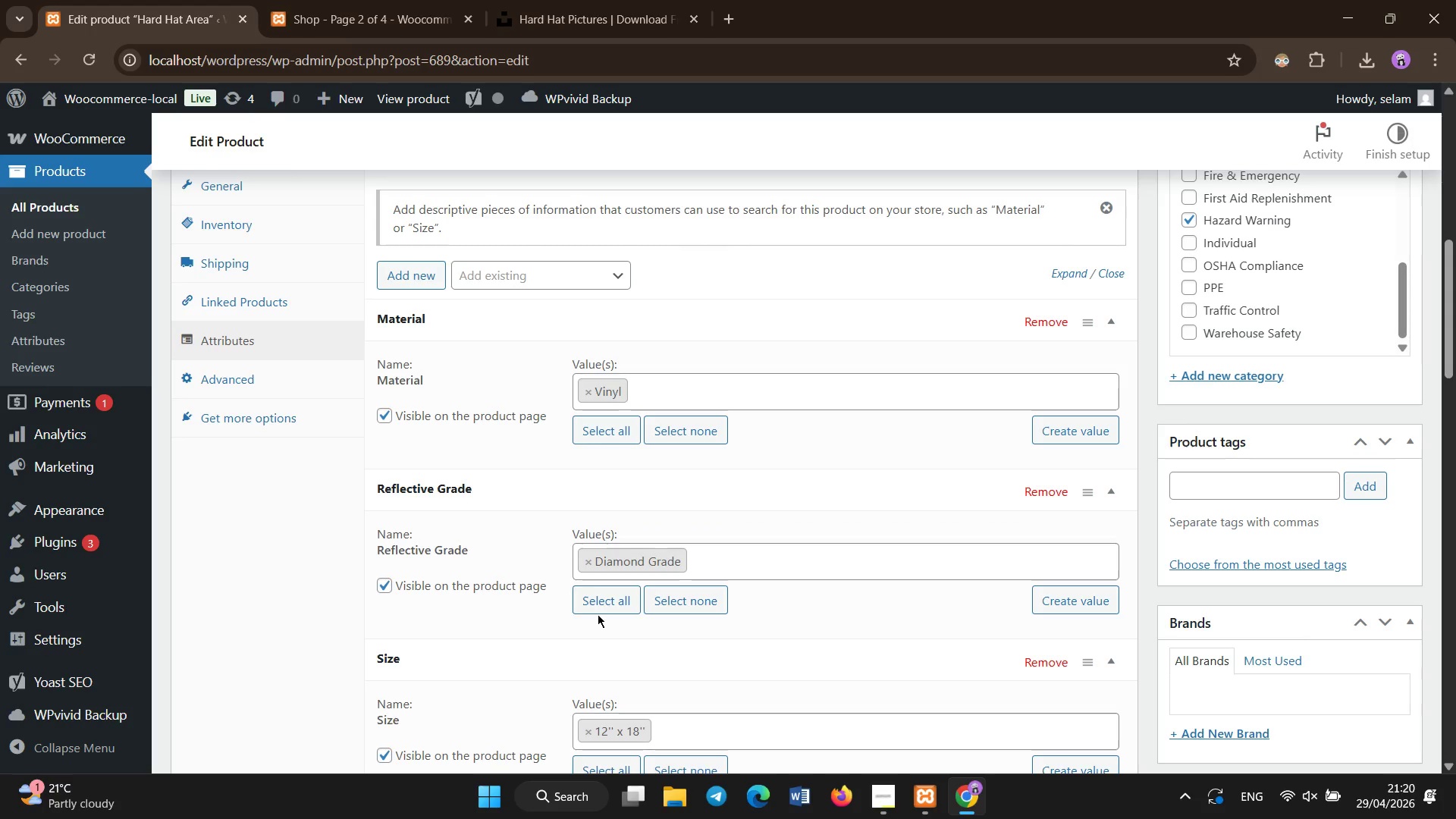 
scroll: coordinate [598, 614], scroll_direction: down, amount: 3.0
 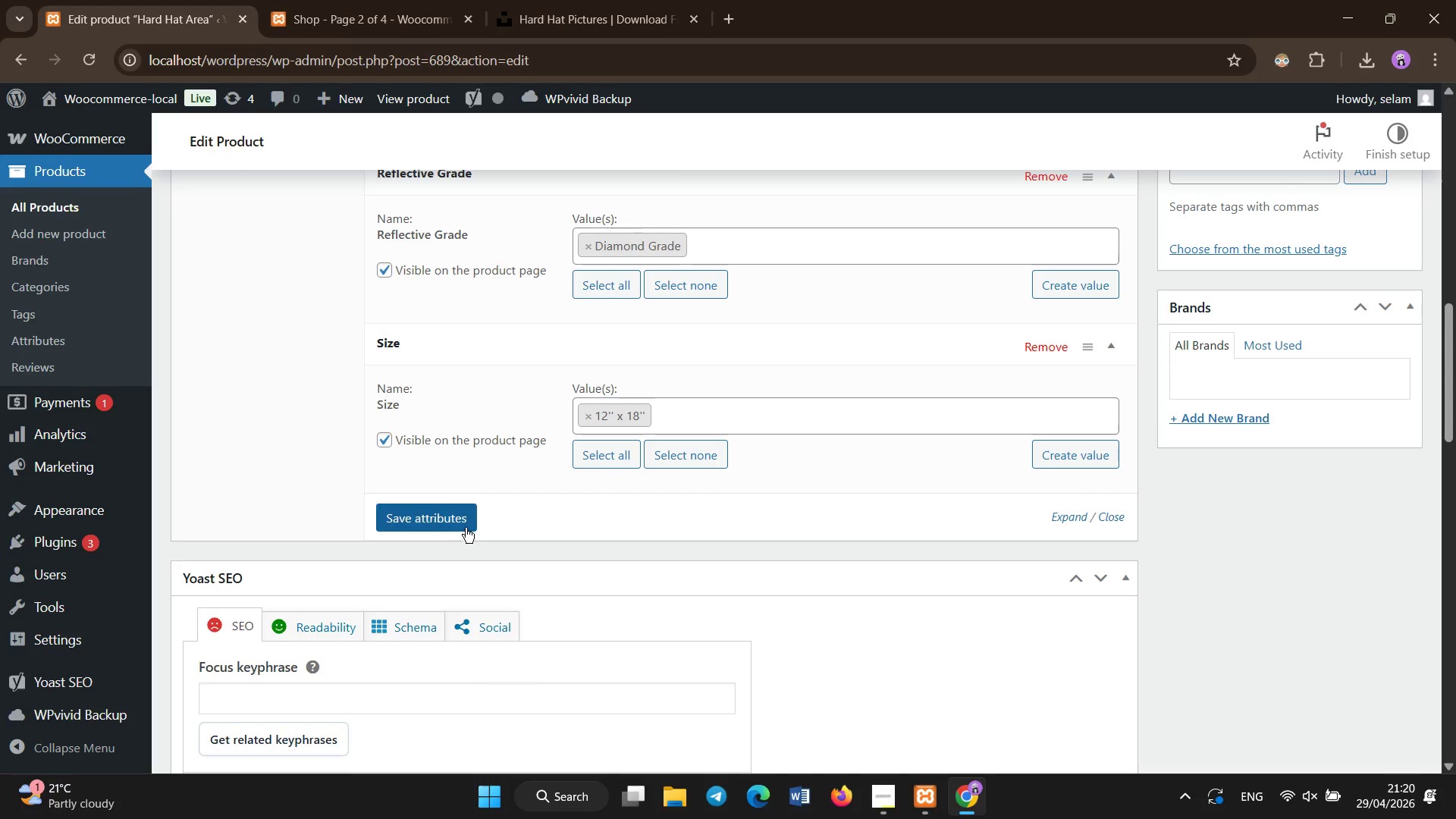 
left_click([459, 522])
 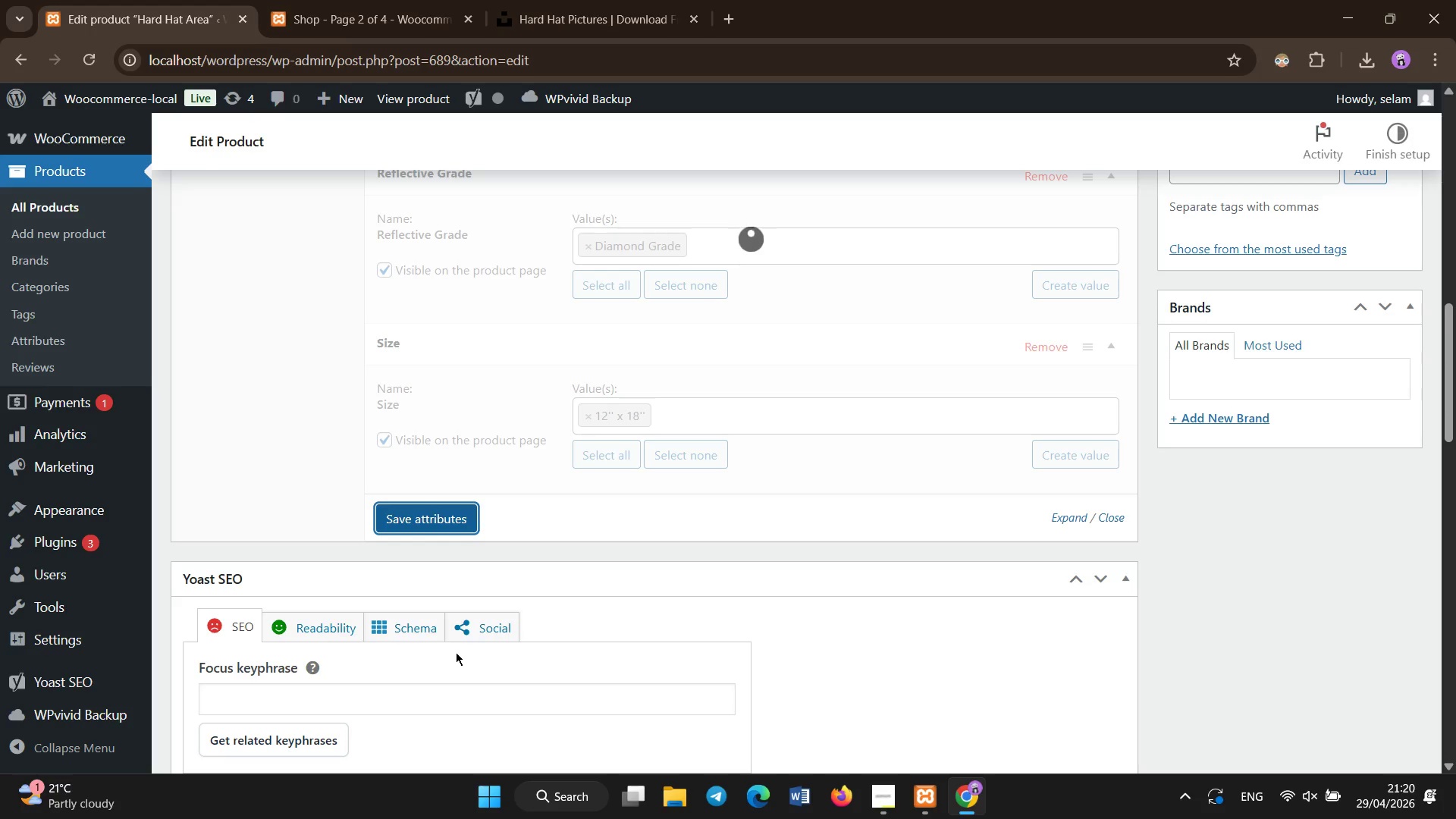 
wait(6.25)
 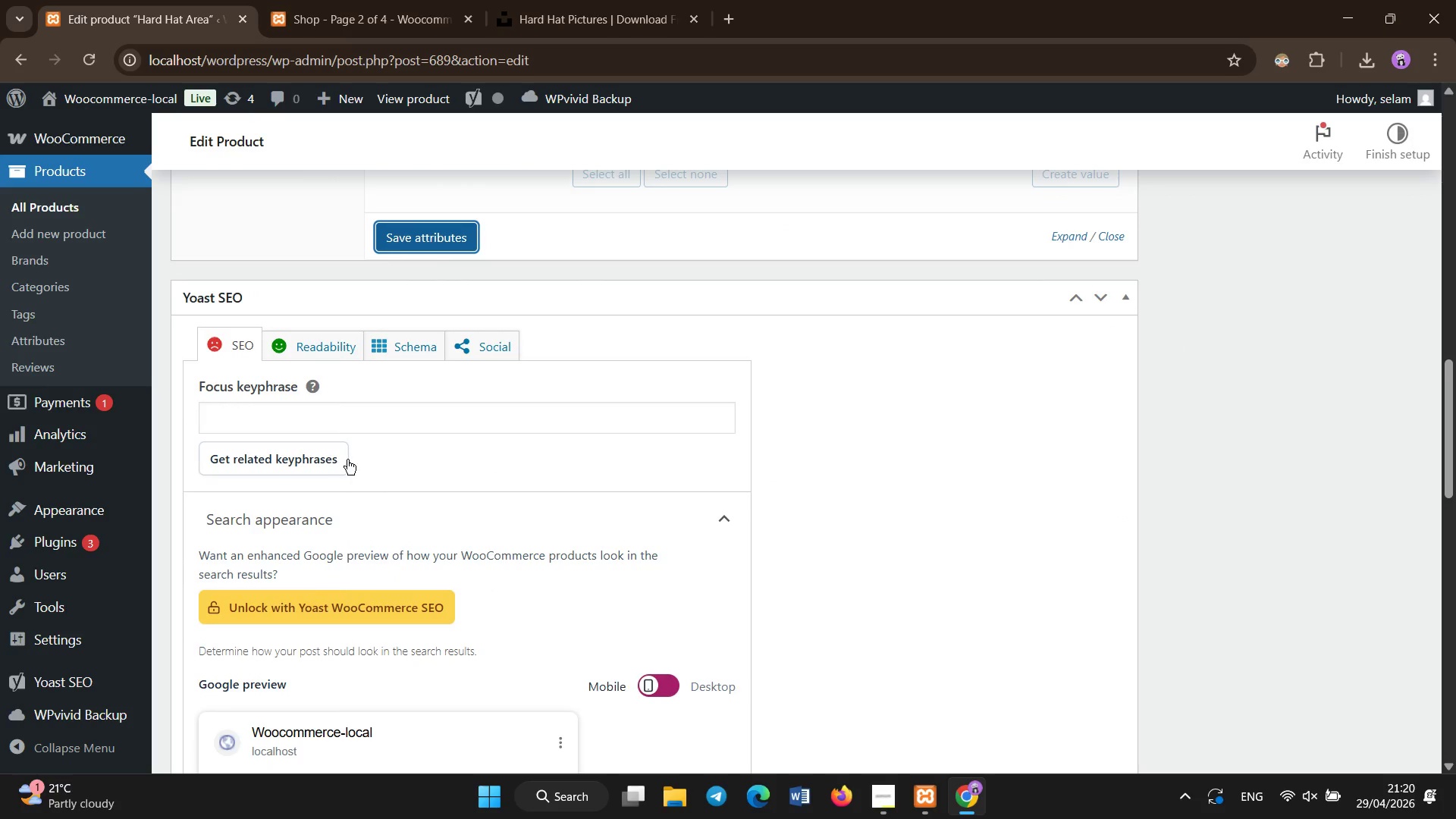 
left_click([367, 403])
 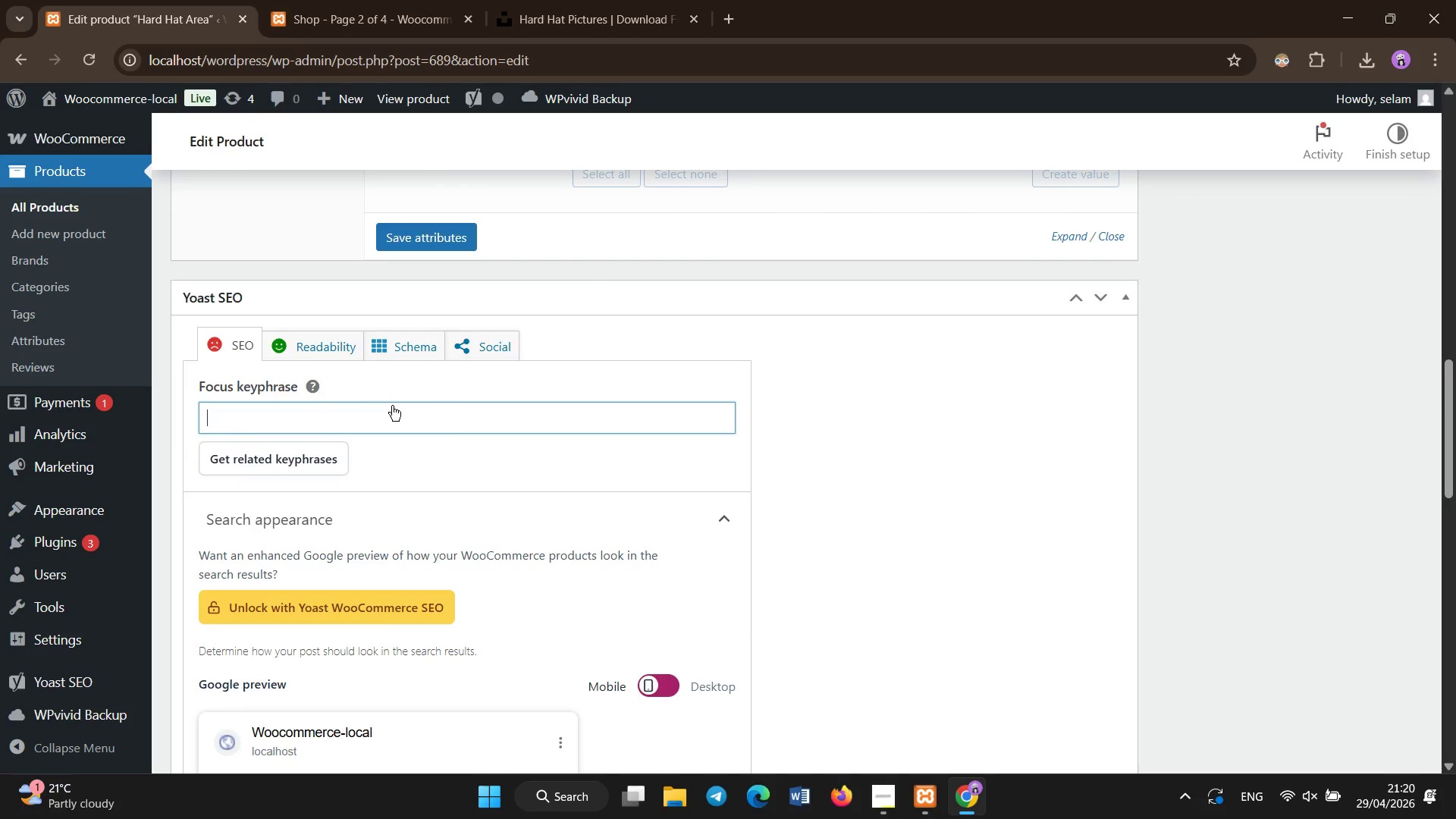 
scroll: coordinate [347, 657], scroll_direction: down, amount: 3.0
 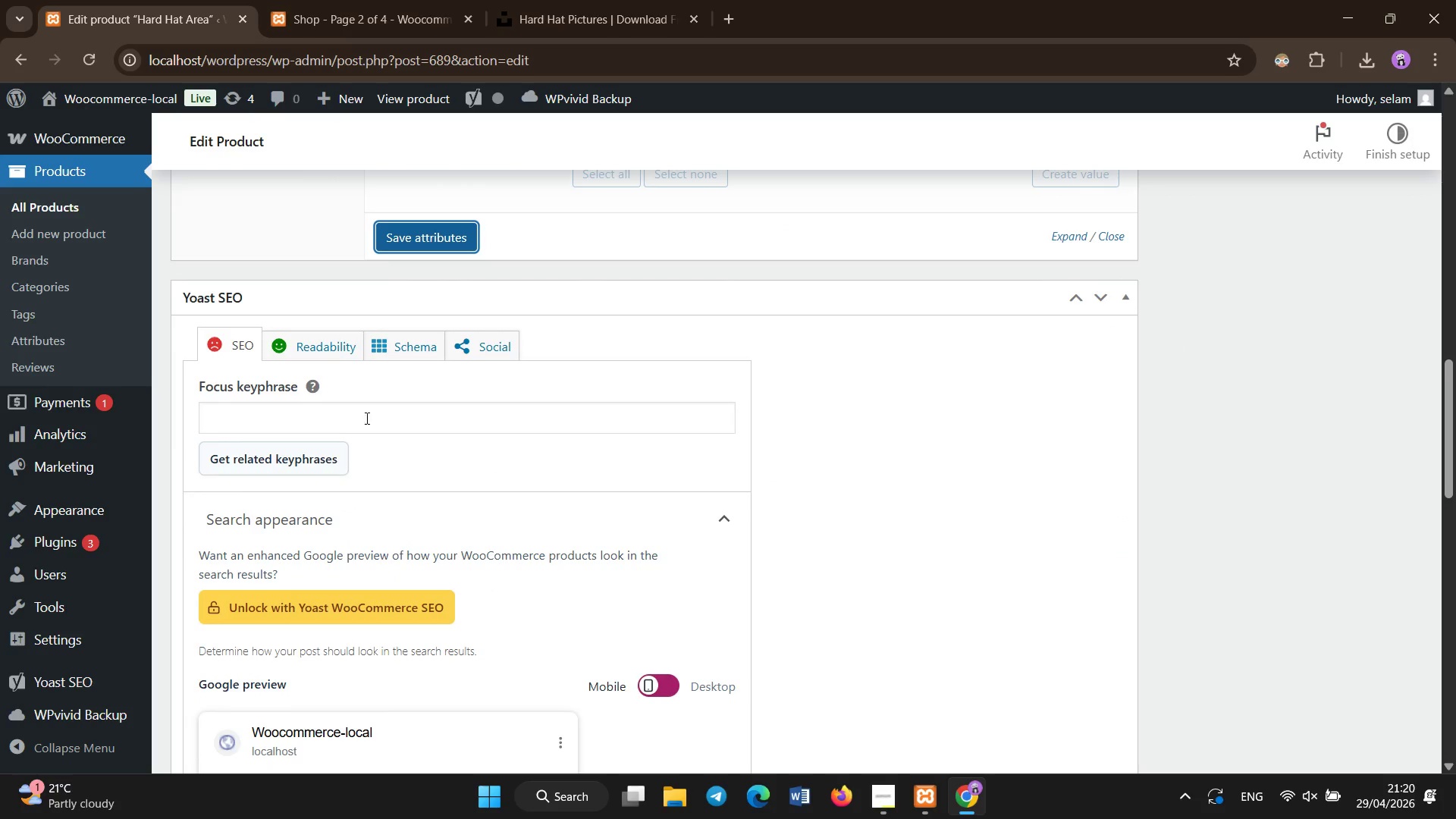 
type(hard)
 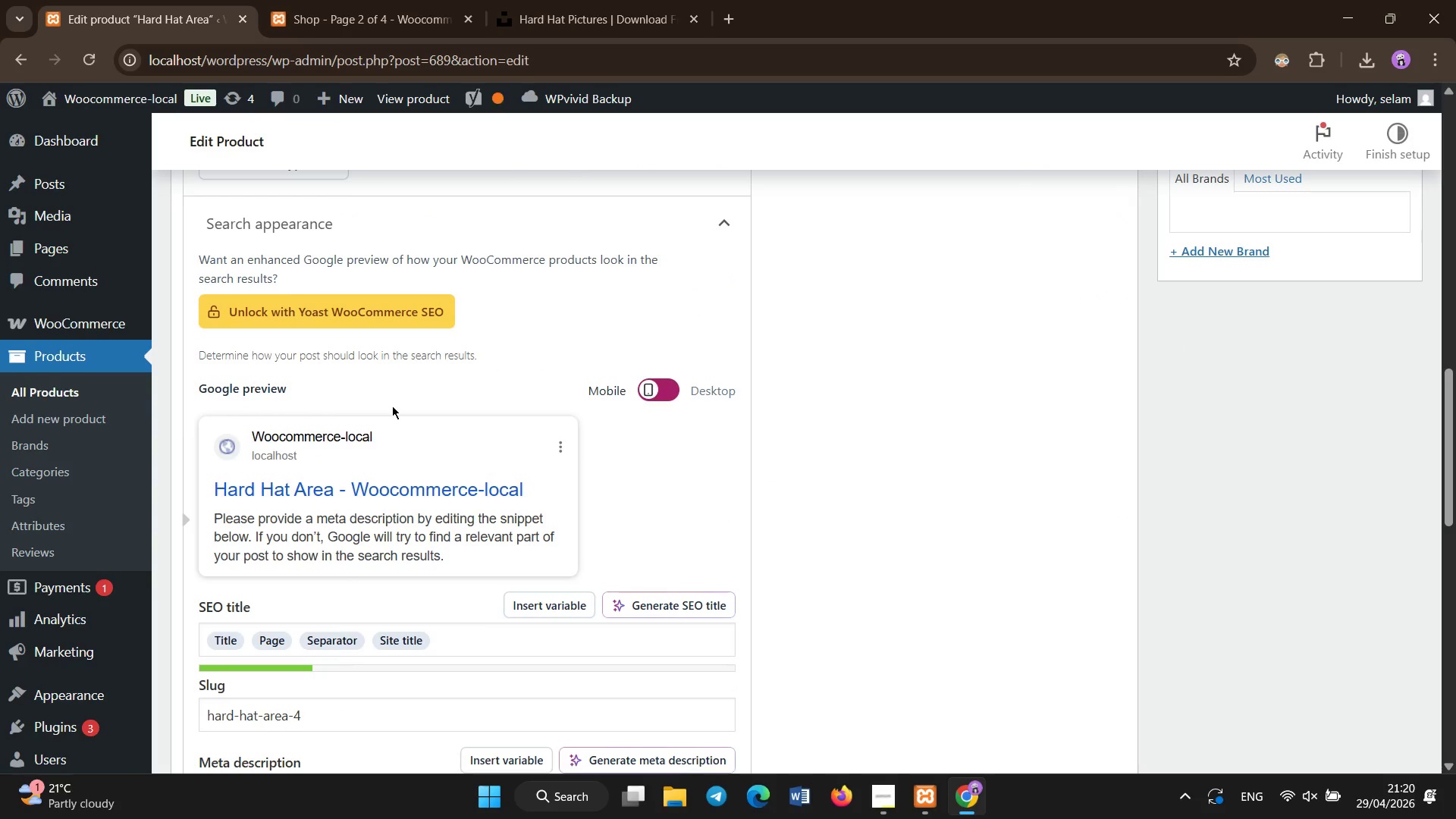 
scroll: coordinate [392, 406], scroll_direction: none, amount: 0.0
 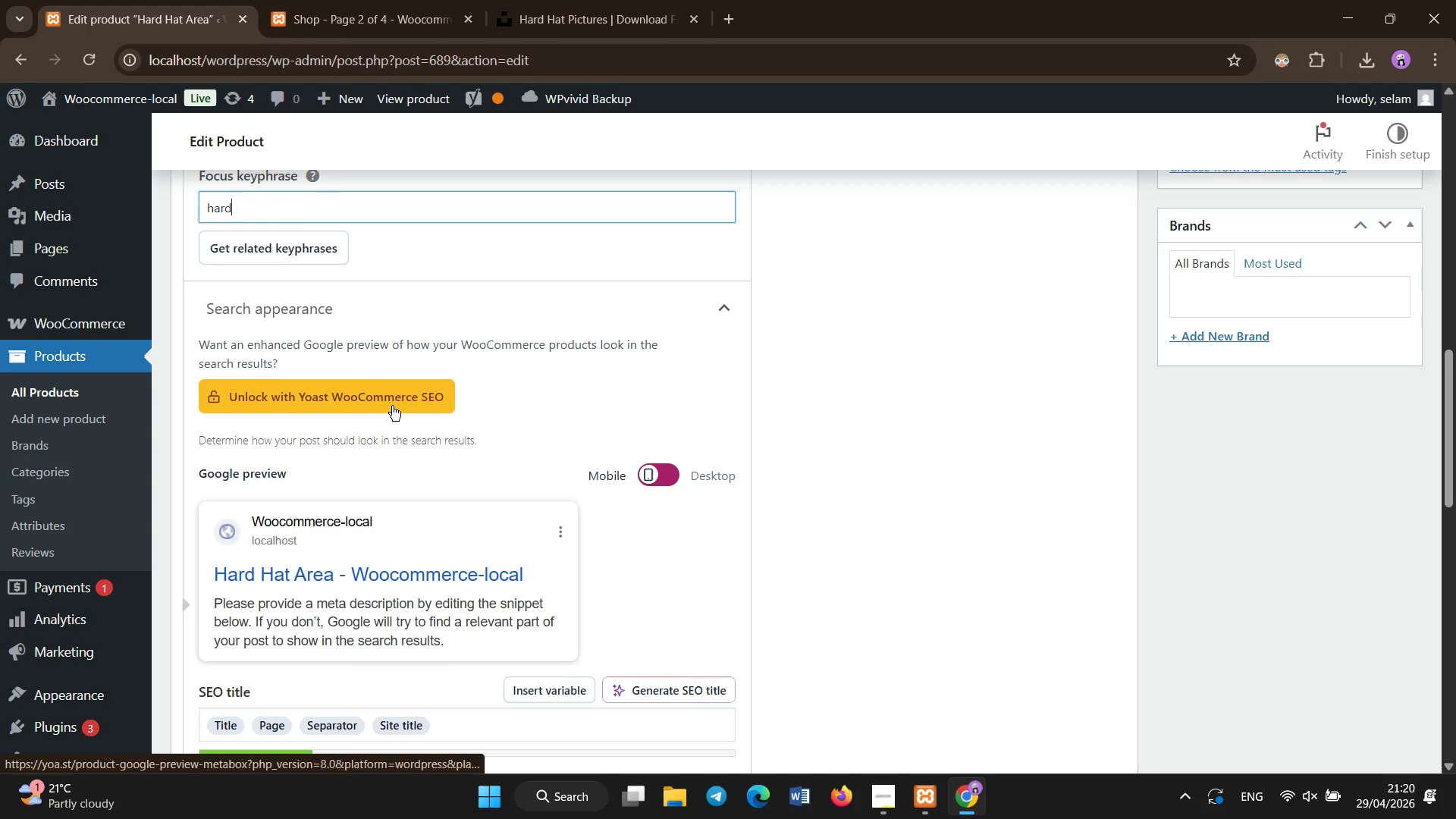 
type( hat rea)
key(Backspace)
type(quired OSHA safety sign diamond grade)
 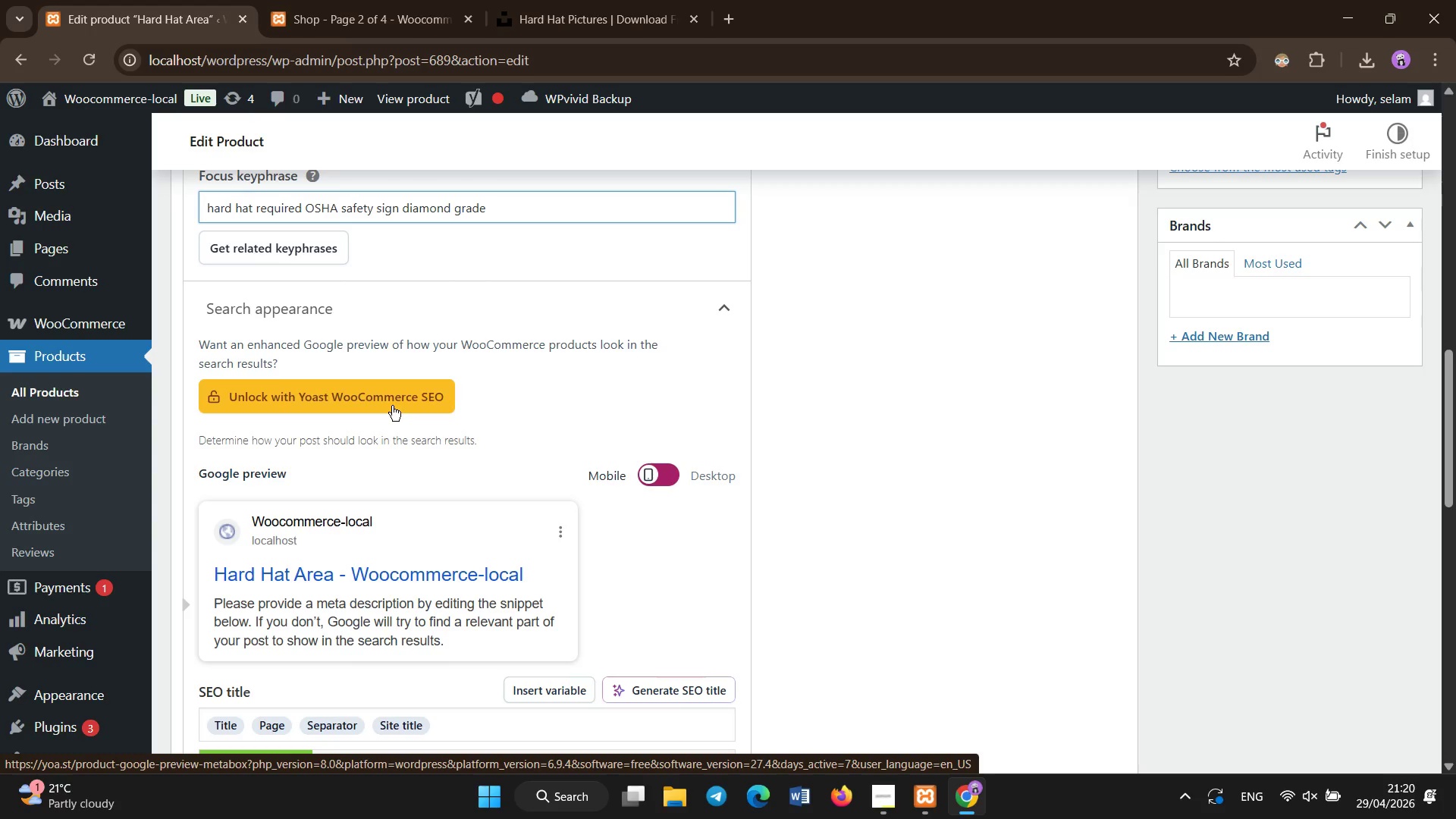 
scroll: coordinate [392, 406], scroll_direction: down, amount: 5.0
 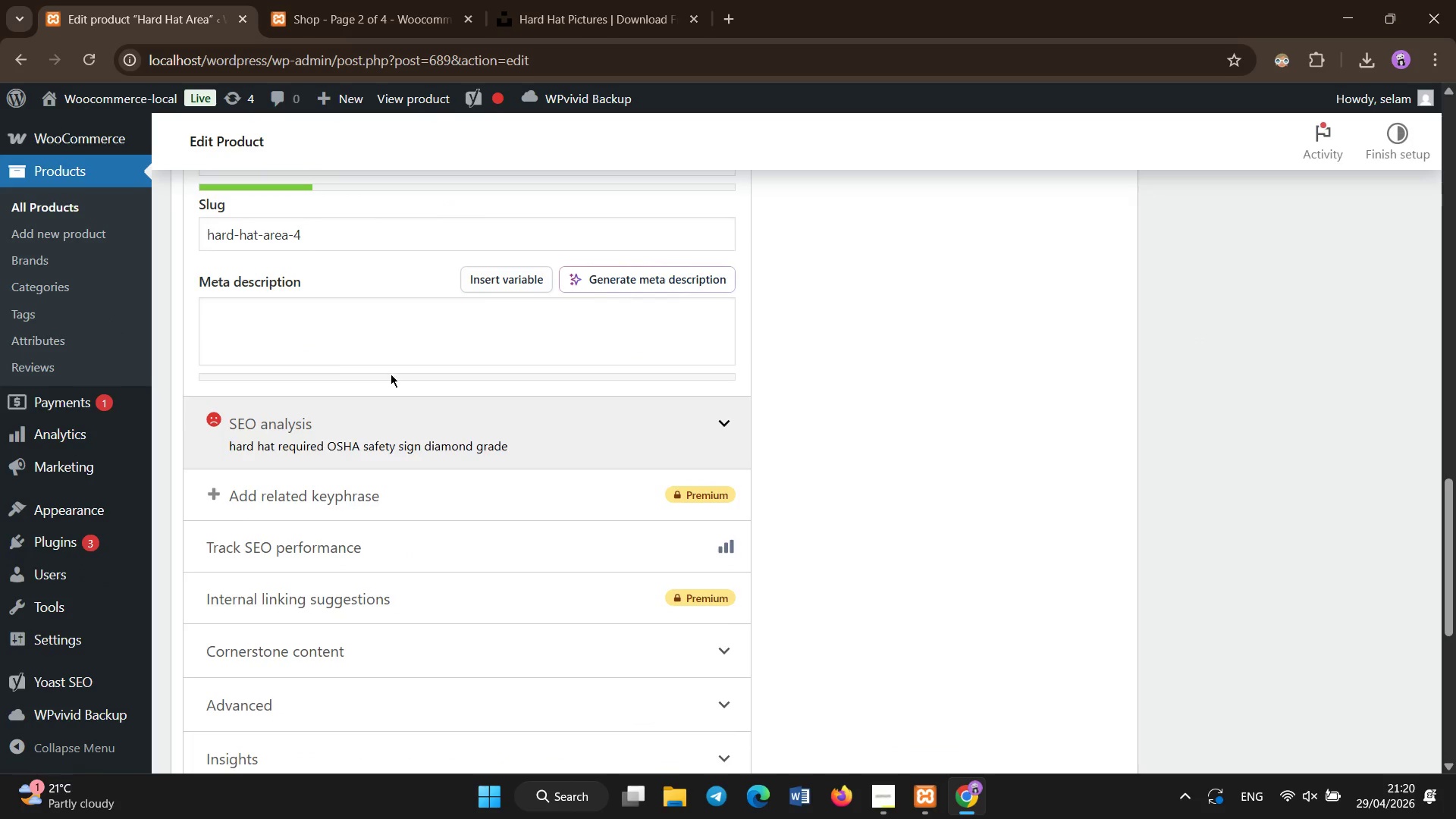 
left_click([391, 322])
 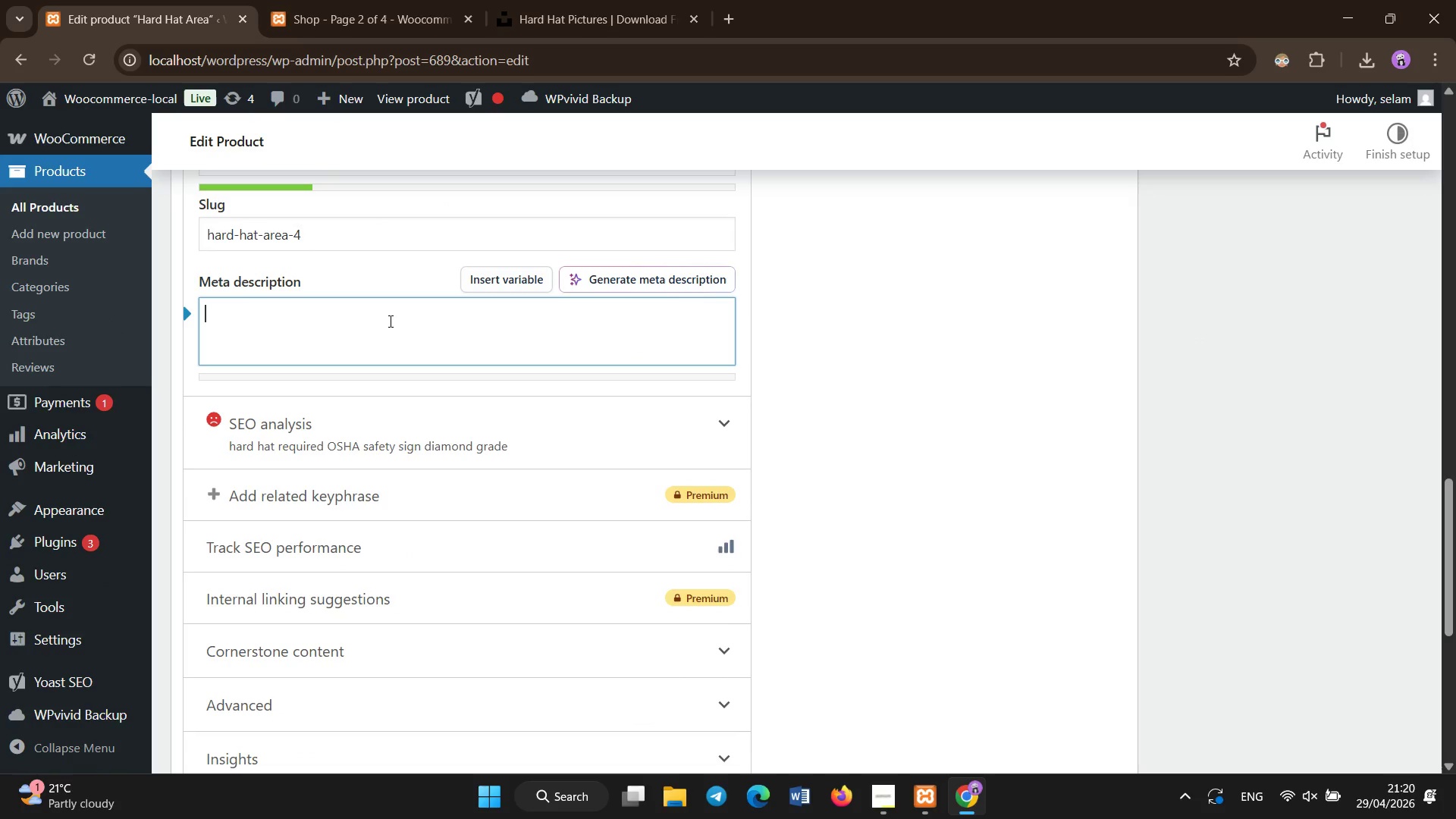 
type(Diamond grade vinyl hard hat sign for high-visibi)
key(Backspace)
type(ility PPE enforcement and OSHA workplace safety compliance)
 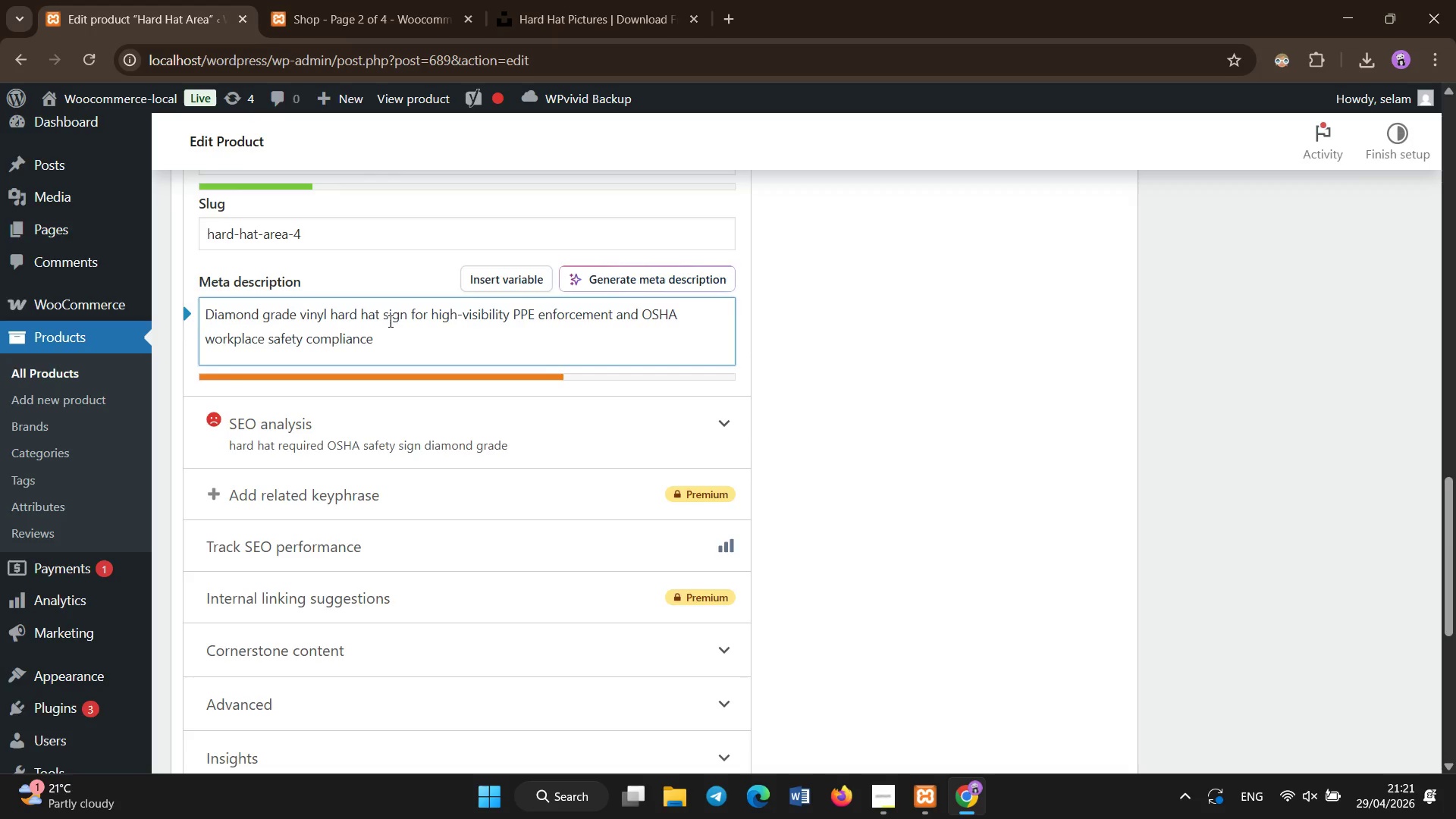 
scroll: coordinate [391, 322], scroll_direction: down, amount: 5.0
 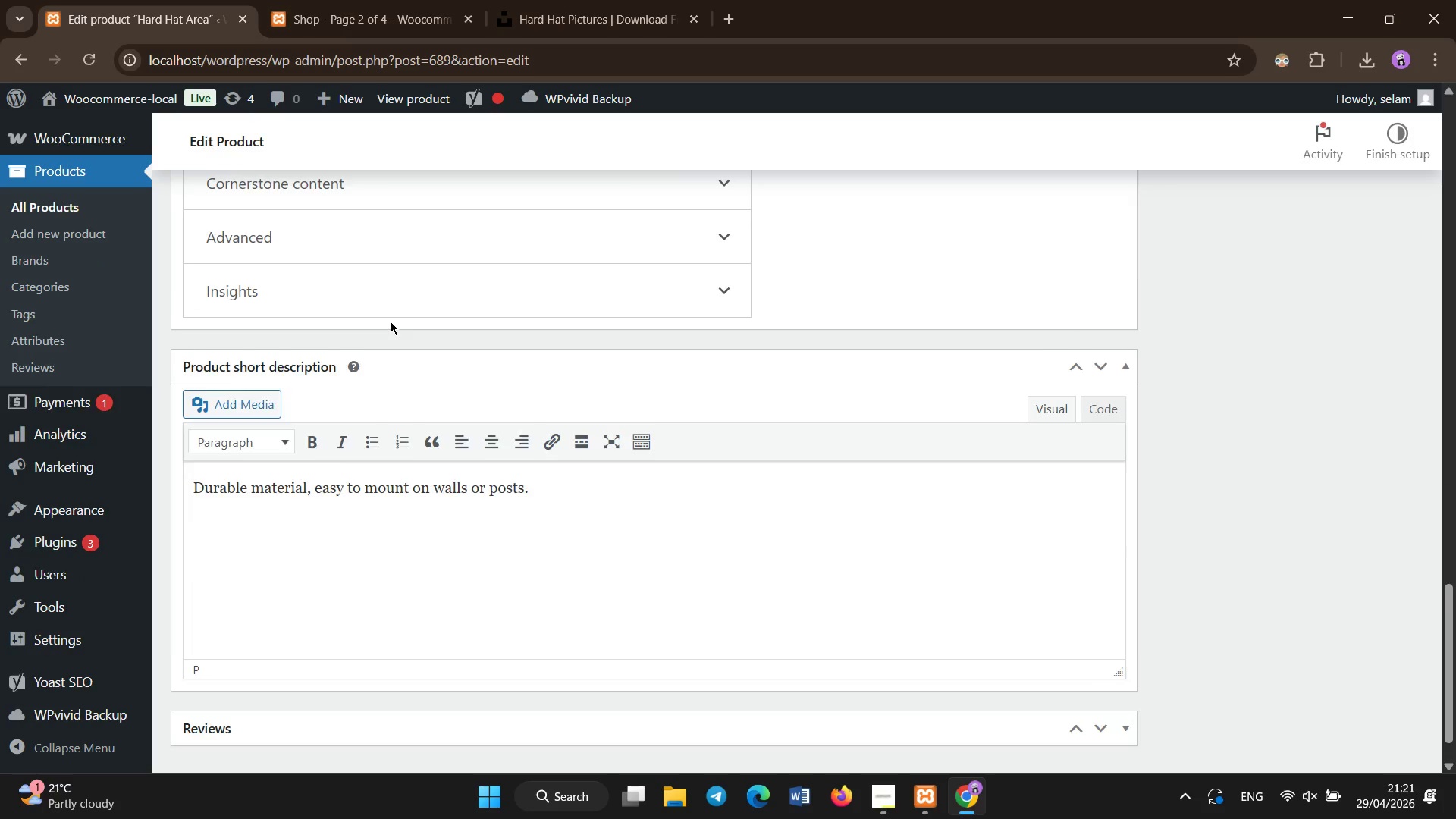 
scroll: coordinate [1276, 403], scroll_direction: up, amount: 16.0
 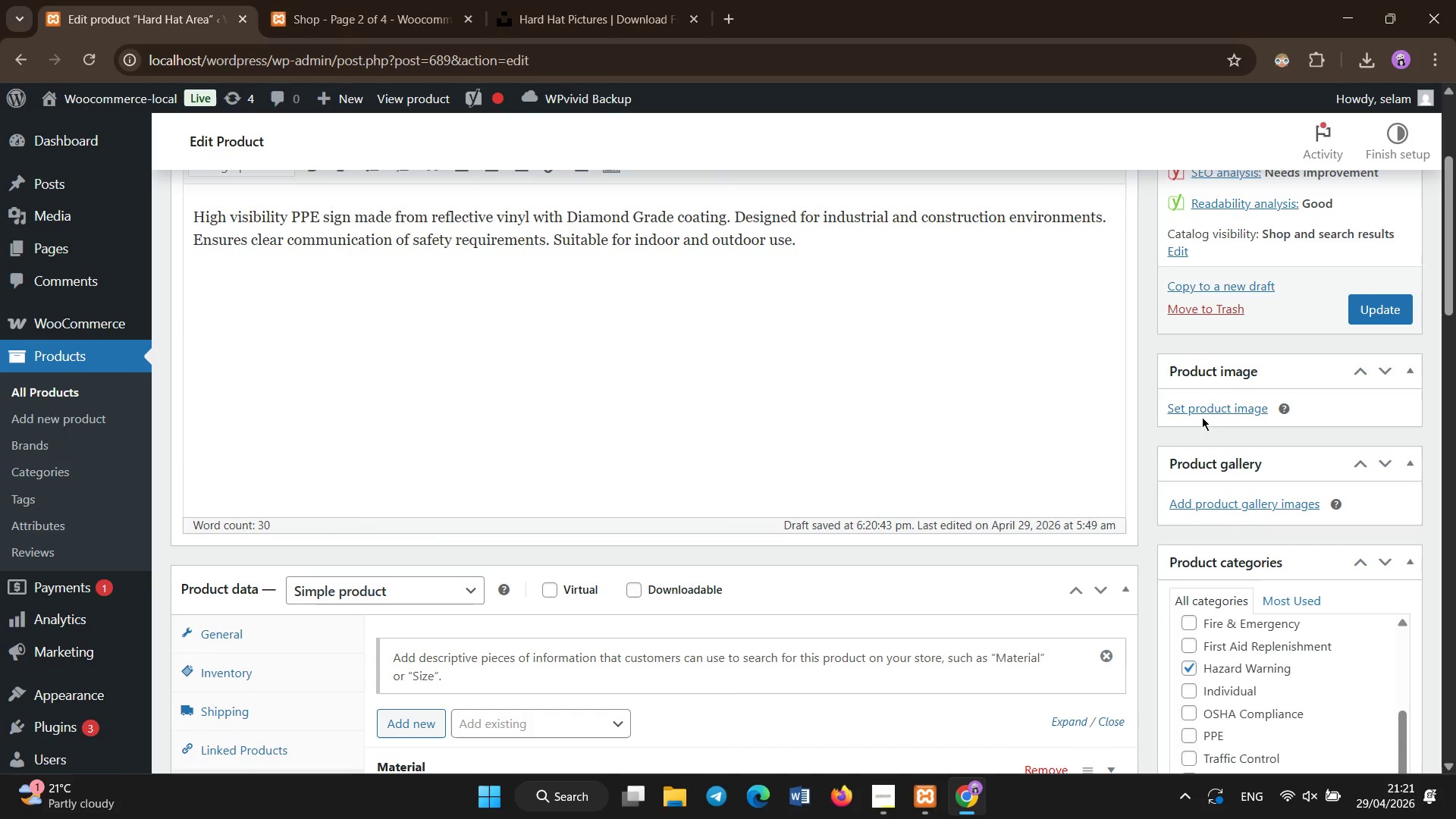 
left_click([1202, 414])
 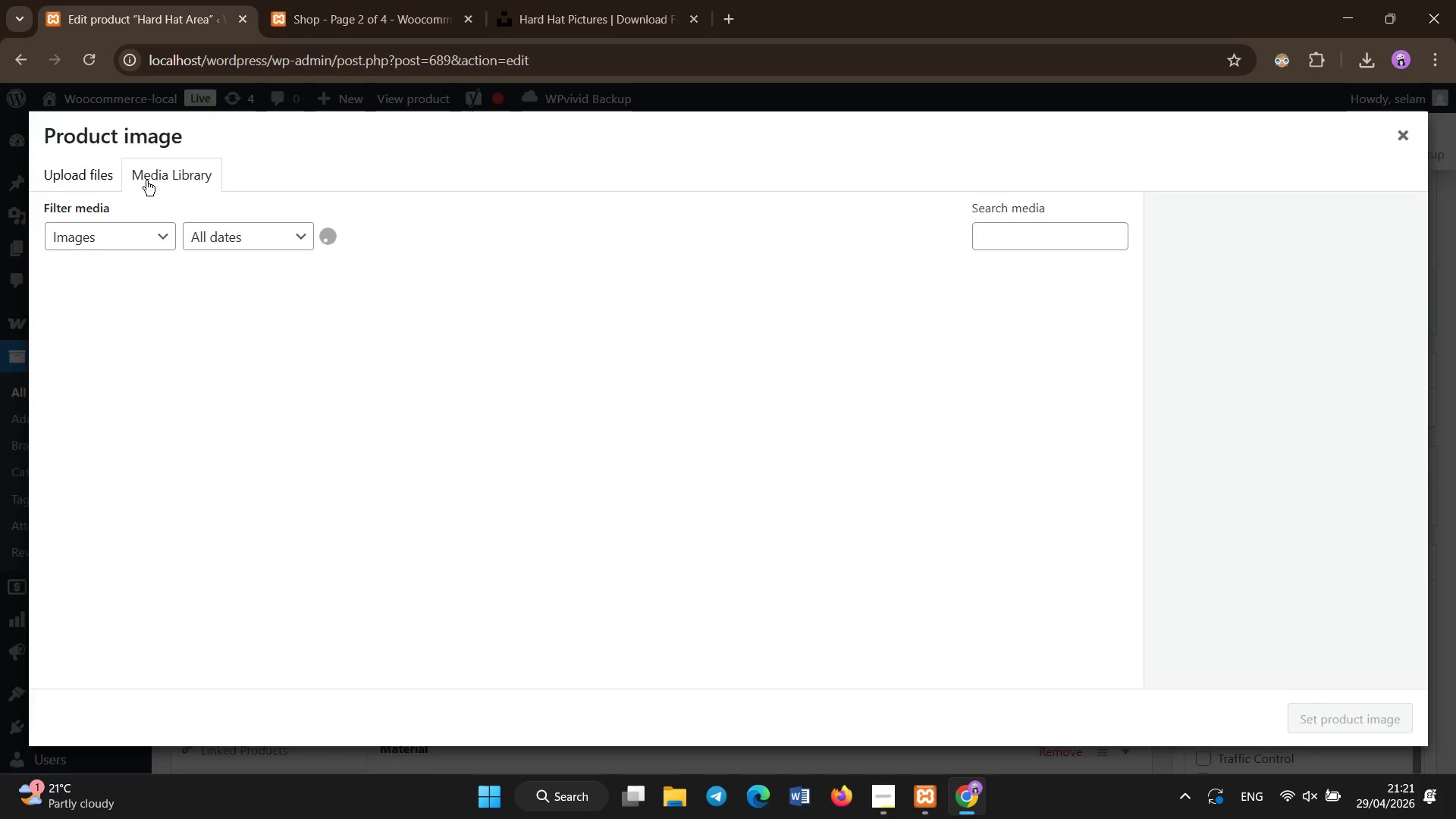 
left_click([118, 180])
 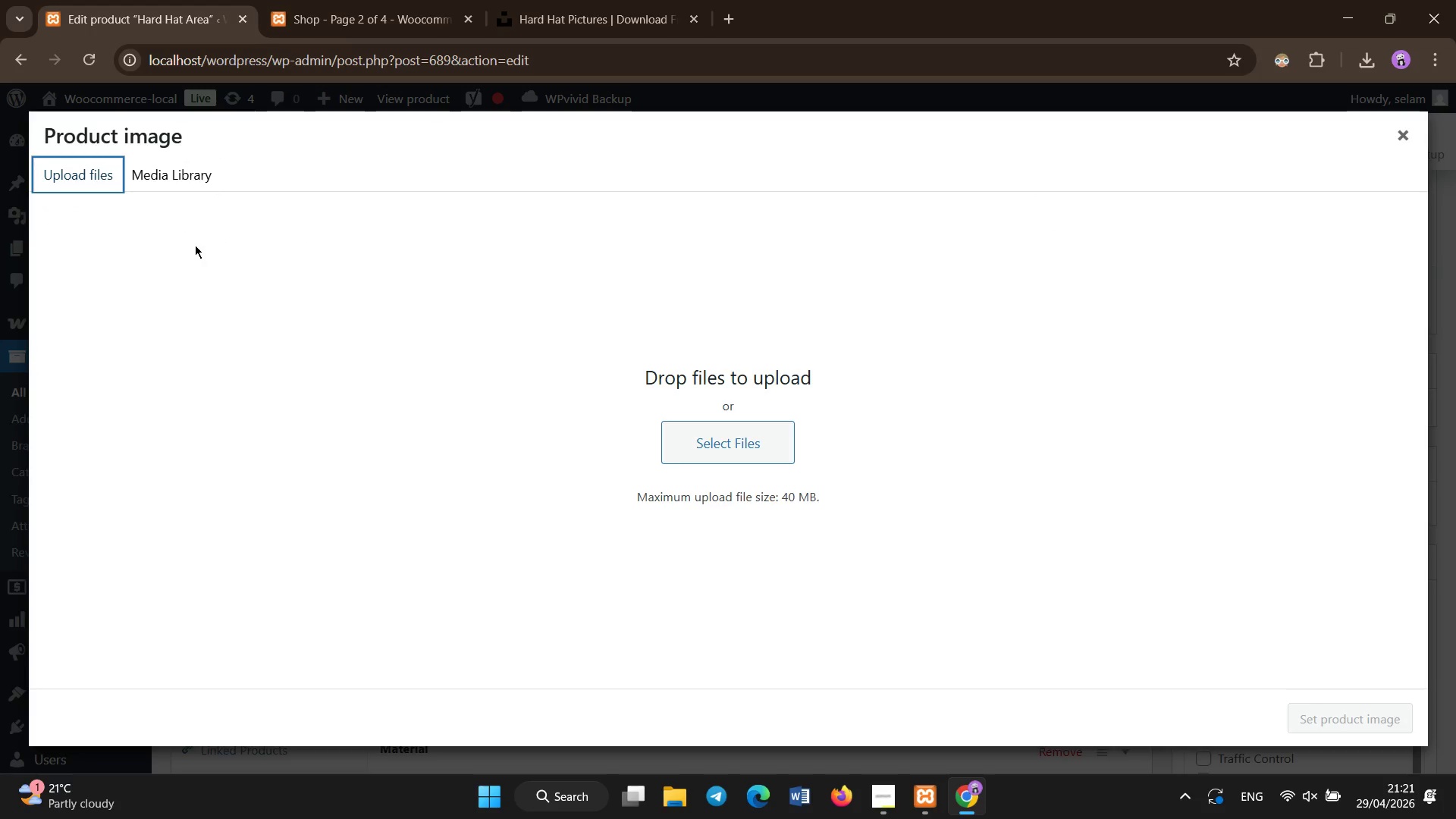 
left_click([196, 171])
 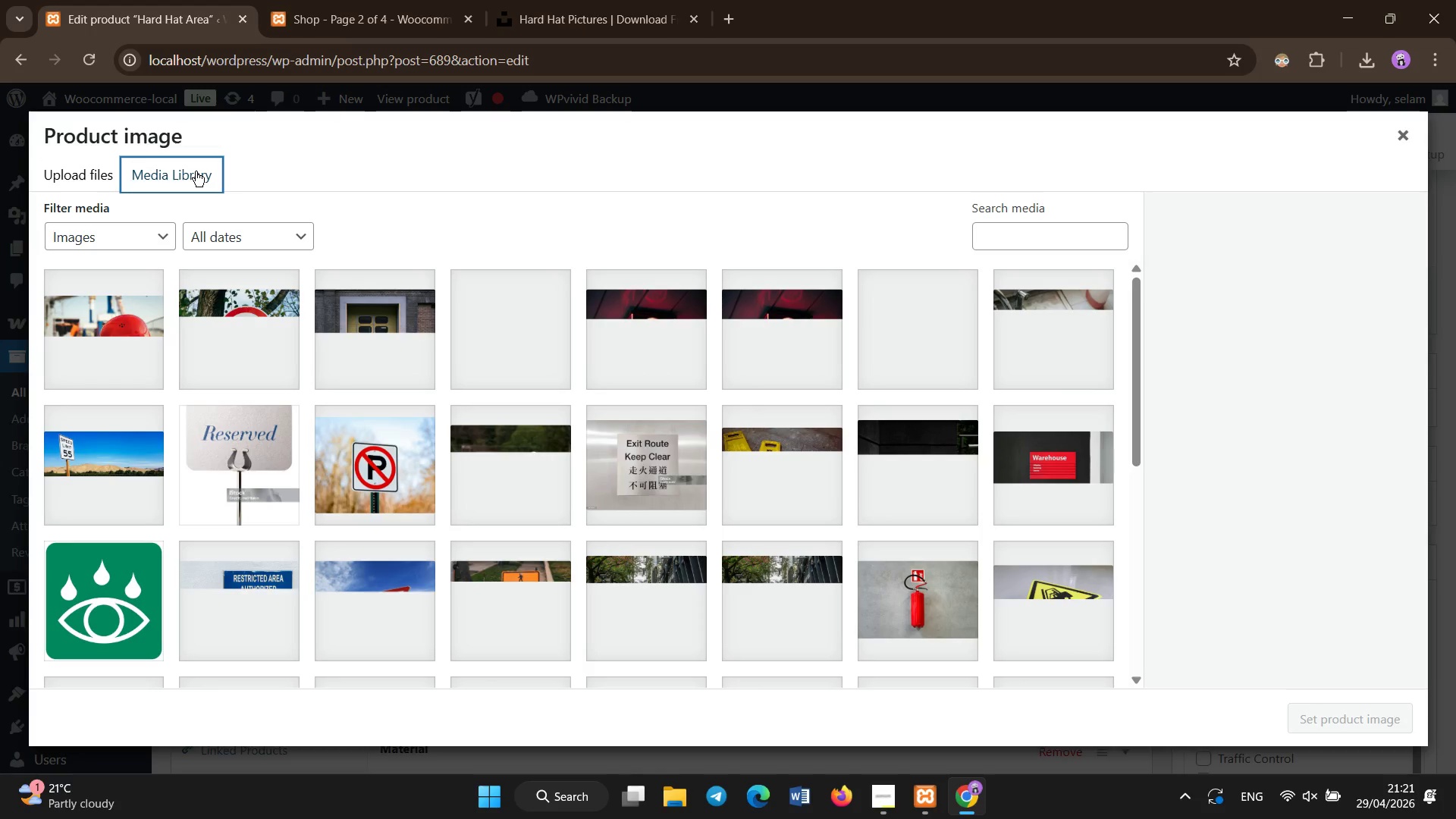 
wait(6.66)
 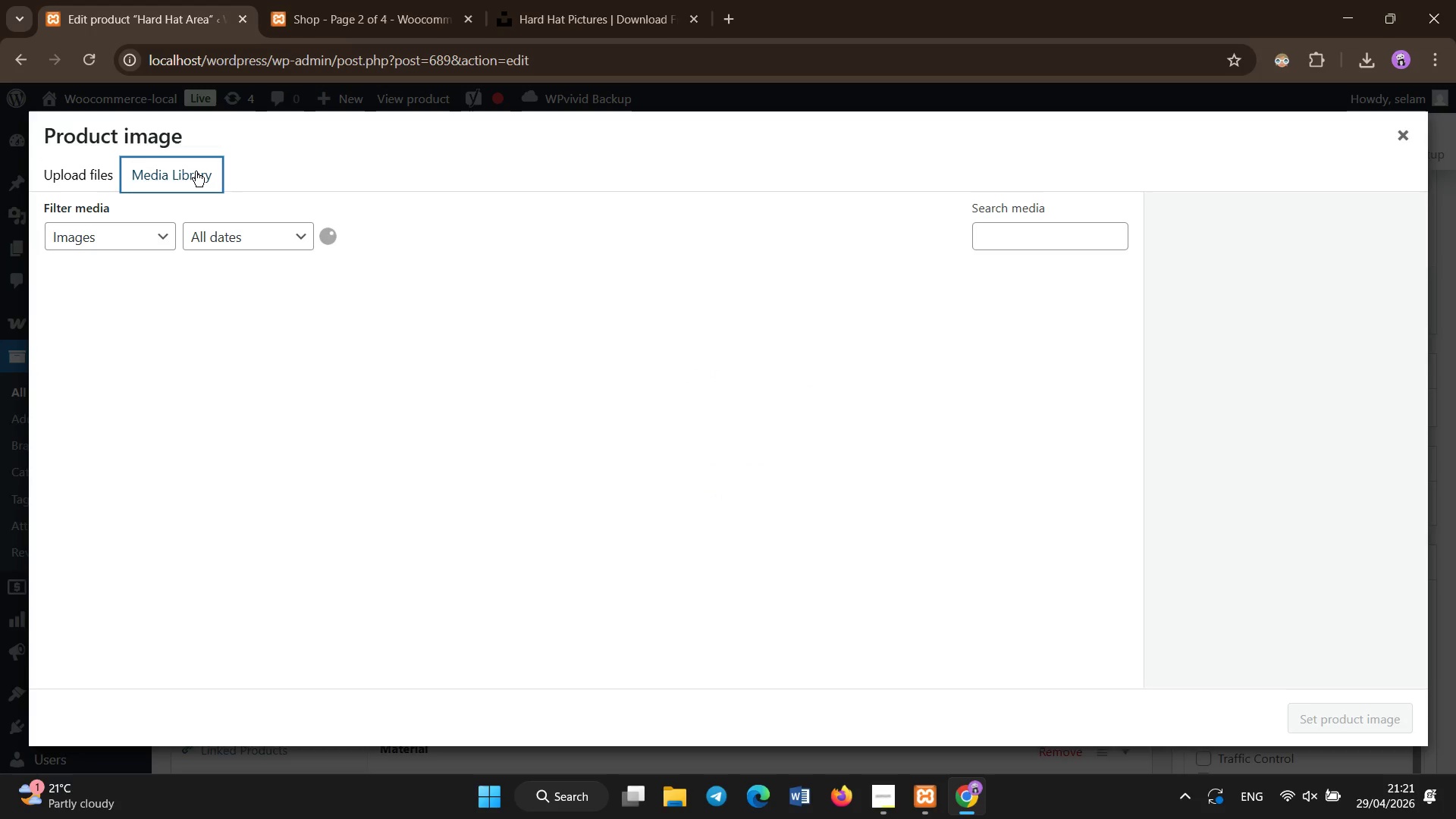 
left_click([133, 304])
 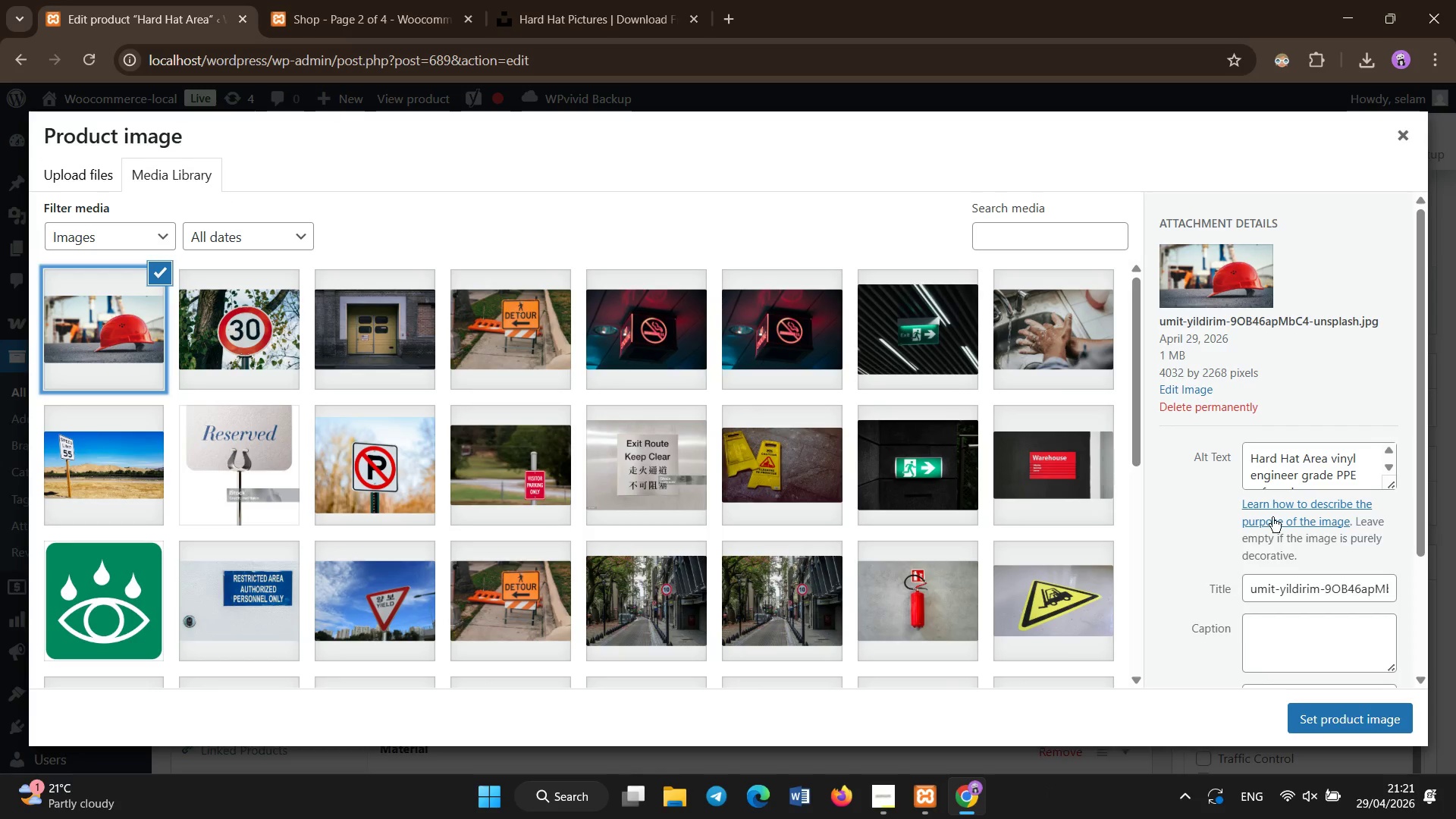 
left_click([1285, 468])
 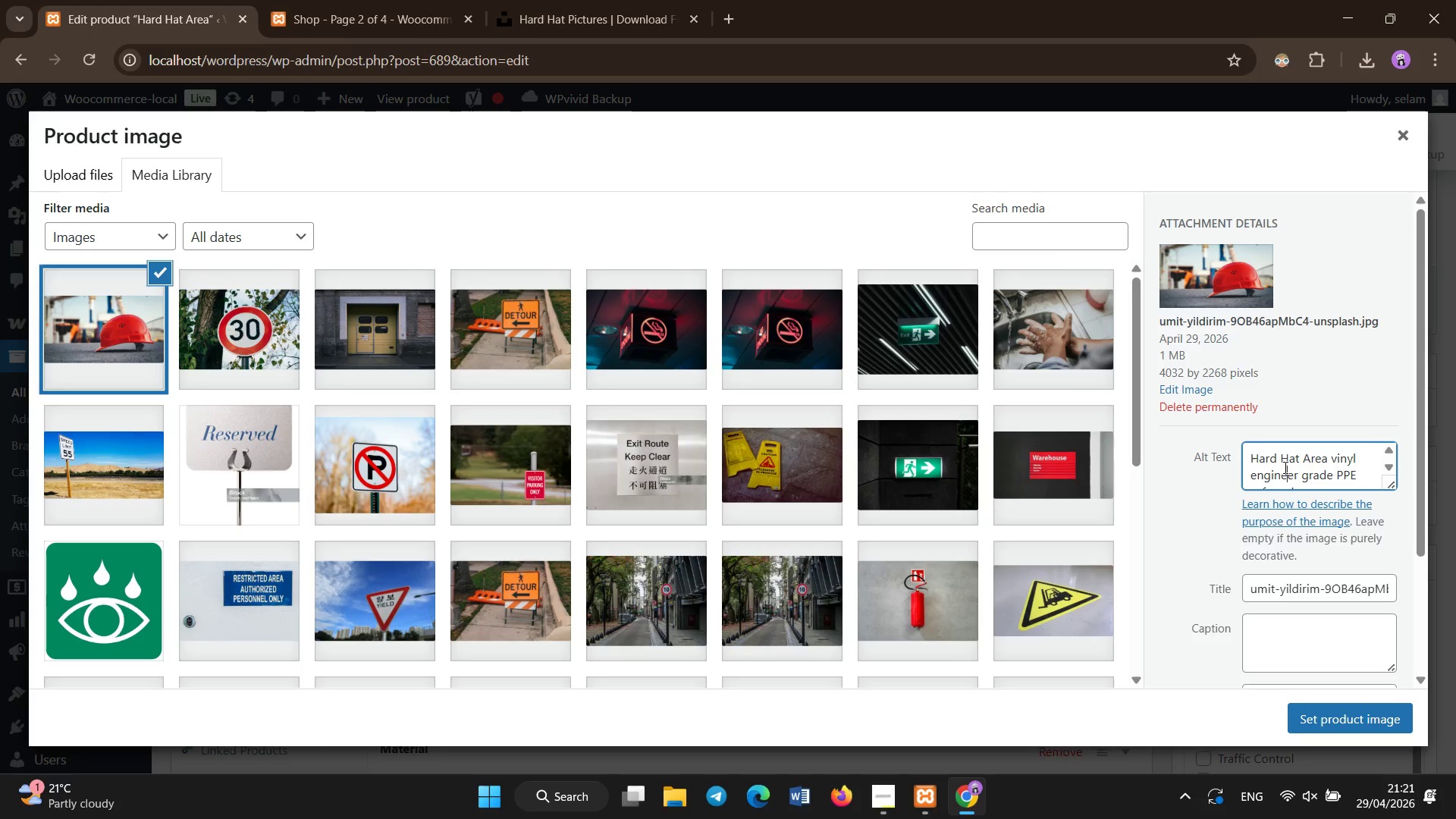 
key(Control+A)
 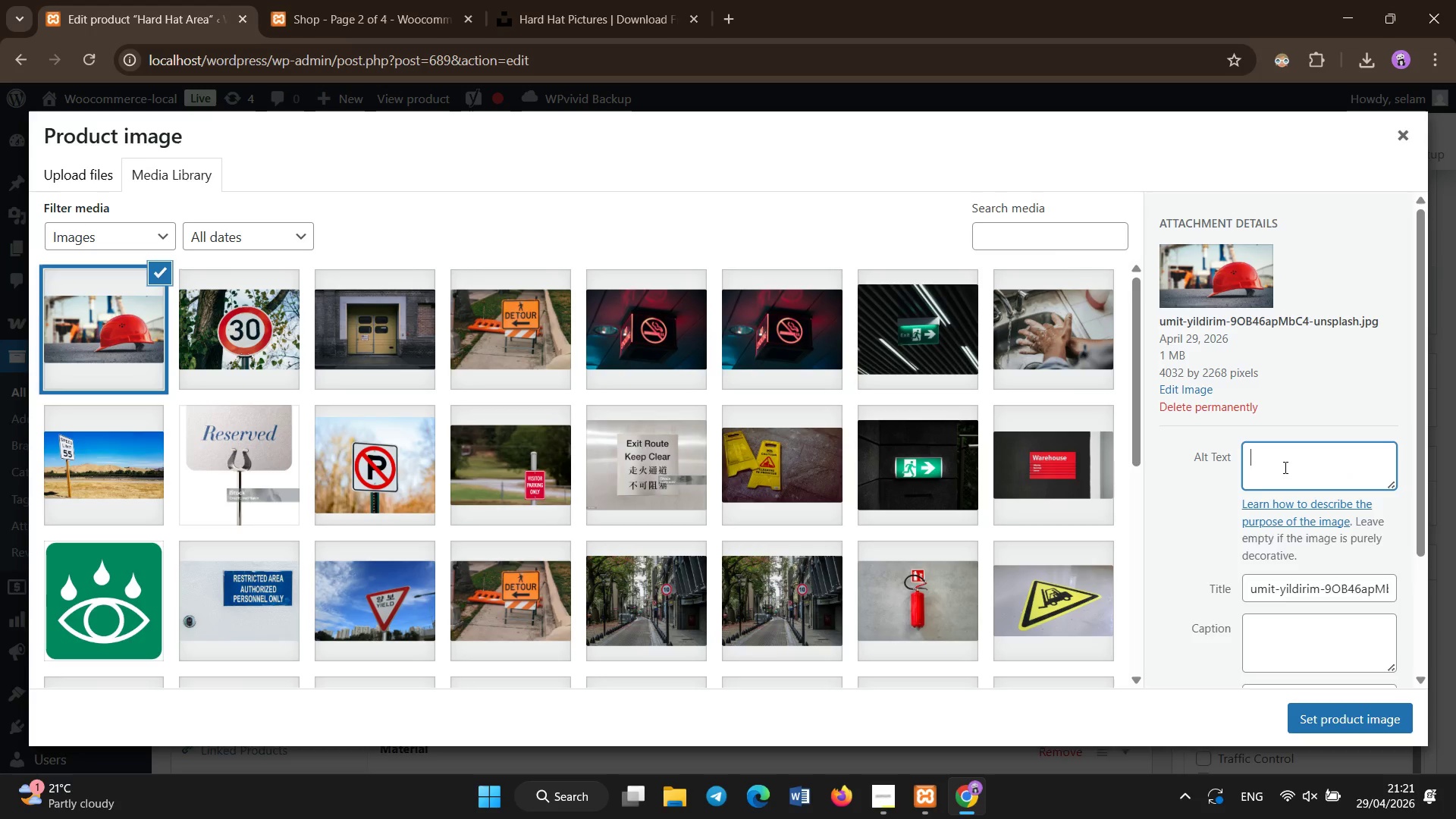 
key(Backspace)
type(Hard Hat Aew)
key(Backspace)
key(Backspace)
type(rea vinyl sia)
key(Backspace)
key(Backspace)
key(Backspace)
type(diamond grade pp)
key(Backspace)
key(Backspace)
type(PPE safety d)
key(Backspace)
type(sign)
 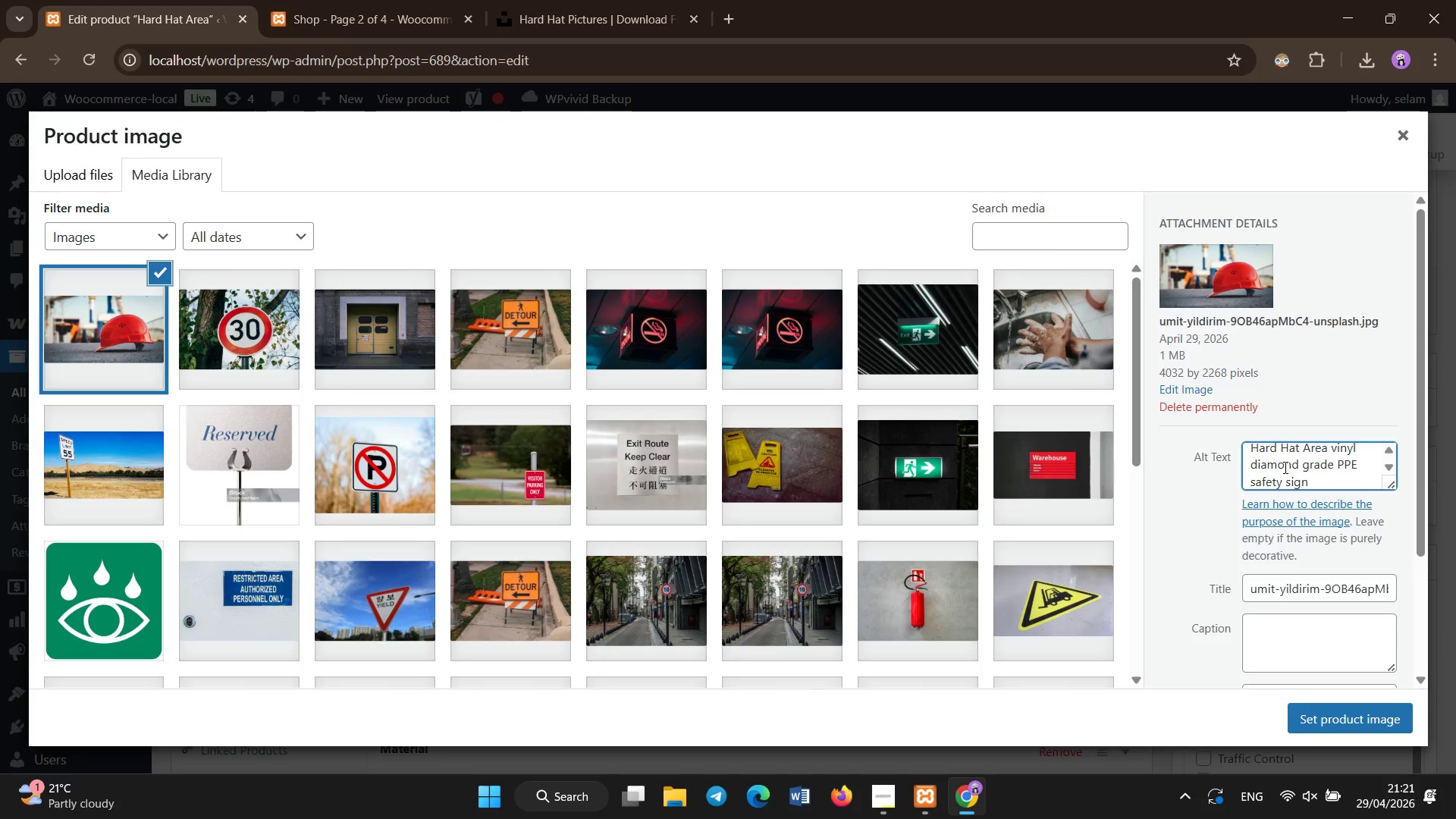 
left_click([1312, 710])
 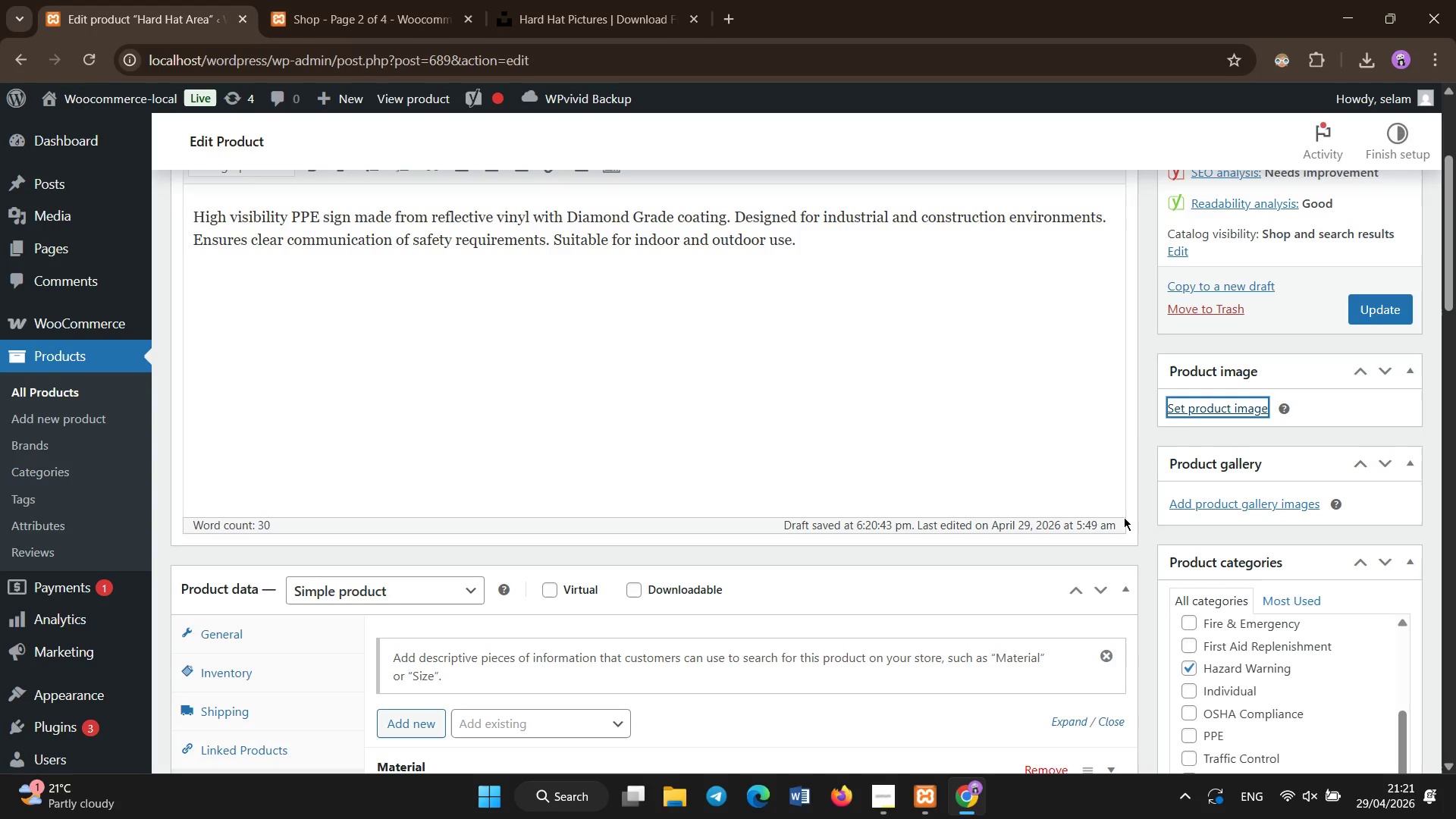 
mouse_move([1163, 410])
 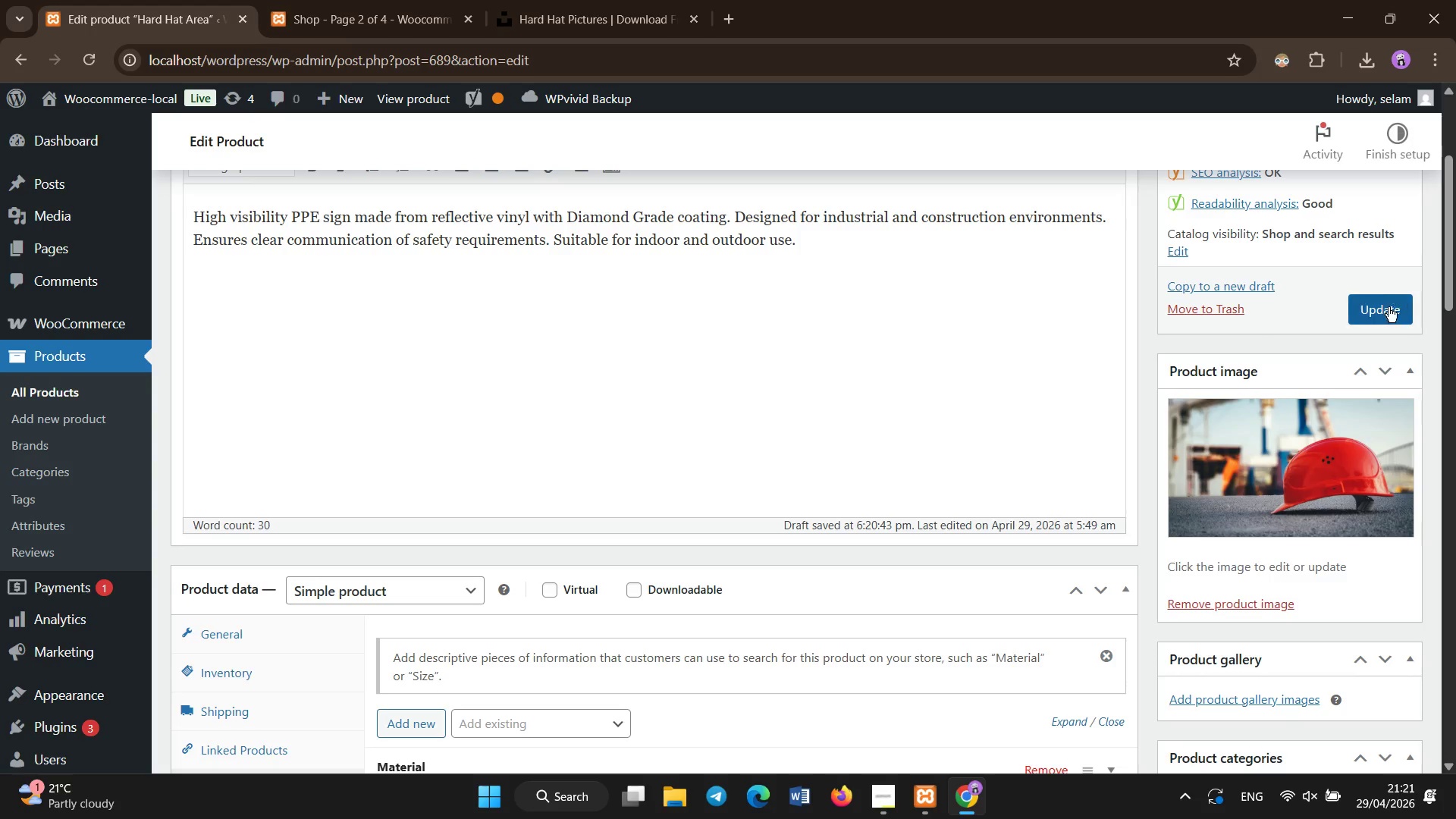 
left_click([1389, 312])
 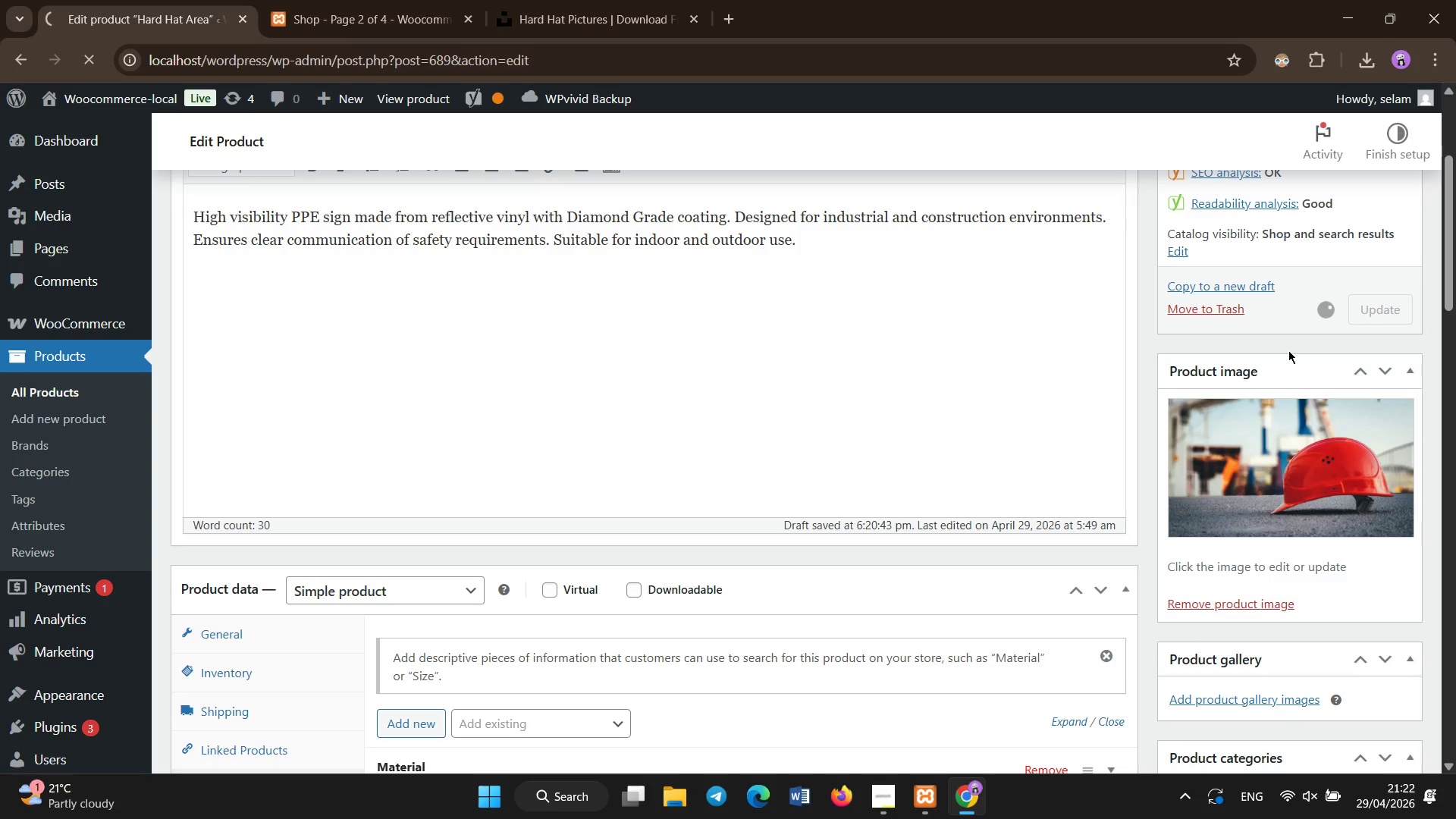 
wait(7.69)
 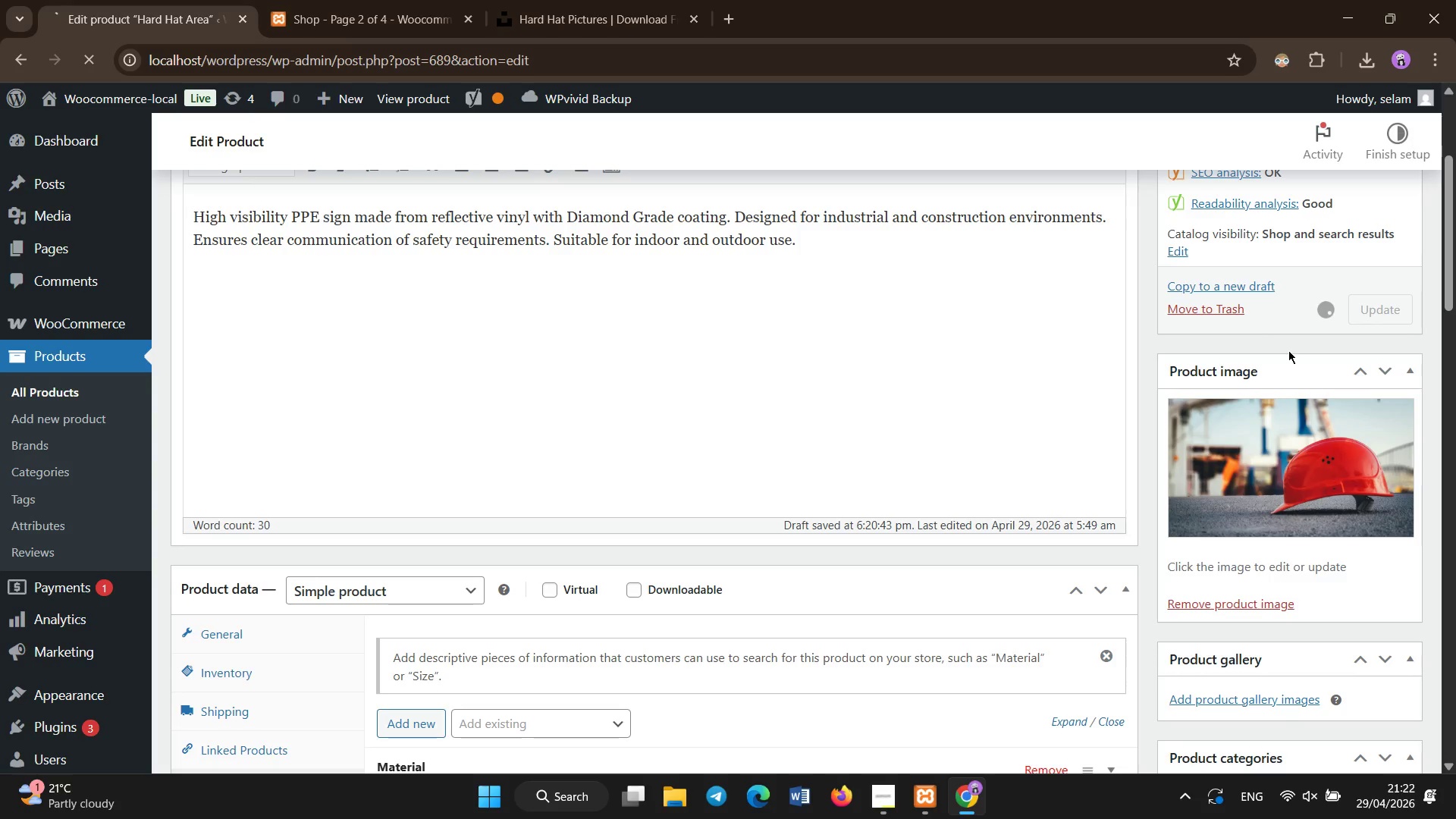 
scroll: coordinate [770, 472], scroll_direction: up, amount: 7.0
 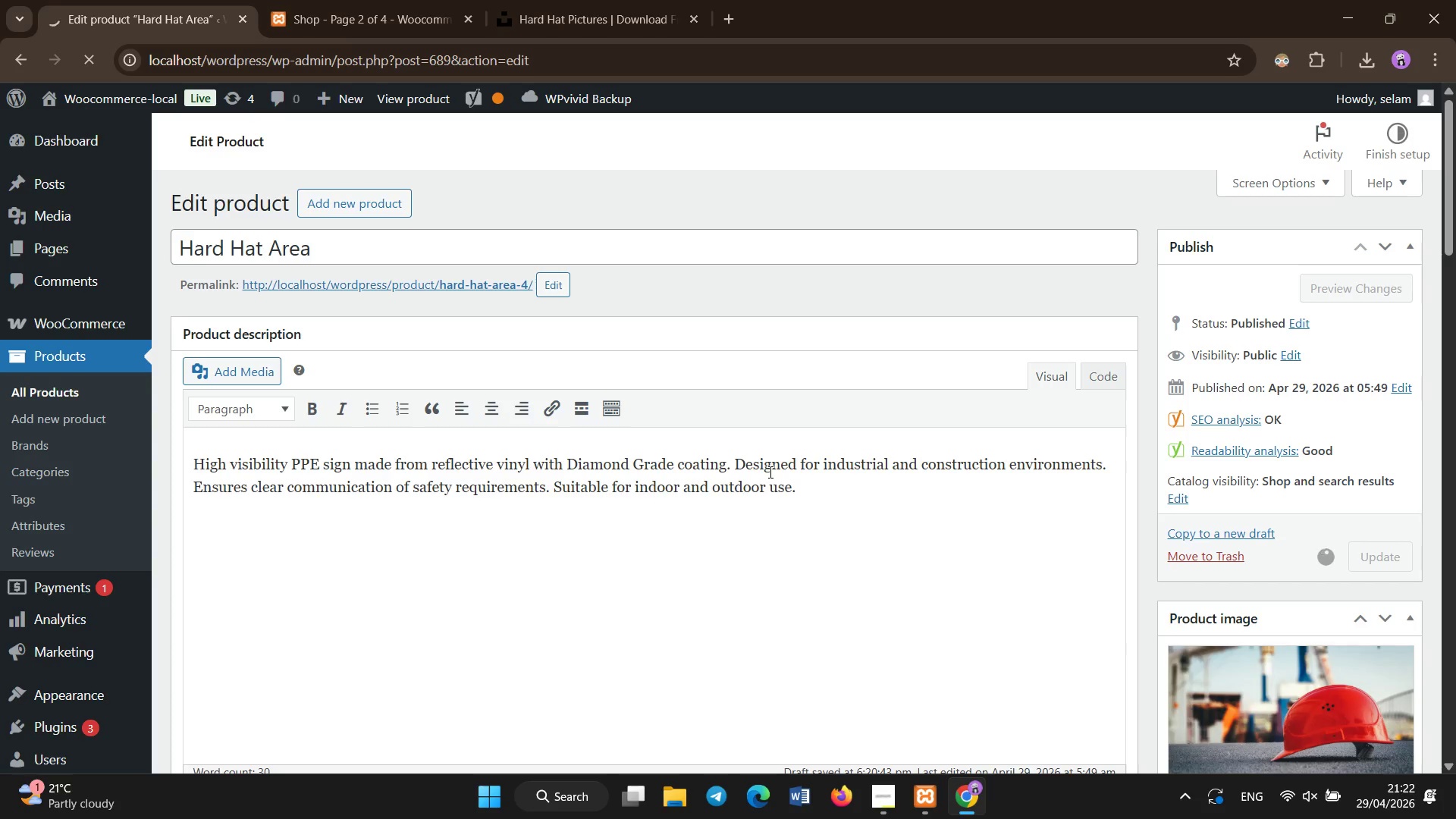 
wait(12.65)
 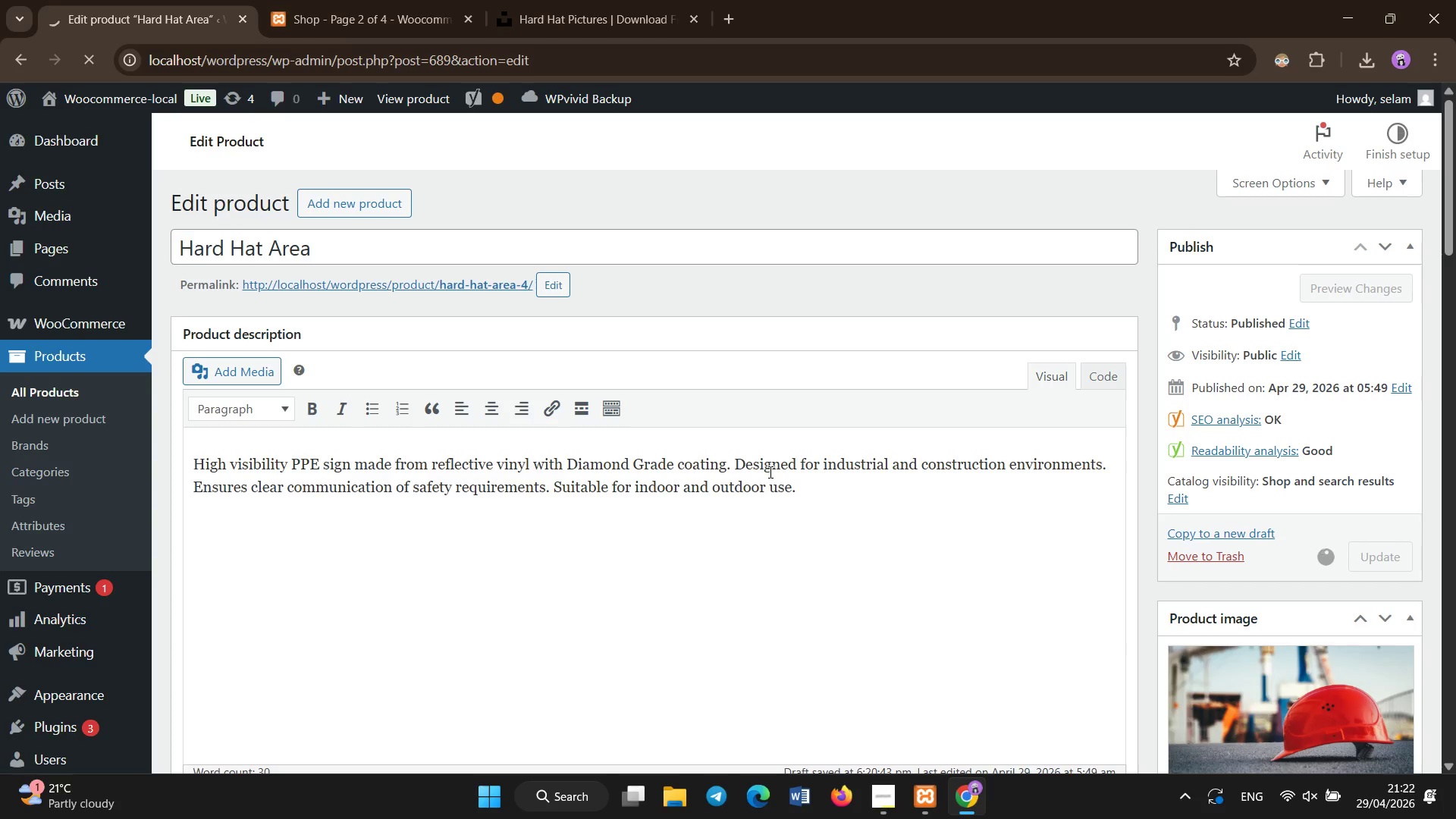 
left_click([46, 388])
 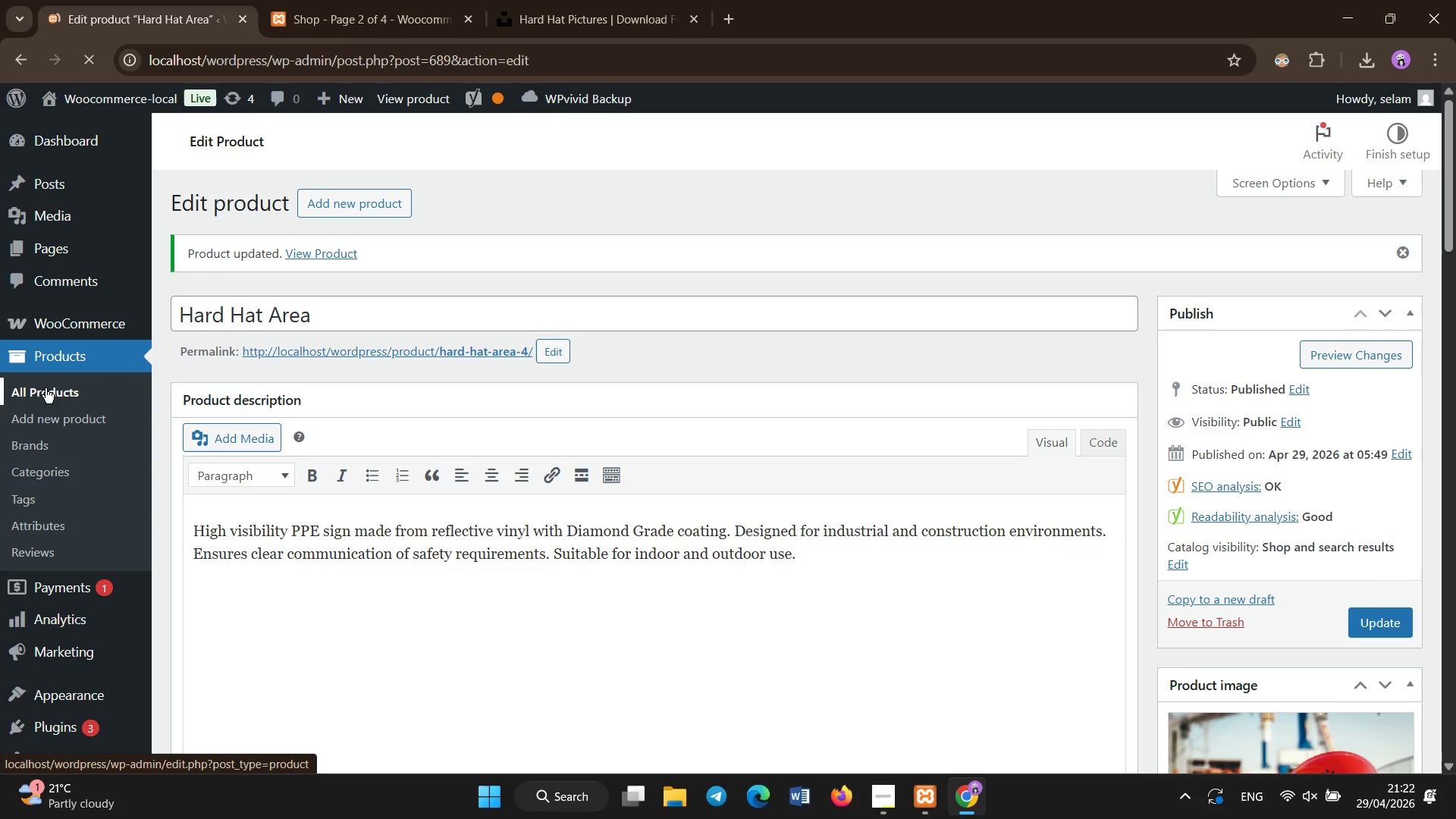 
wait(10.62)
 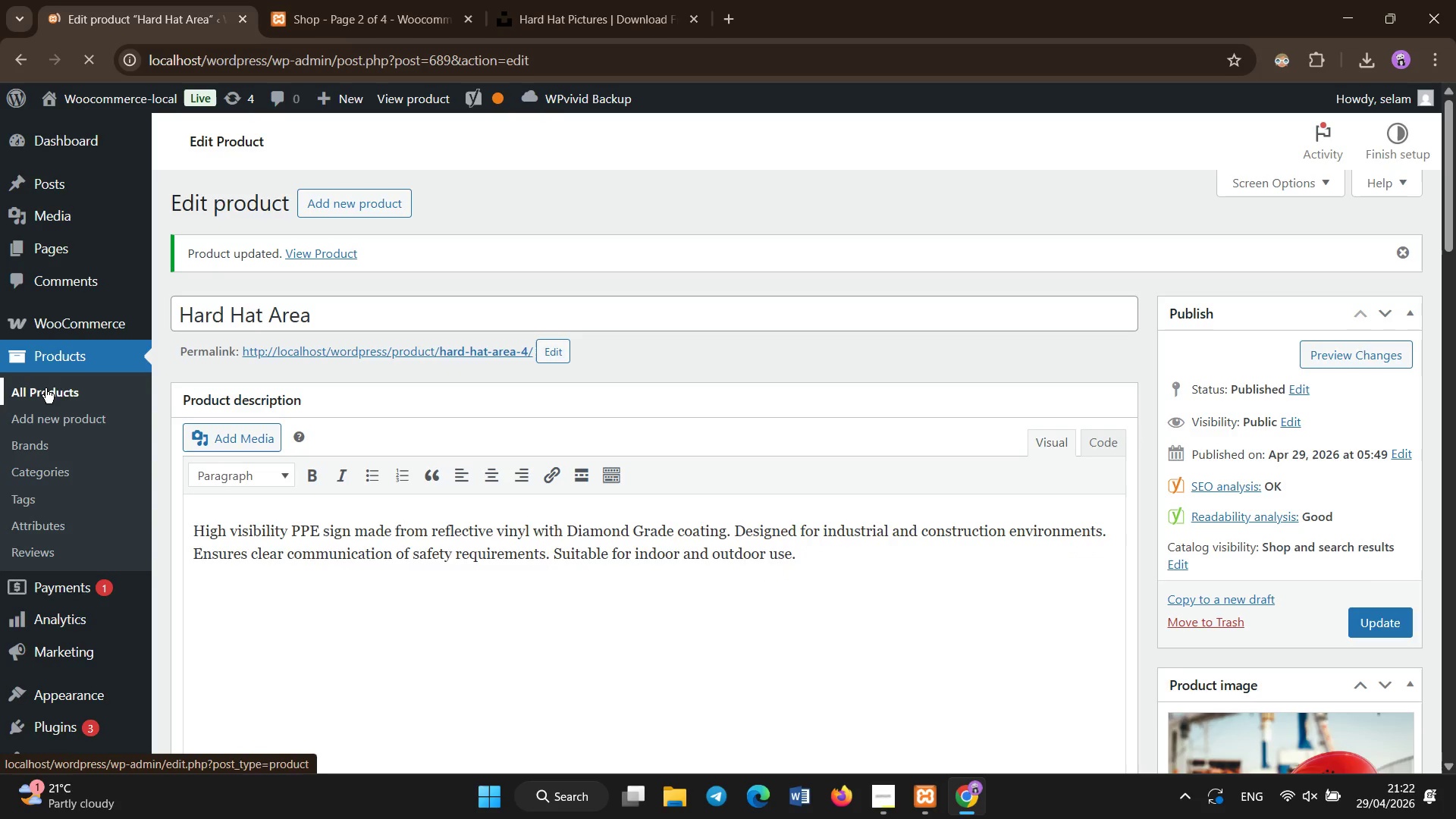 
left_click([309, 0])
 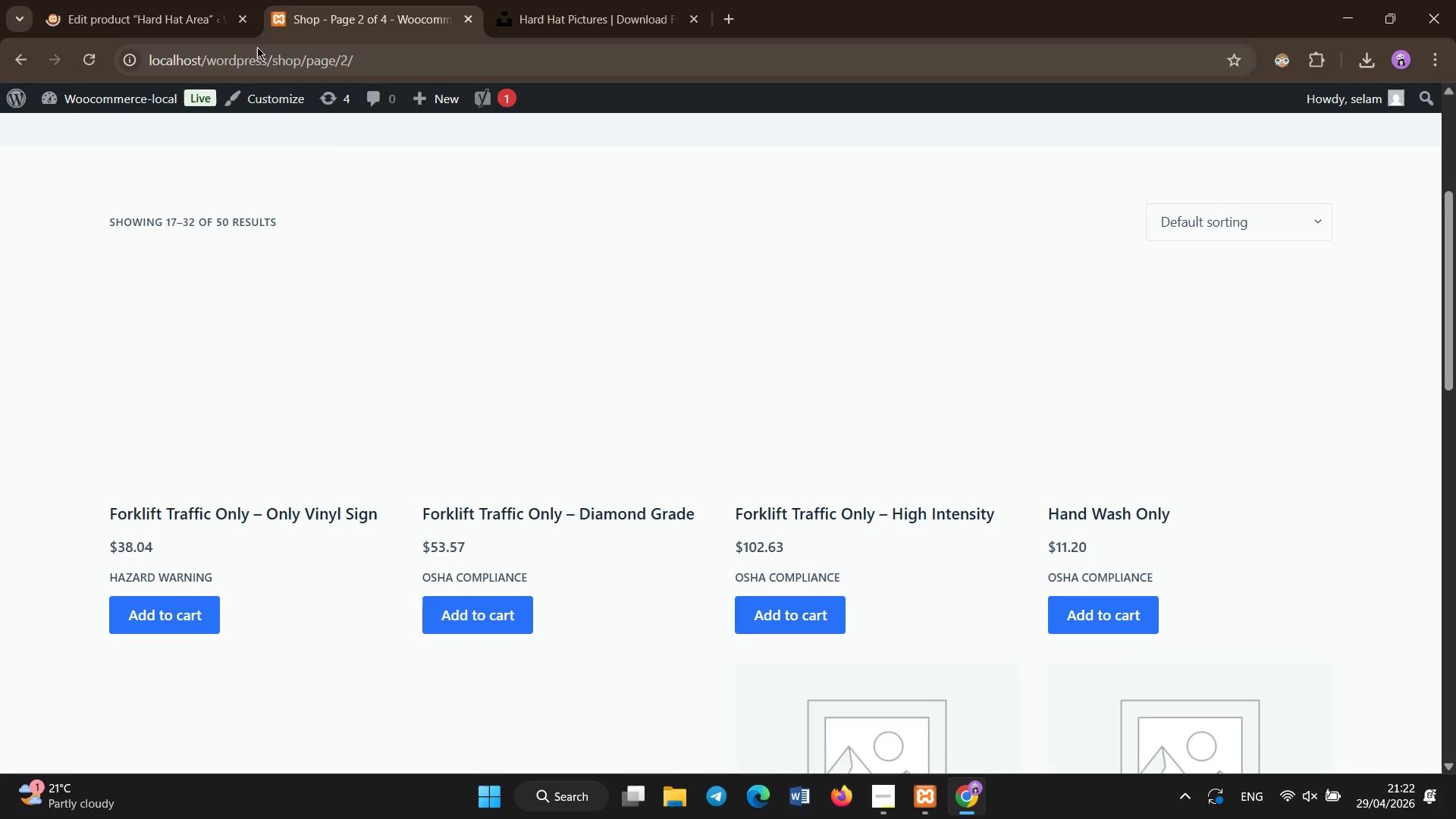 
left_click([120, 0])
 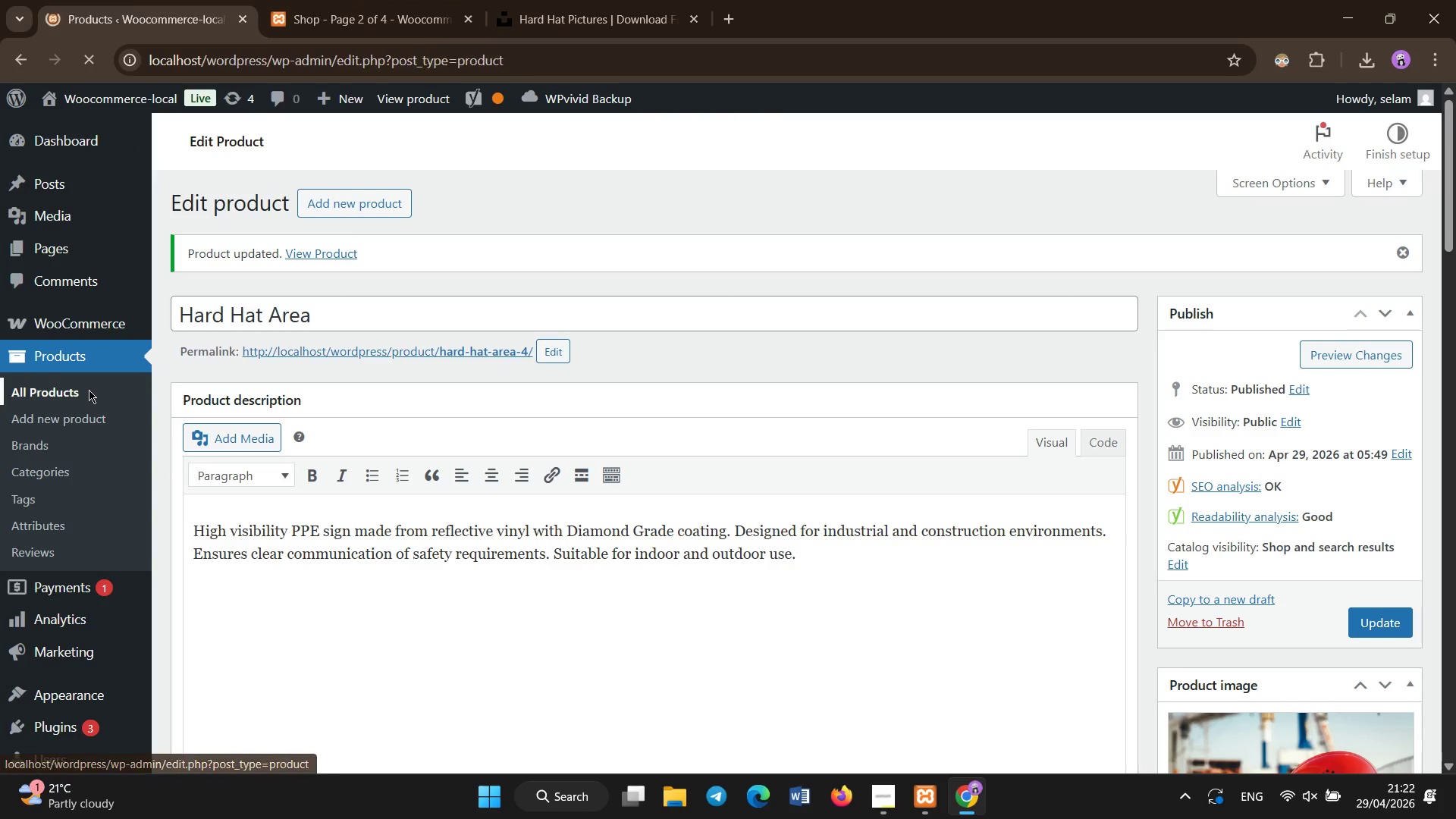 
wait(6.03)
 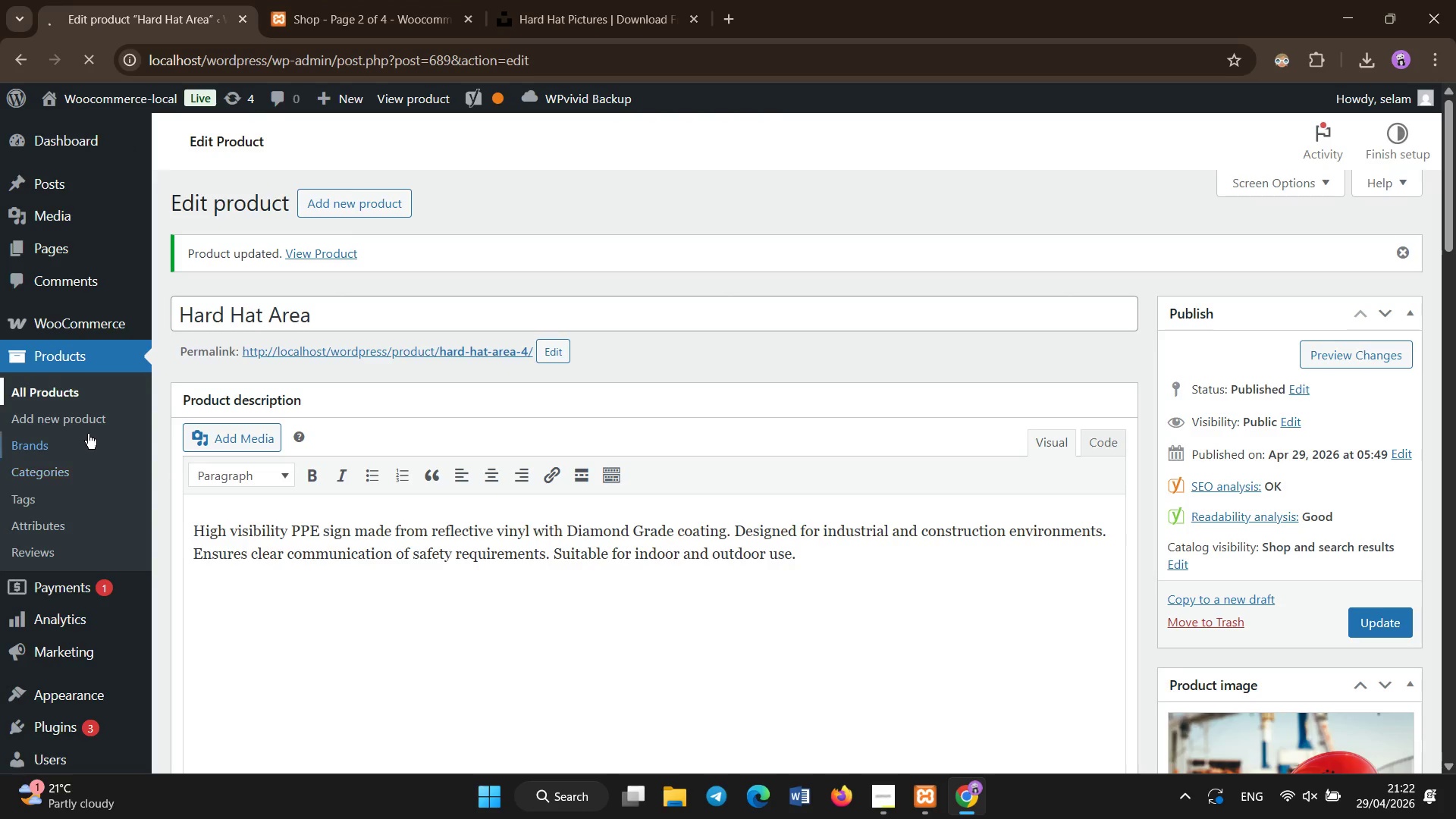 
key(Space)
 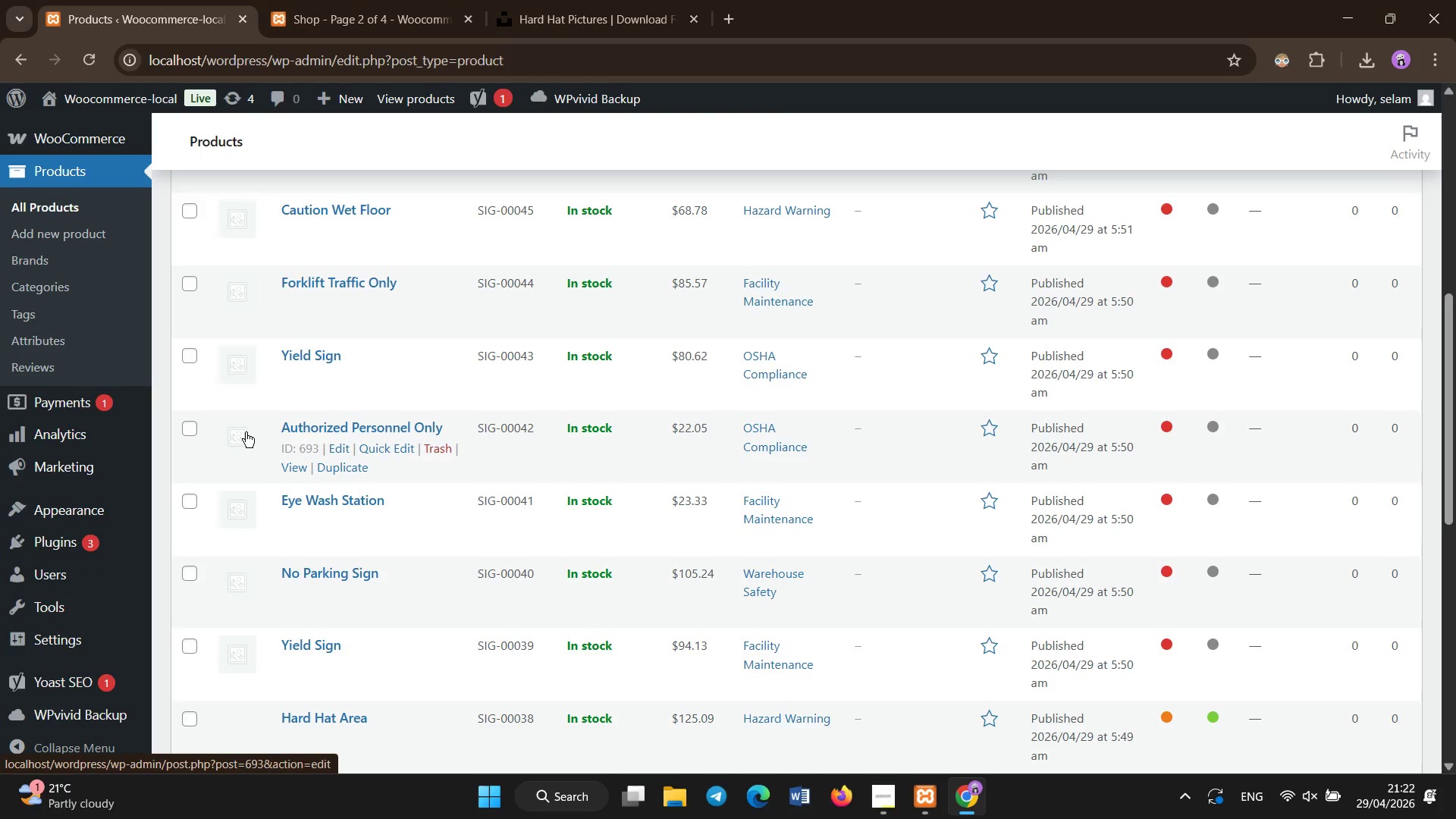 
key(Space)
 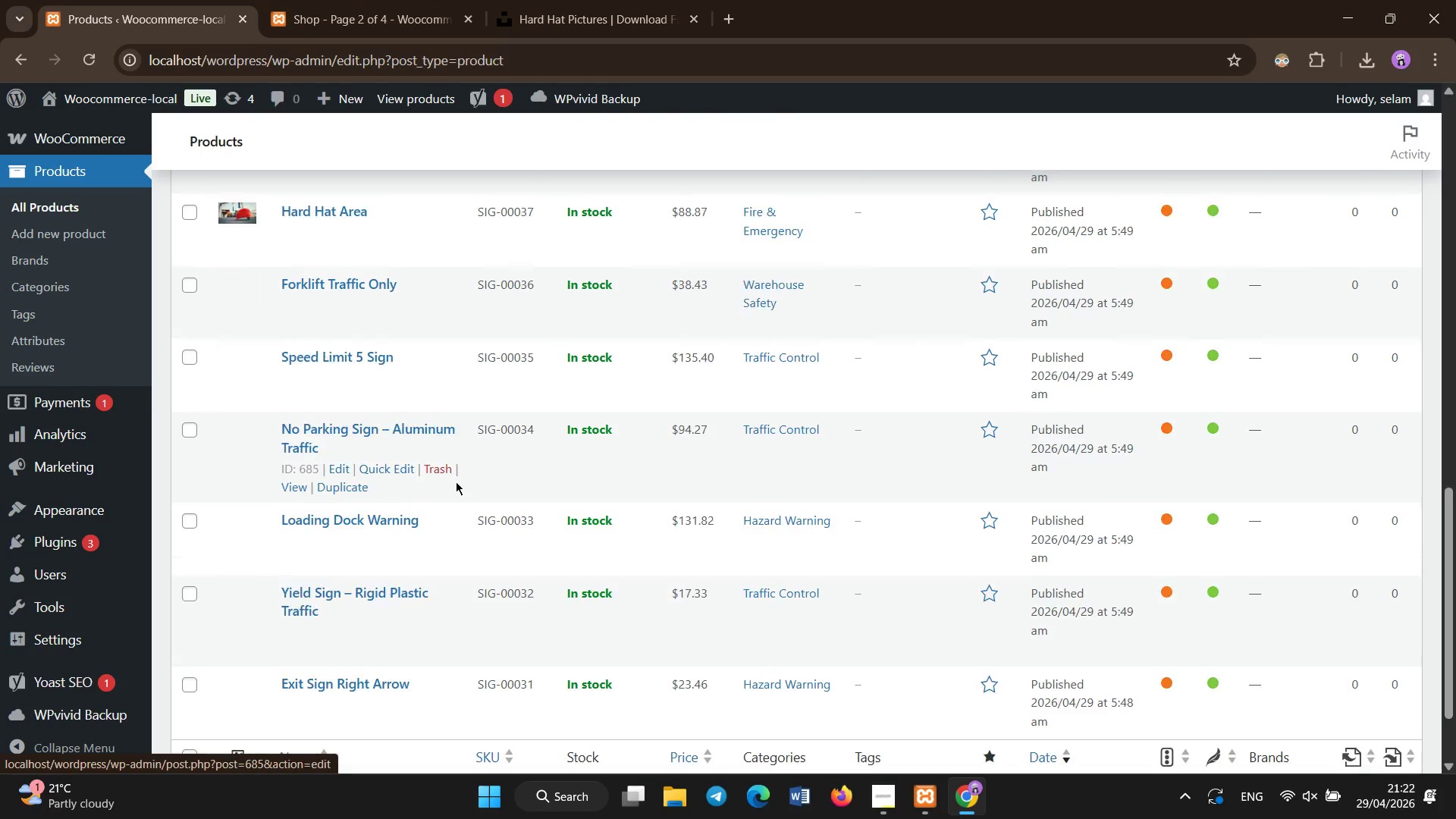 
key(Space)
 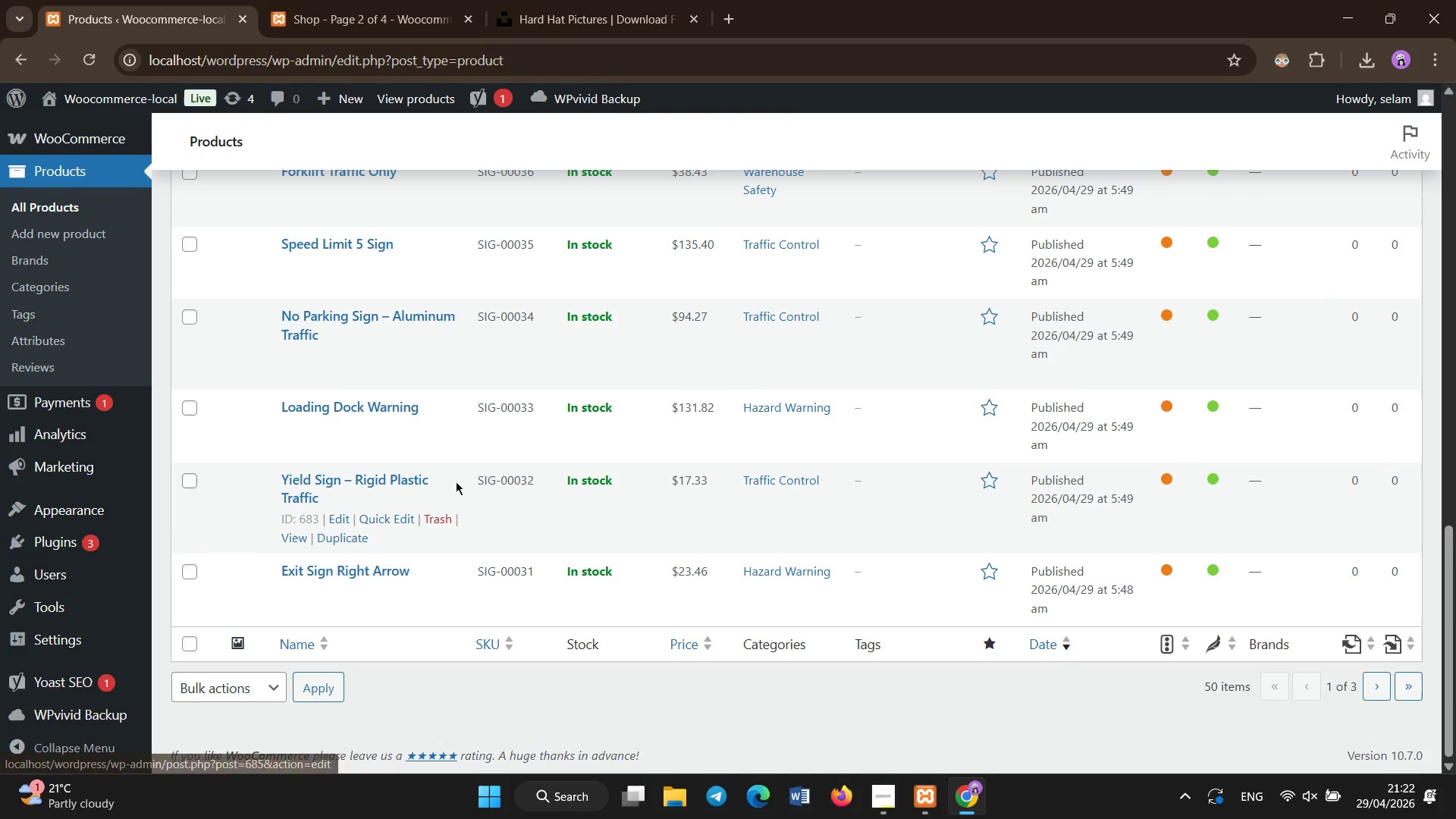 
key(Space)
 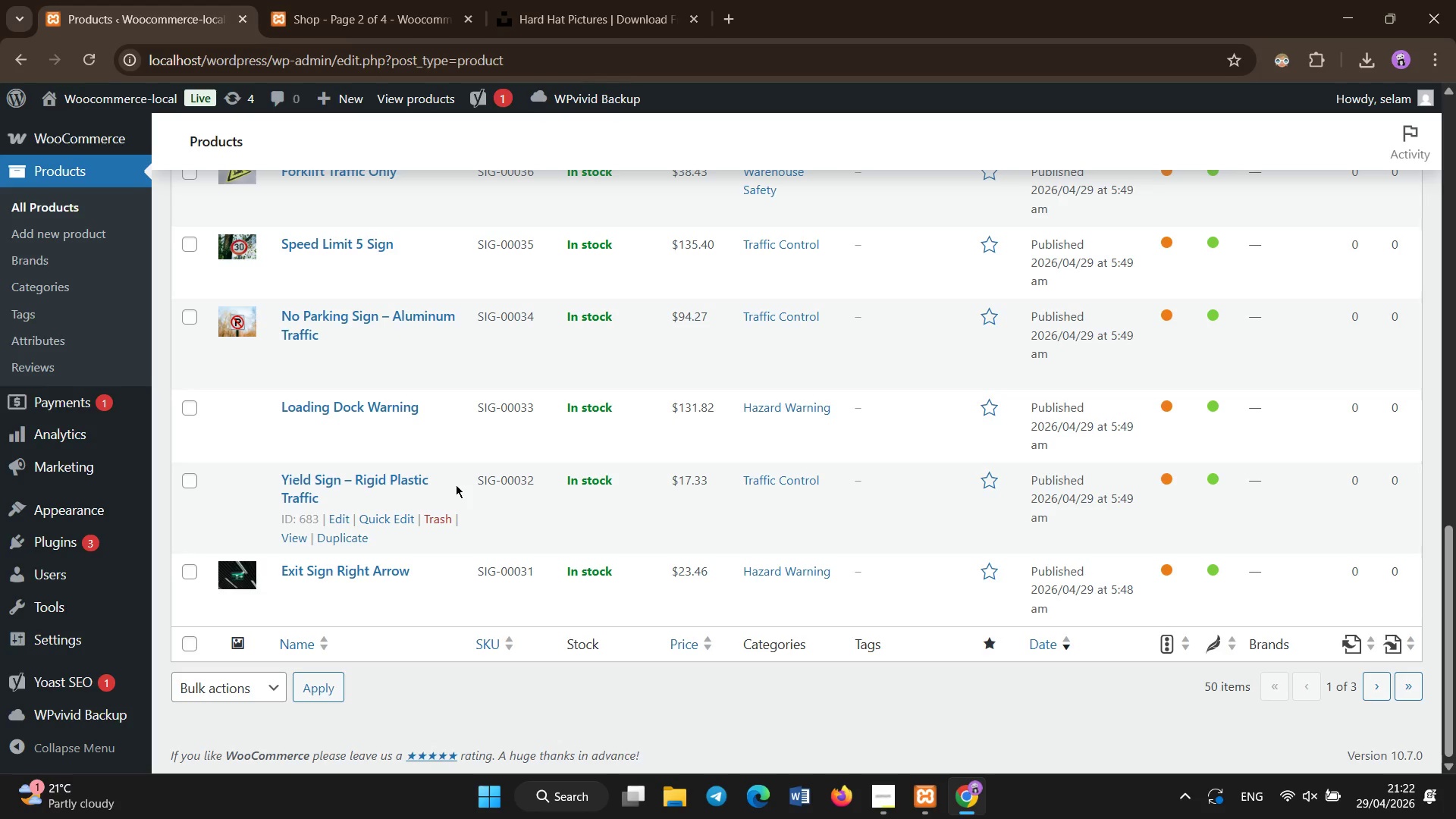 
scroll: coordinate [350, 457], scroll_direction: up, amount: 5.0
 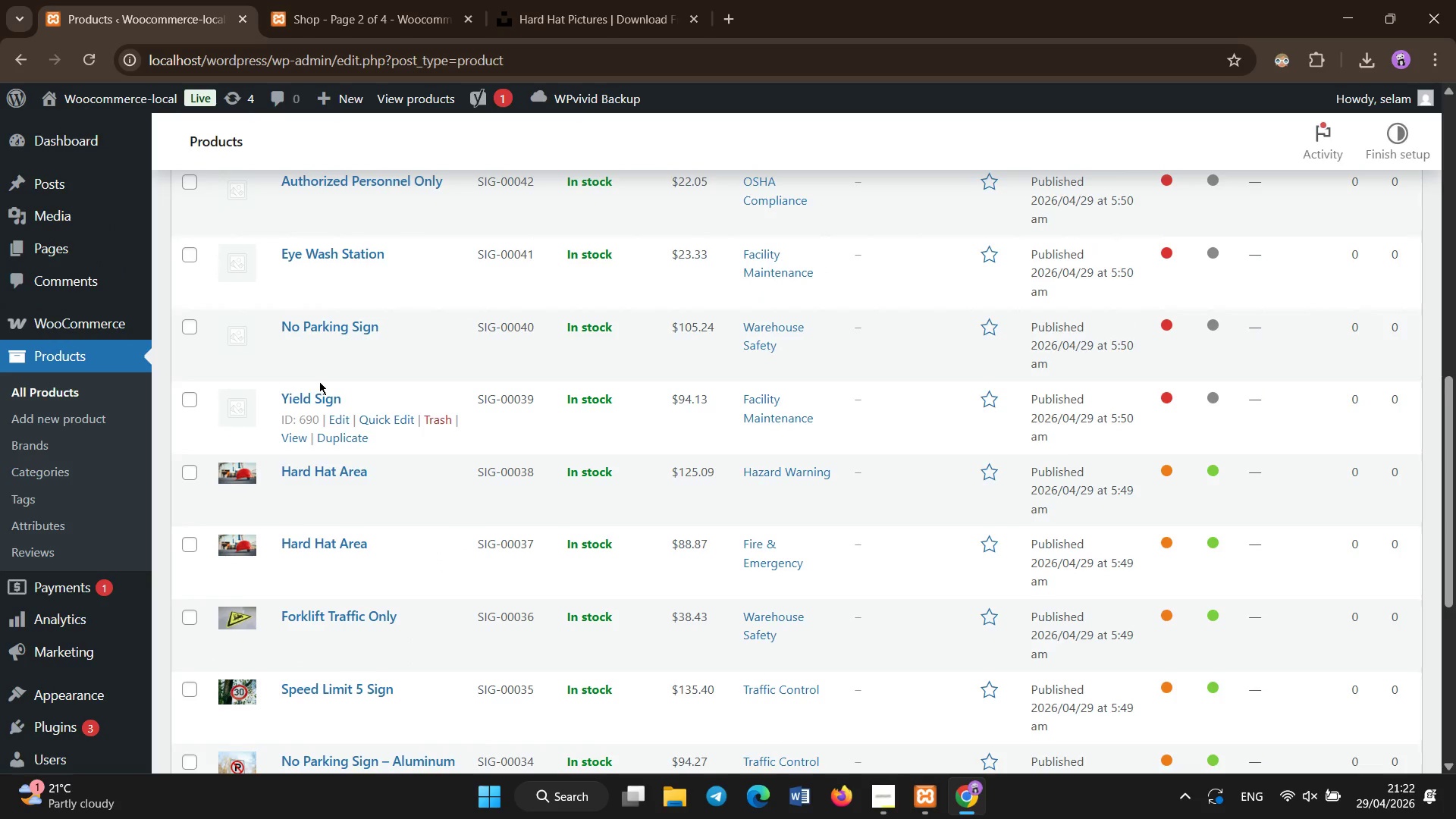 
left_click([324, 400])
 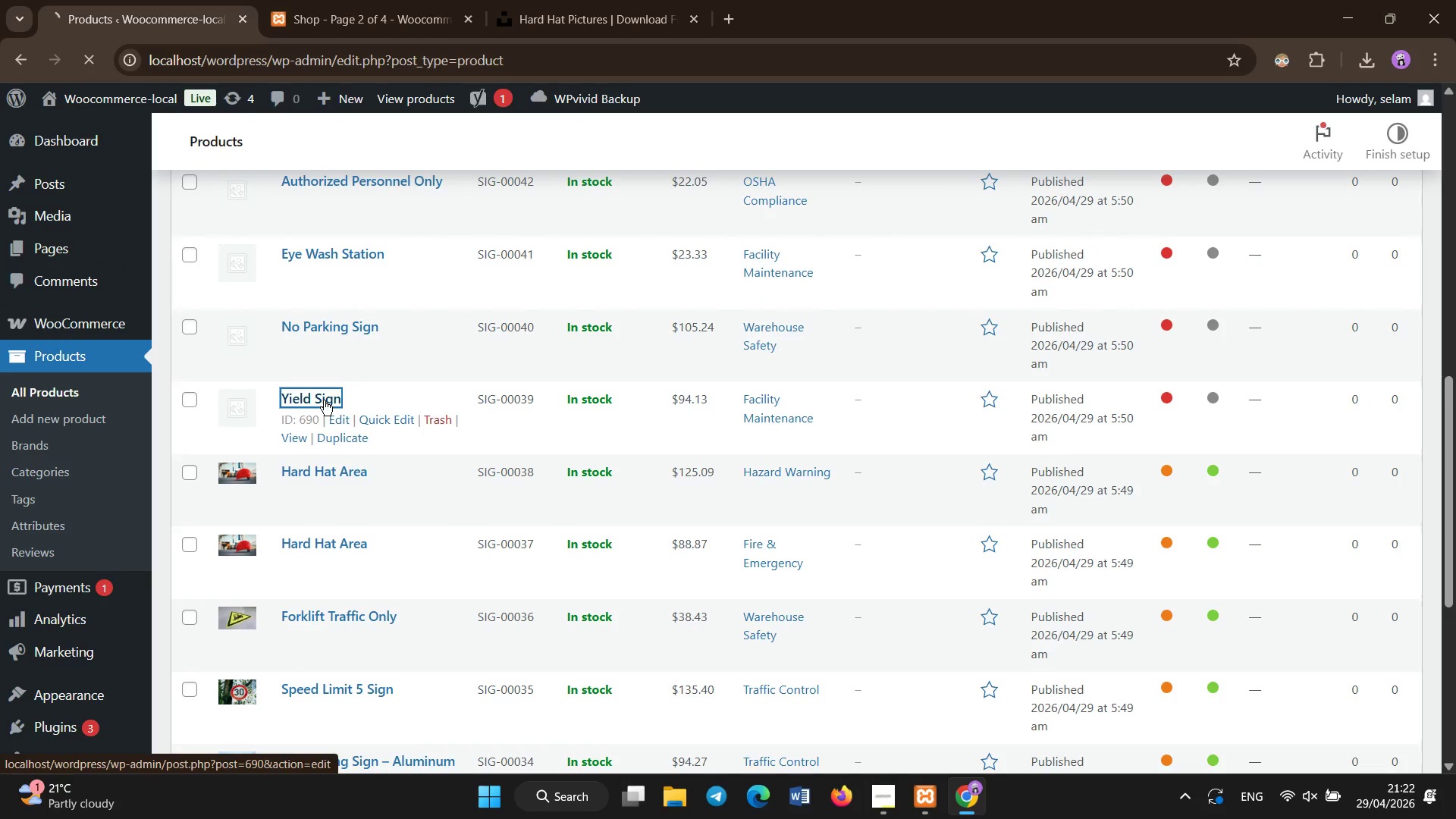 
wait(10.22)
 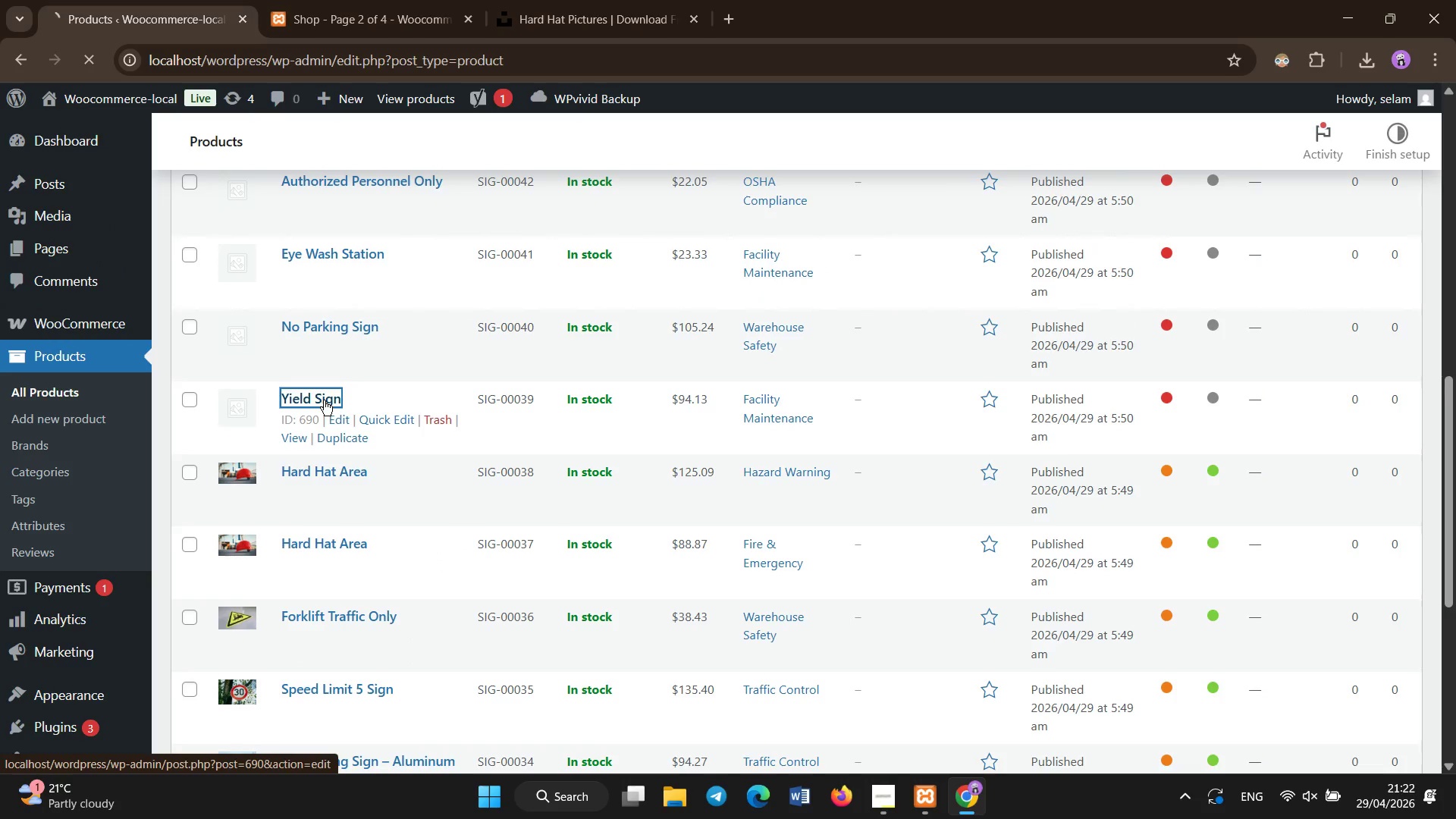 
left_click([290, 518])
 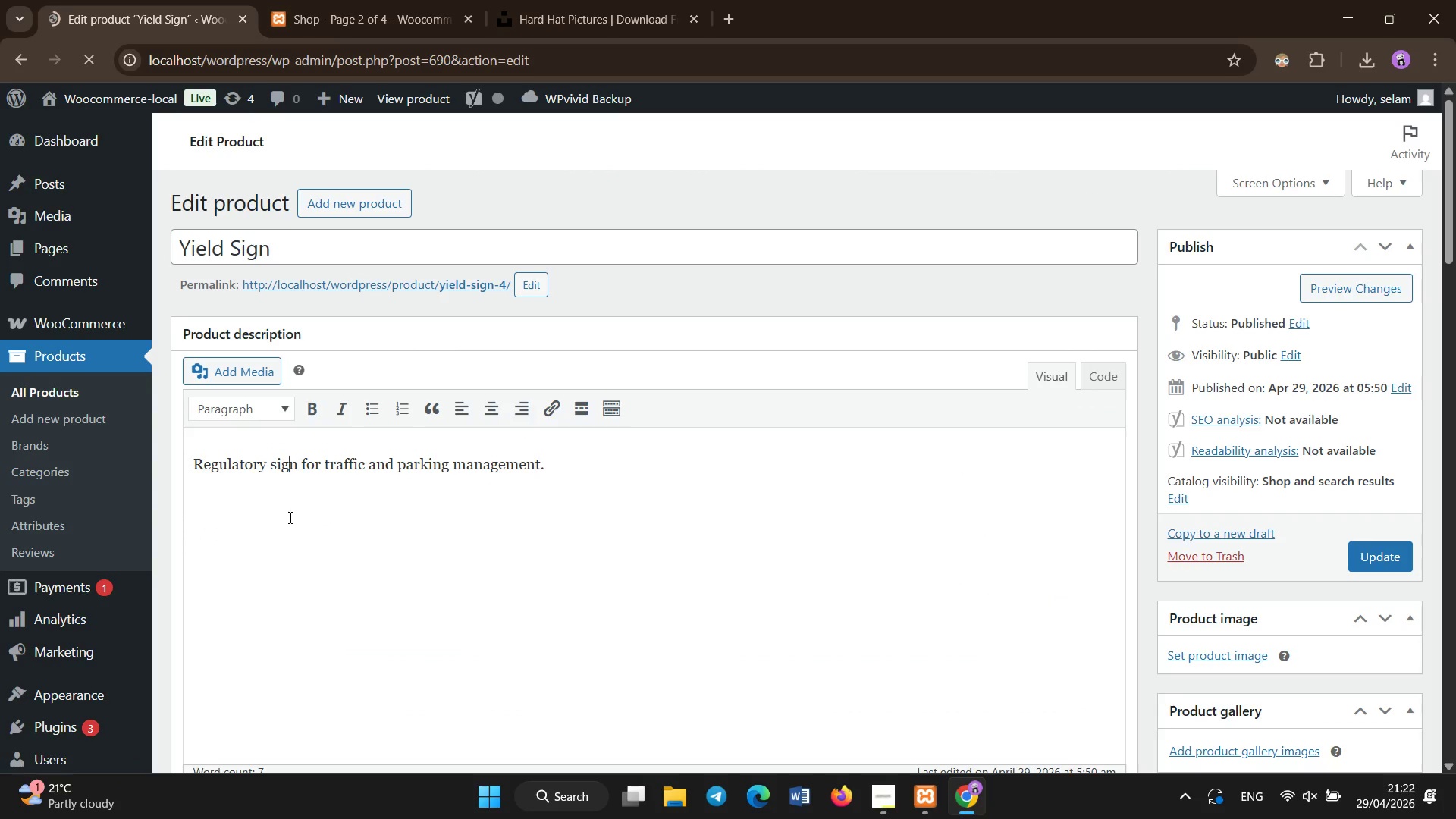 
key(Control+A)
 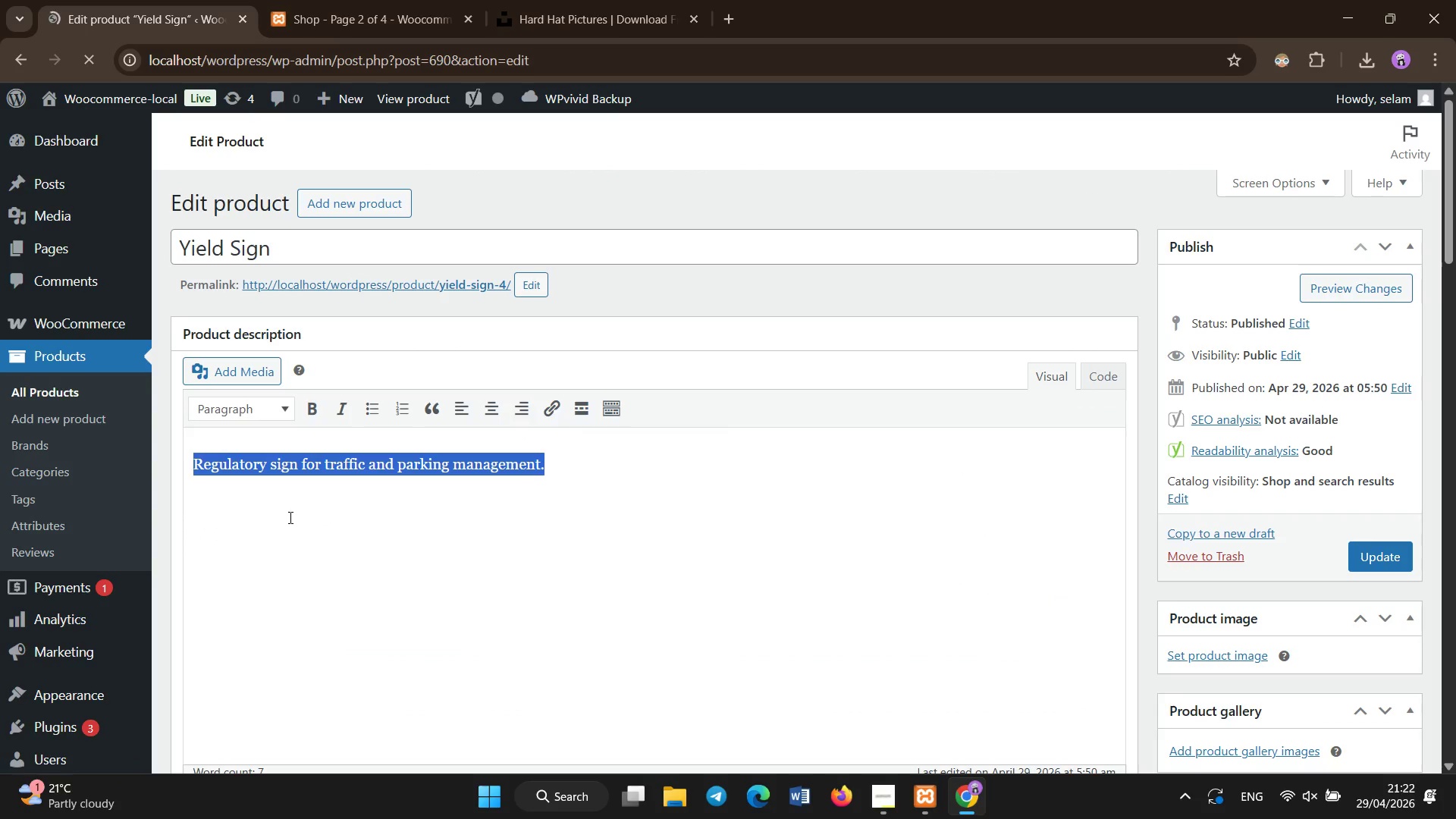 
key(Control+X)
 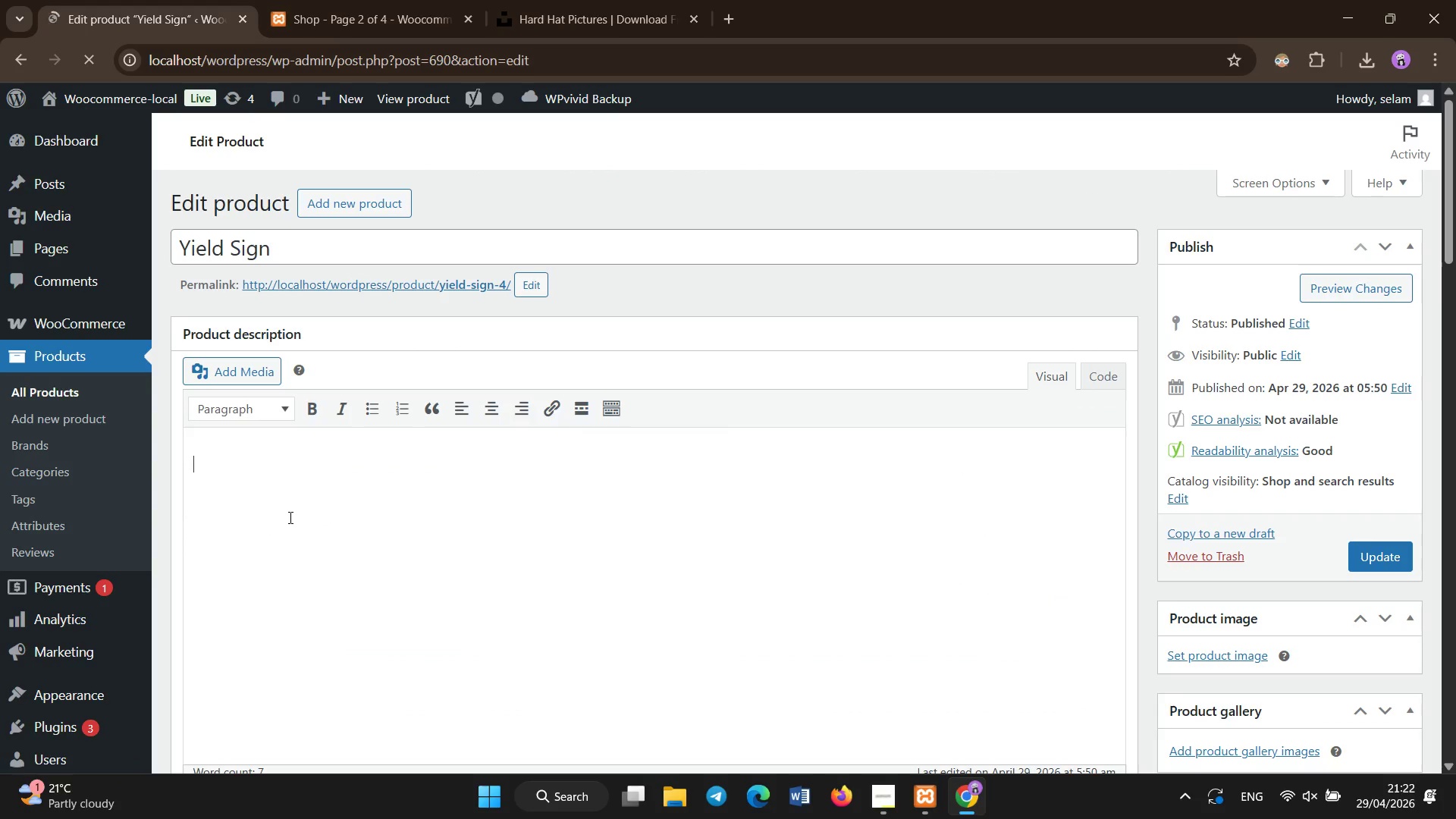 
scroll: coordinate [285, 479], scroll_direction: down, amount: 15.0
 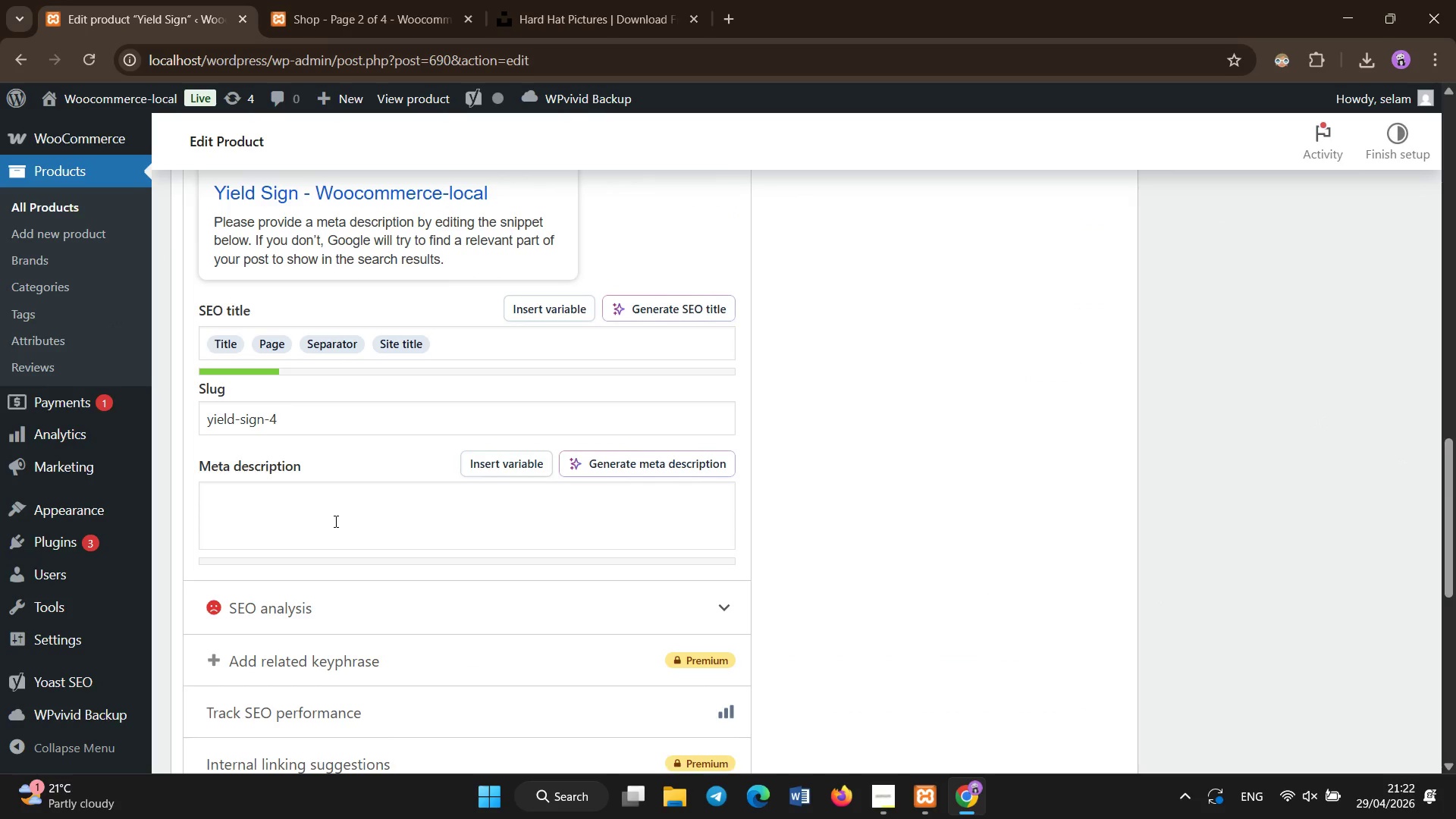 
left_click([335, 513])
 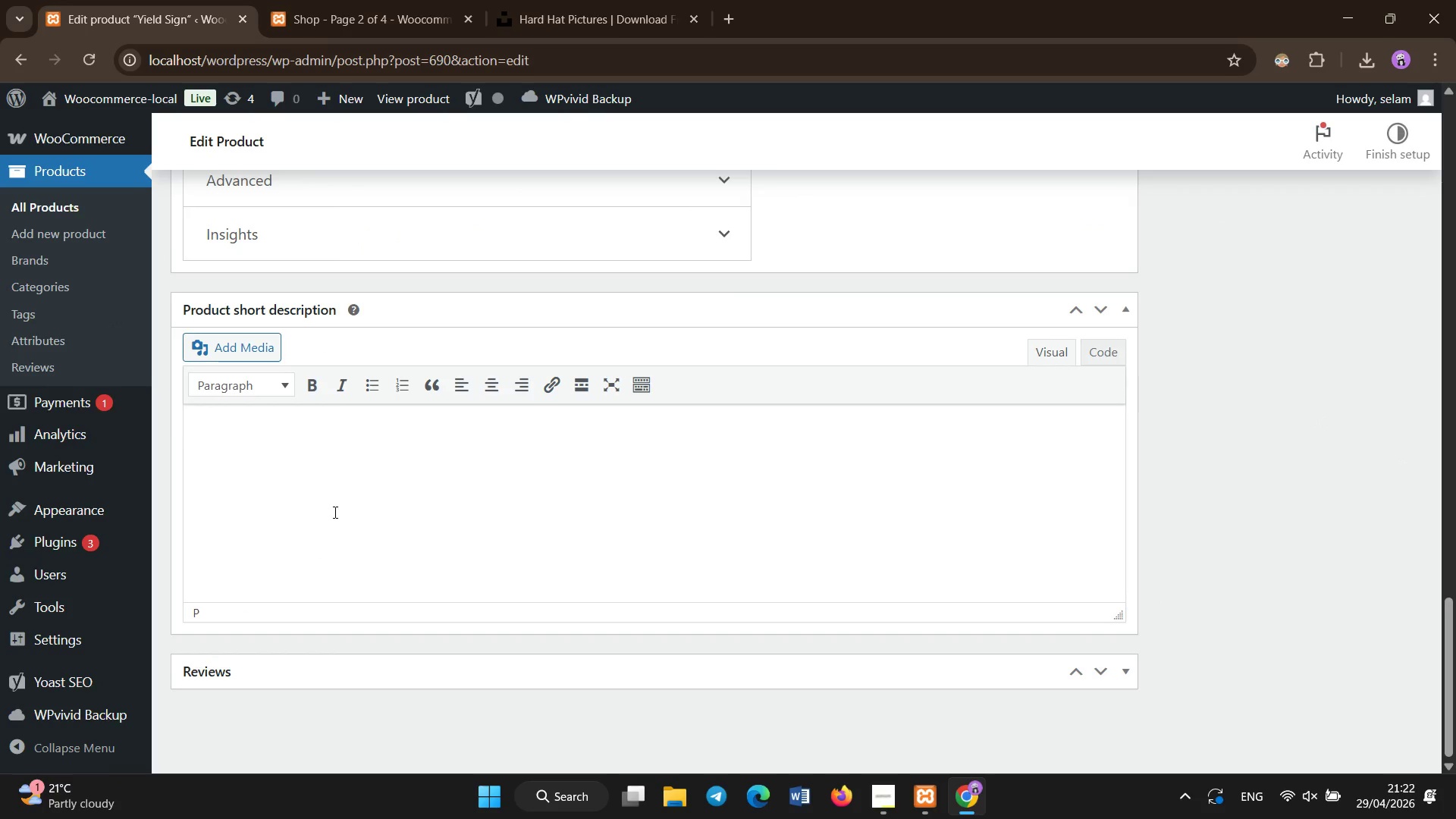 
scroll: coordinate [335, 511], scroll_direction: down, amount: 8.0
 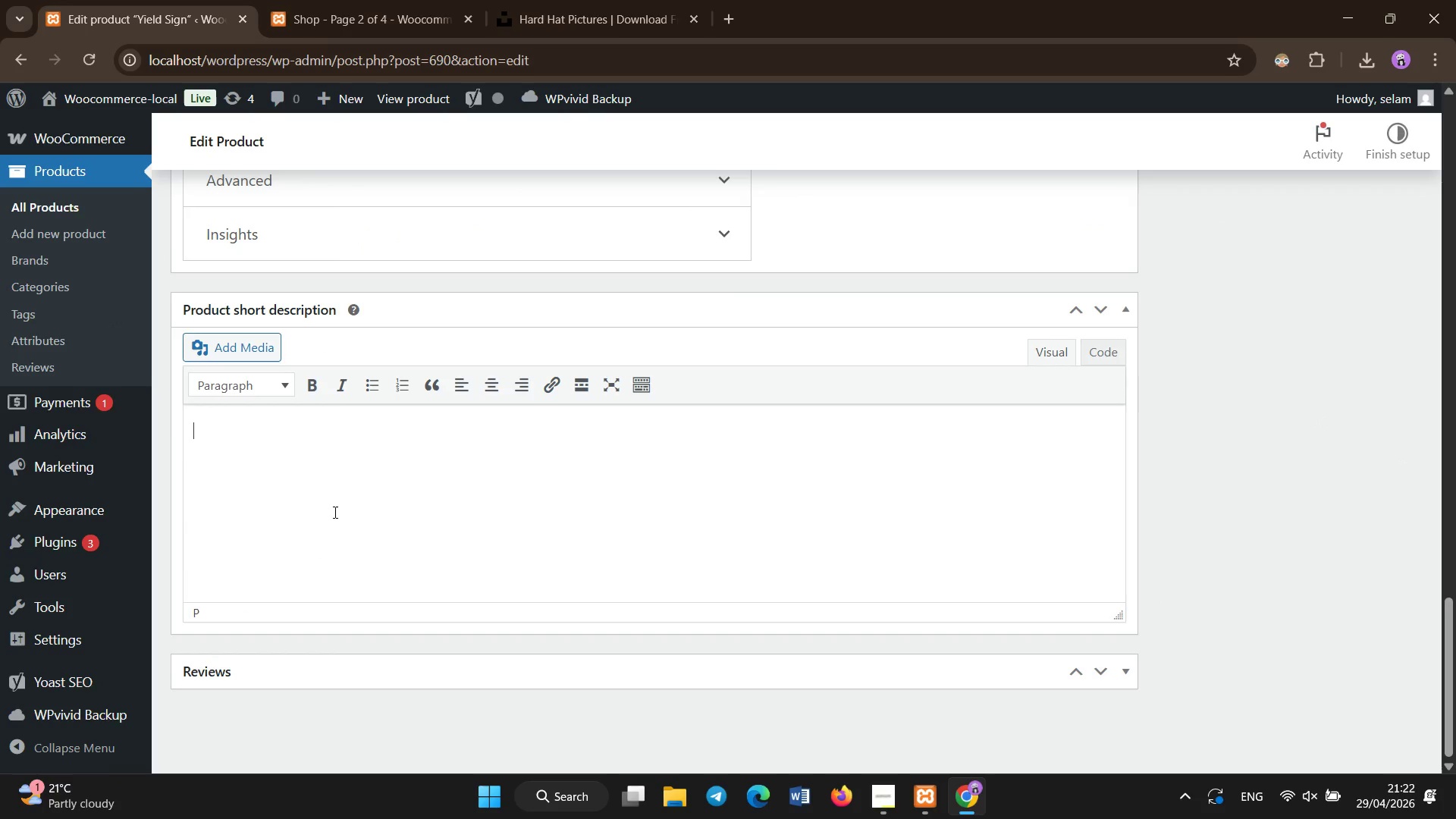 
key(Control+V)
 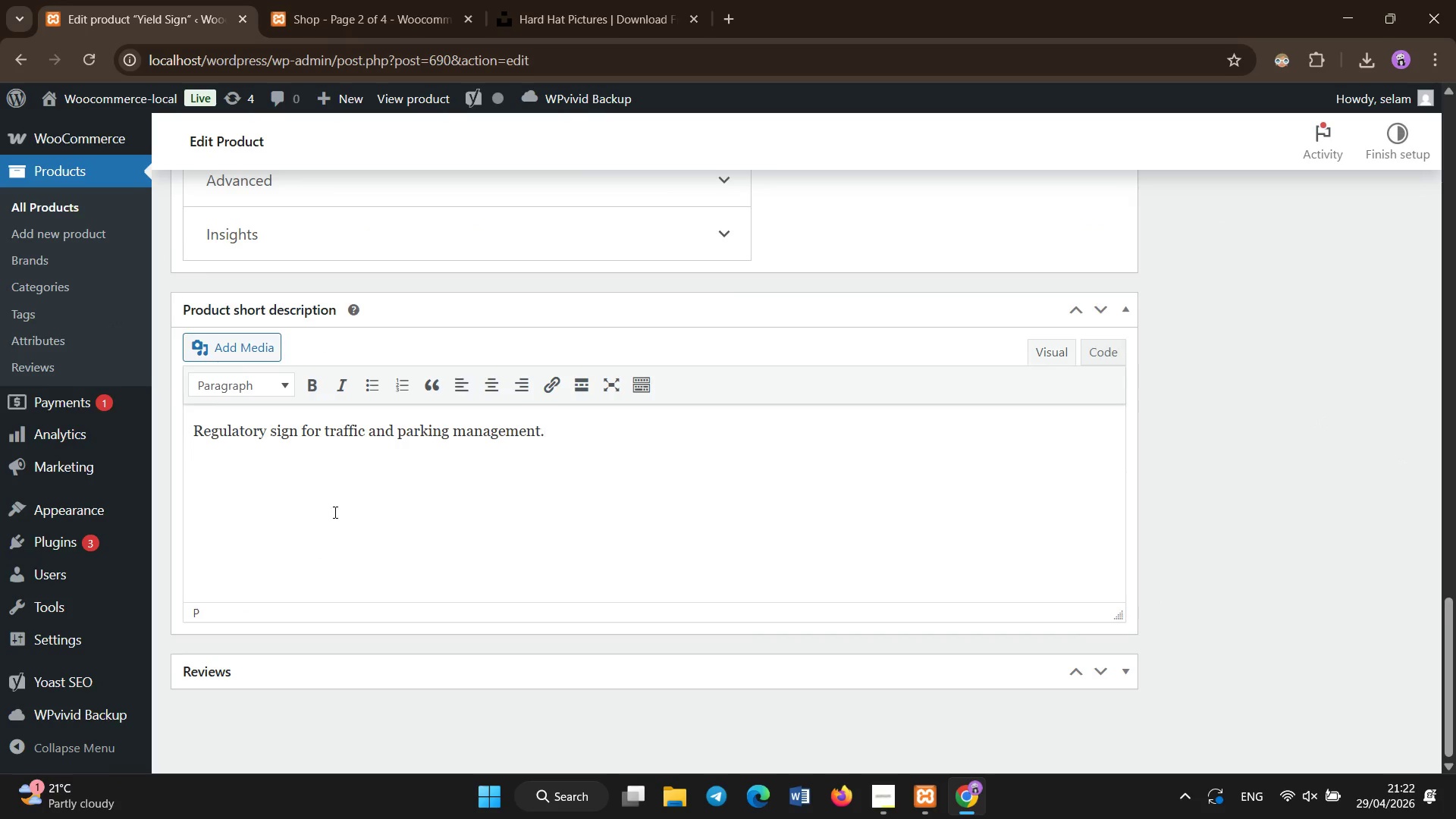 
left_click([335, 501])
 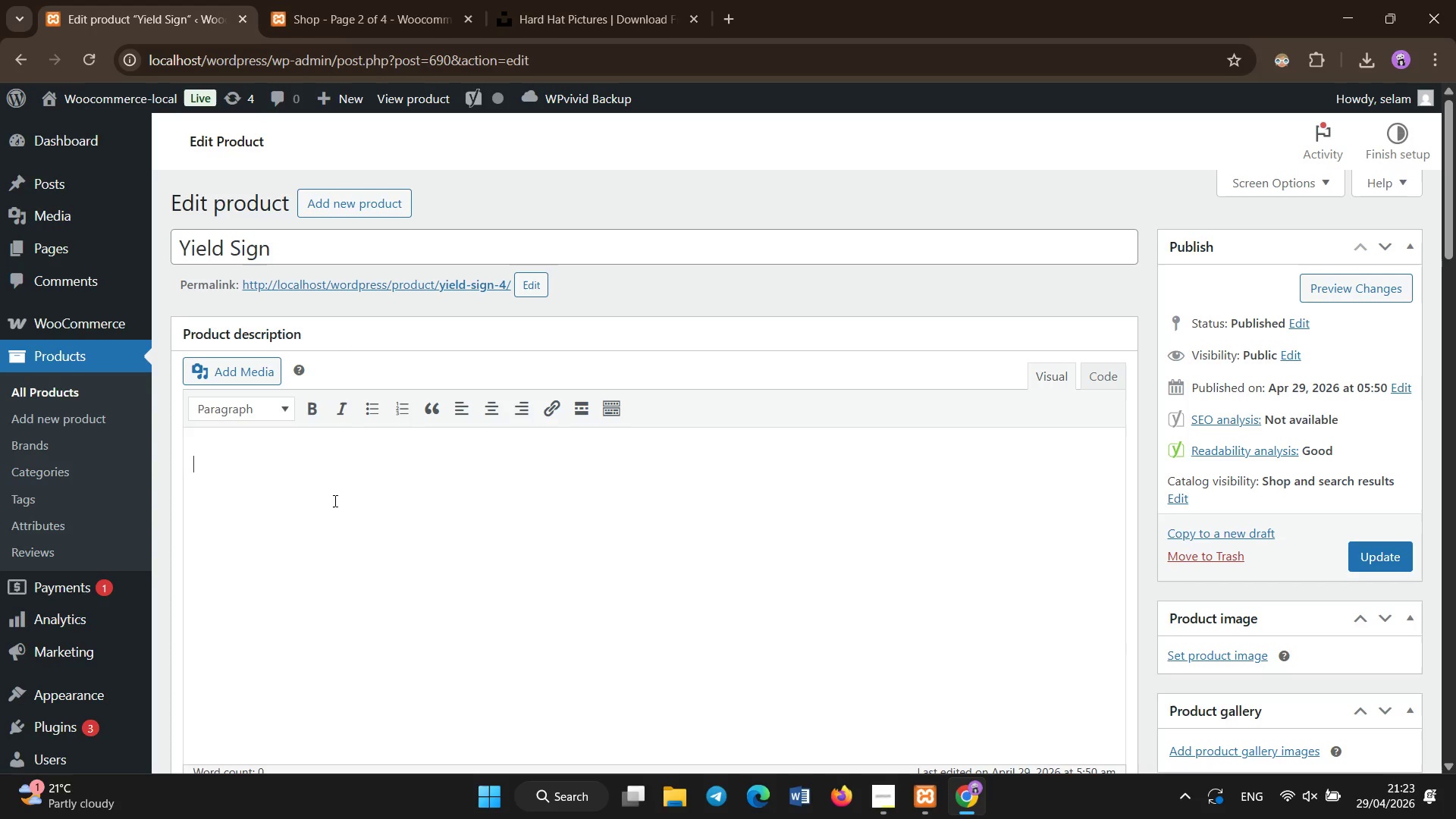 
scroll: coordinate [335, 502], scroll_direction: up, amount: 29.0
 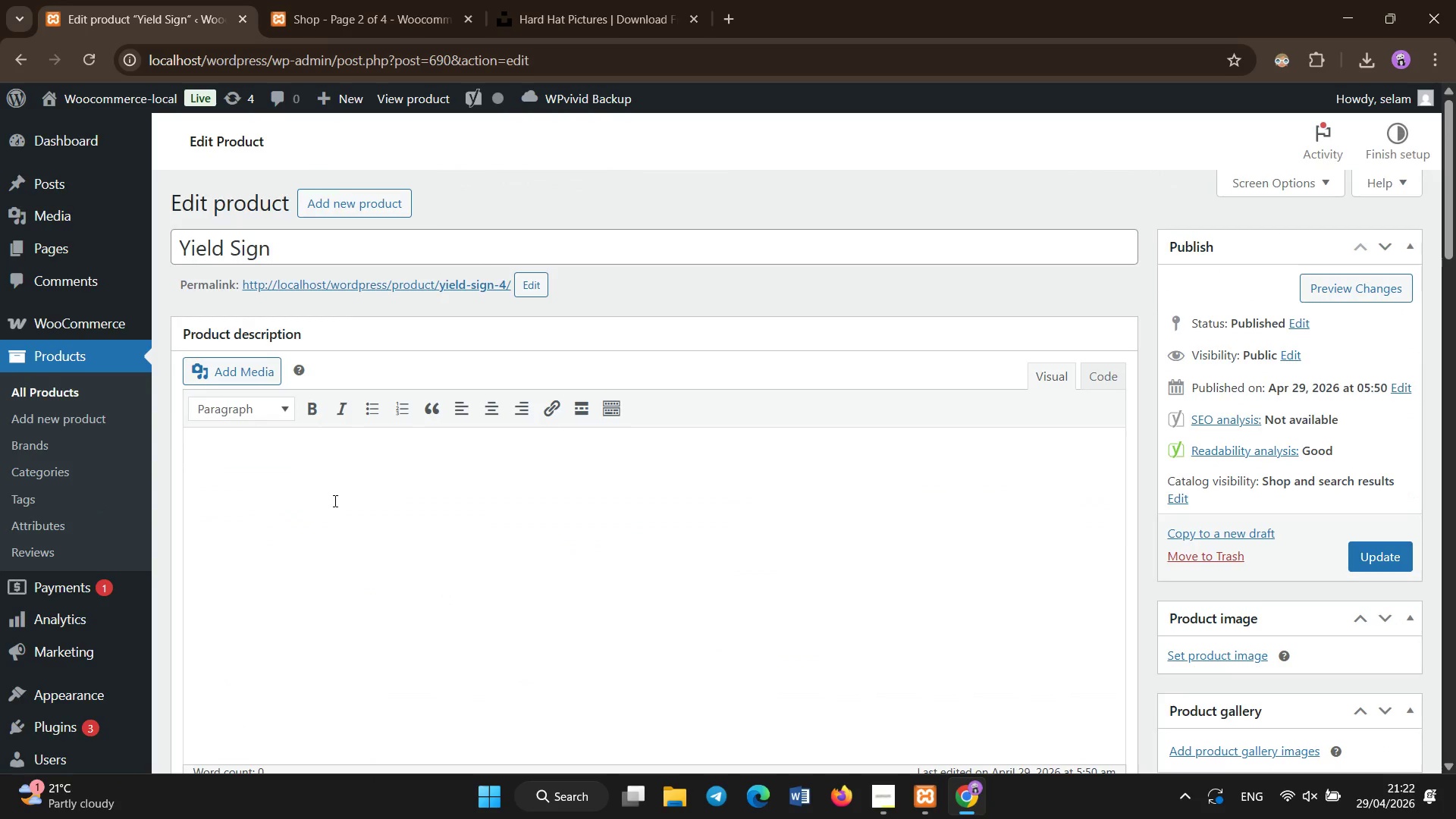 
hold_key(key=ShiftLeft, duration=1.5)
 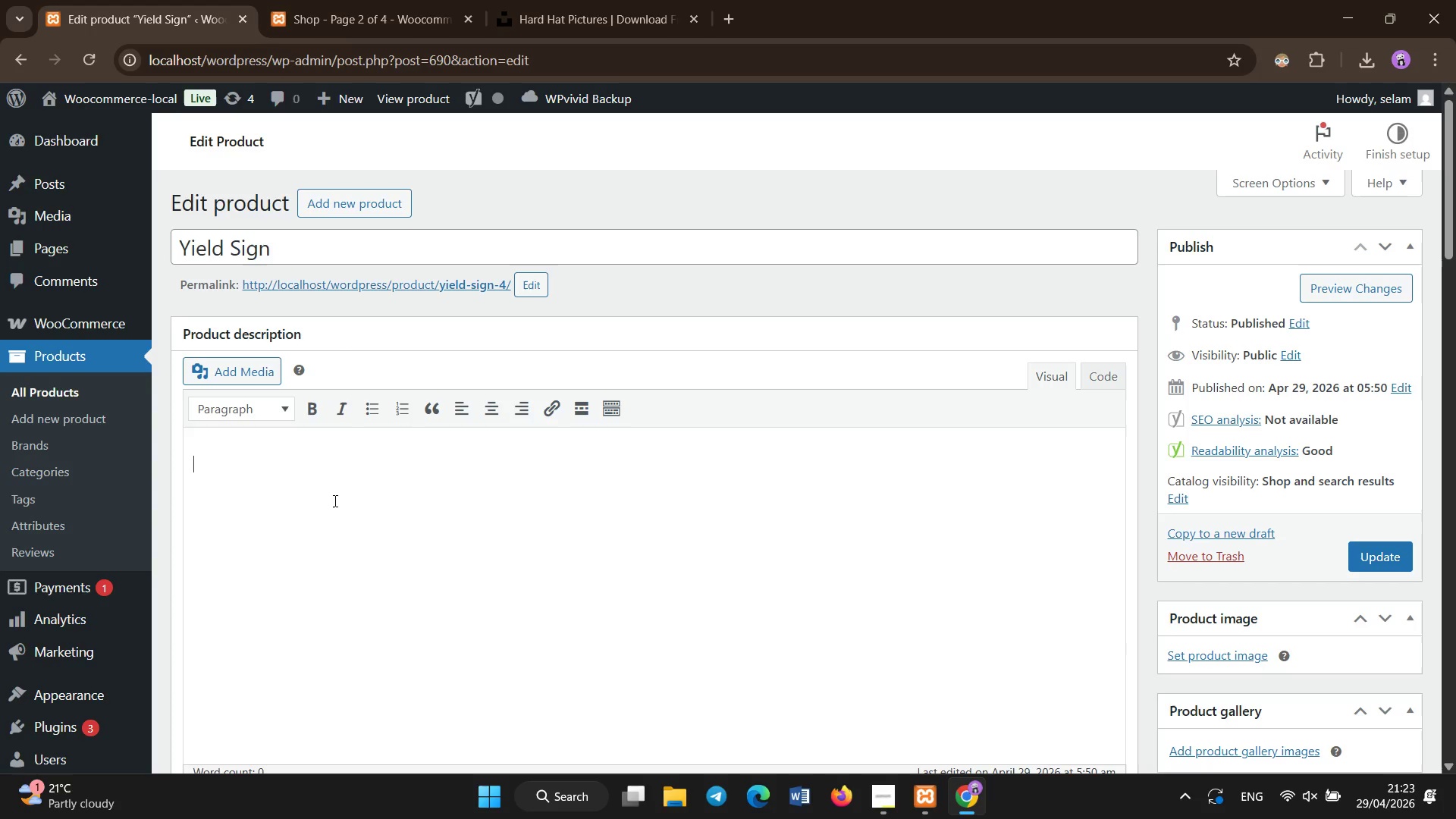 
type(Traffic control yield sign made from reflective vinyl with ENg)
key(Backspace)
key(Backspace)
type(ngineer Grade visibility. Designed for controlled intersectios)
key(Backspace)
key(Backspace)
type(n)
key(Backspace)
type(ons in industrial facilities )
key(Backspace)
type(. Ensures driver awareness and safey )
key(Backspace)
key(Backspace)
type(ty compliance )
key(Backspace)
type(. W)
key(Backspace)
type(Easy wall or post mounting.)
 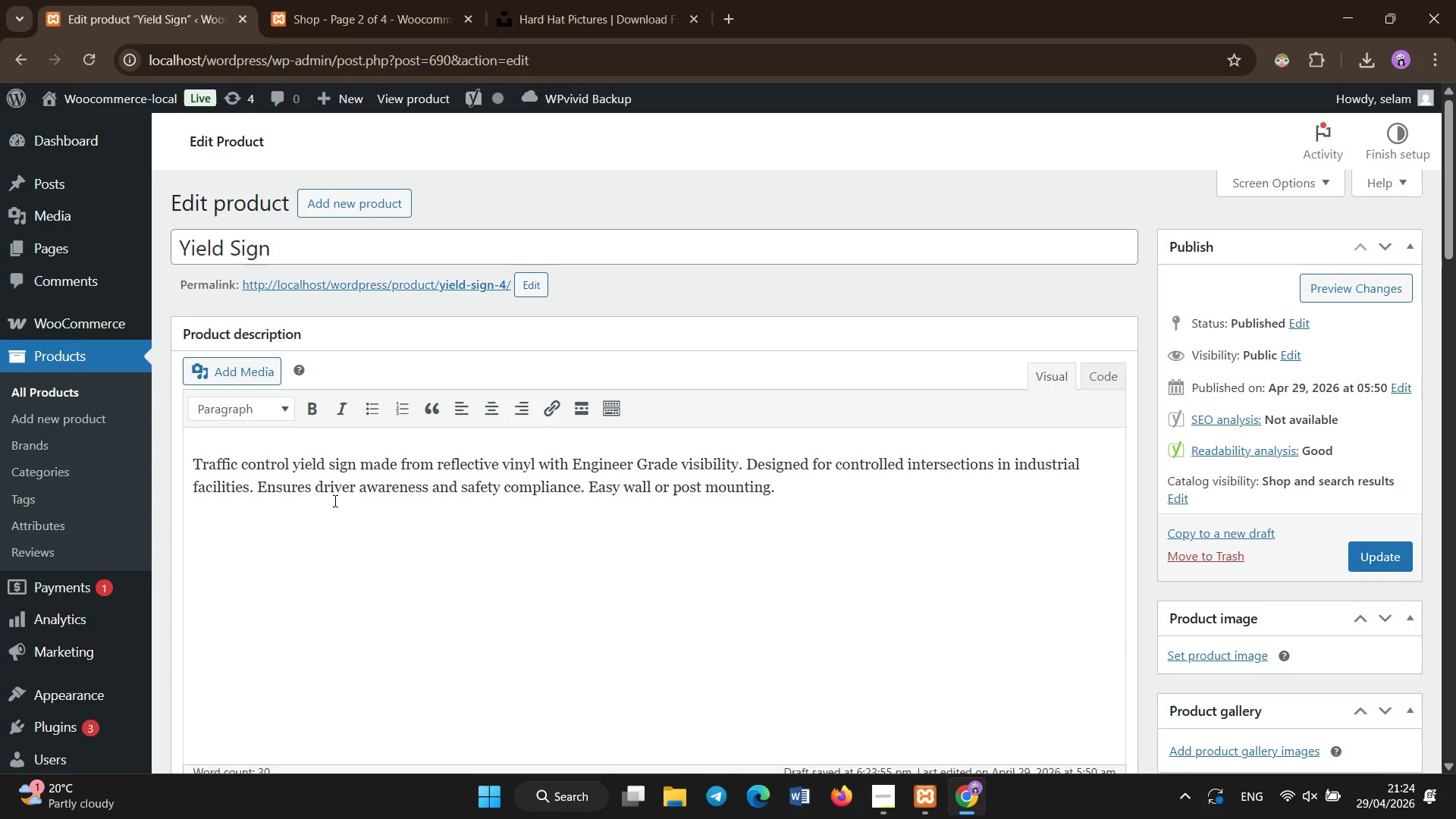 
scroll: coordinate [335, 501], scroll_direction: down, amount: 5.0
 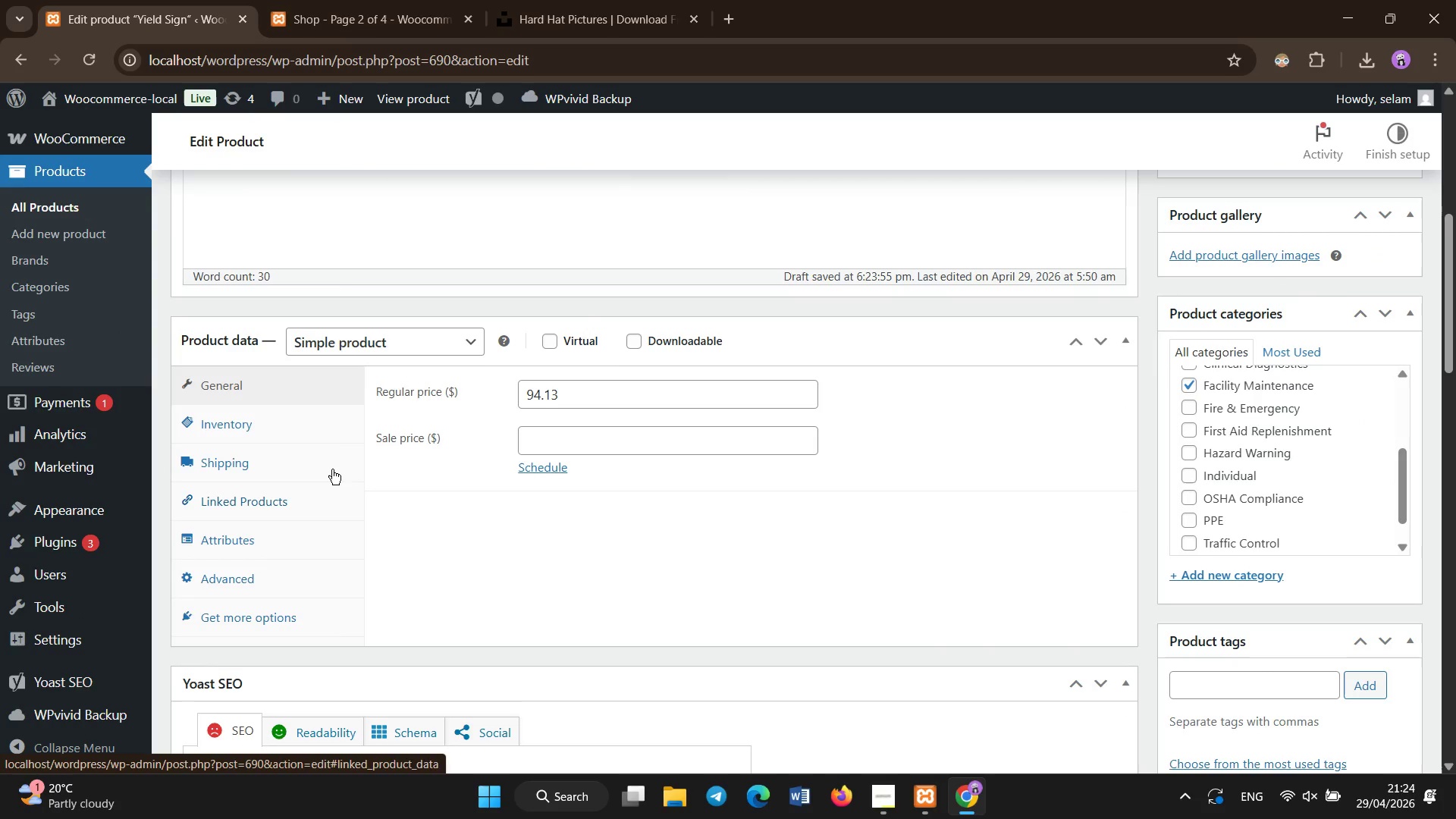 
left_click([320, 426])
 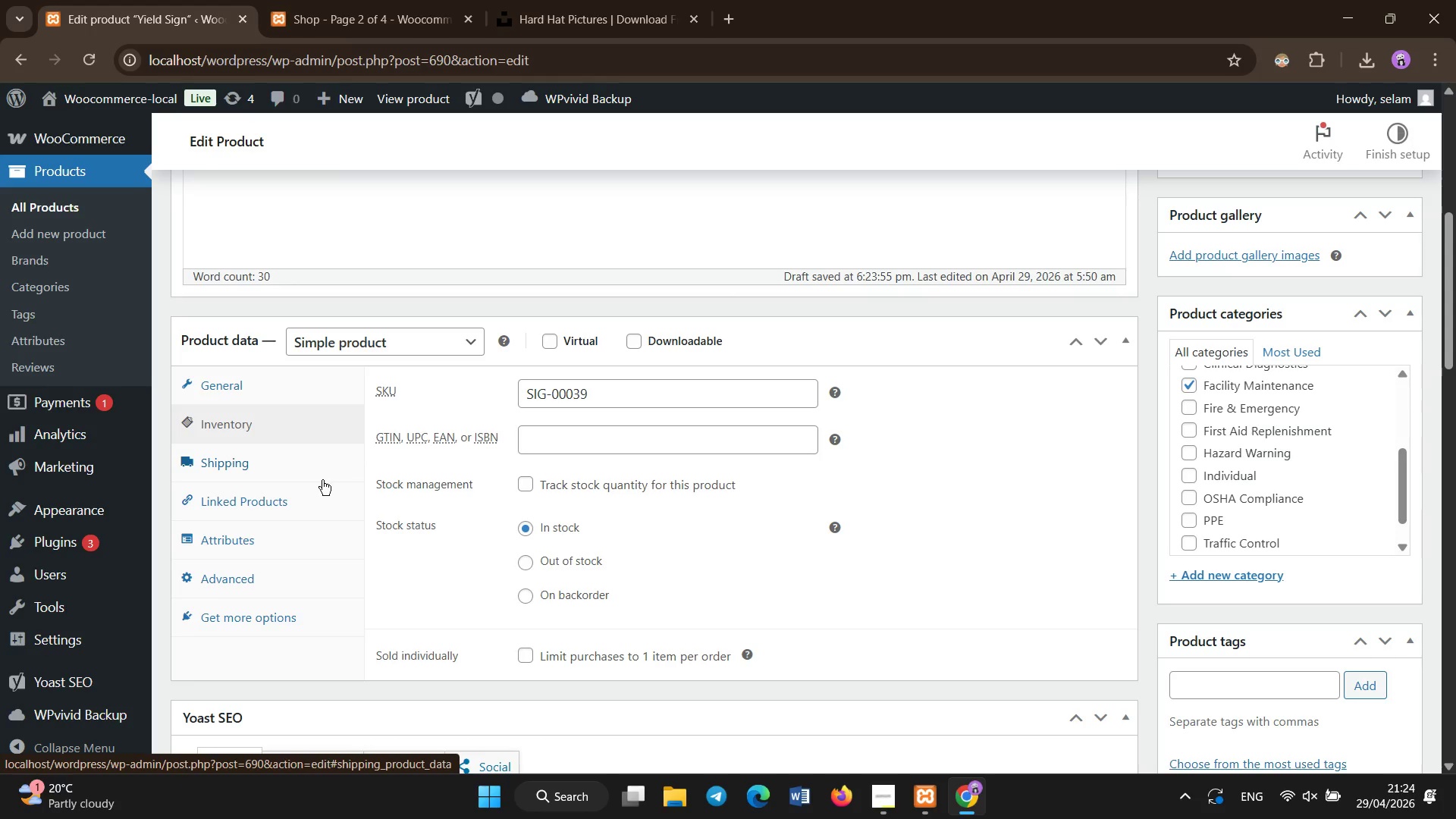 
left_click([265, 535])
 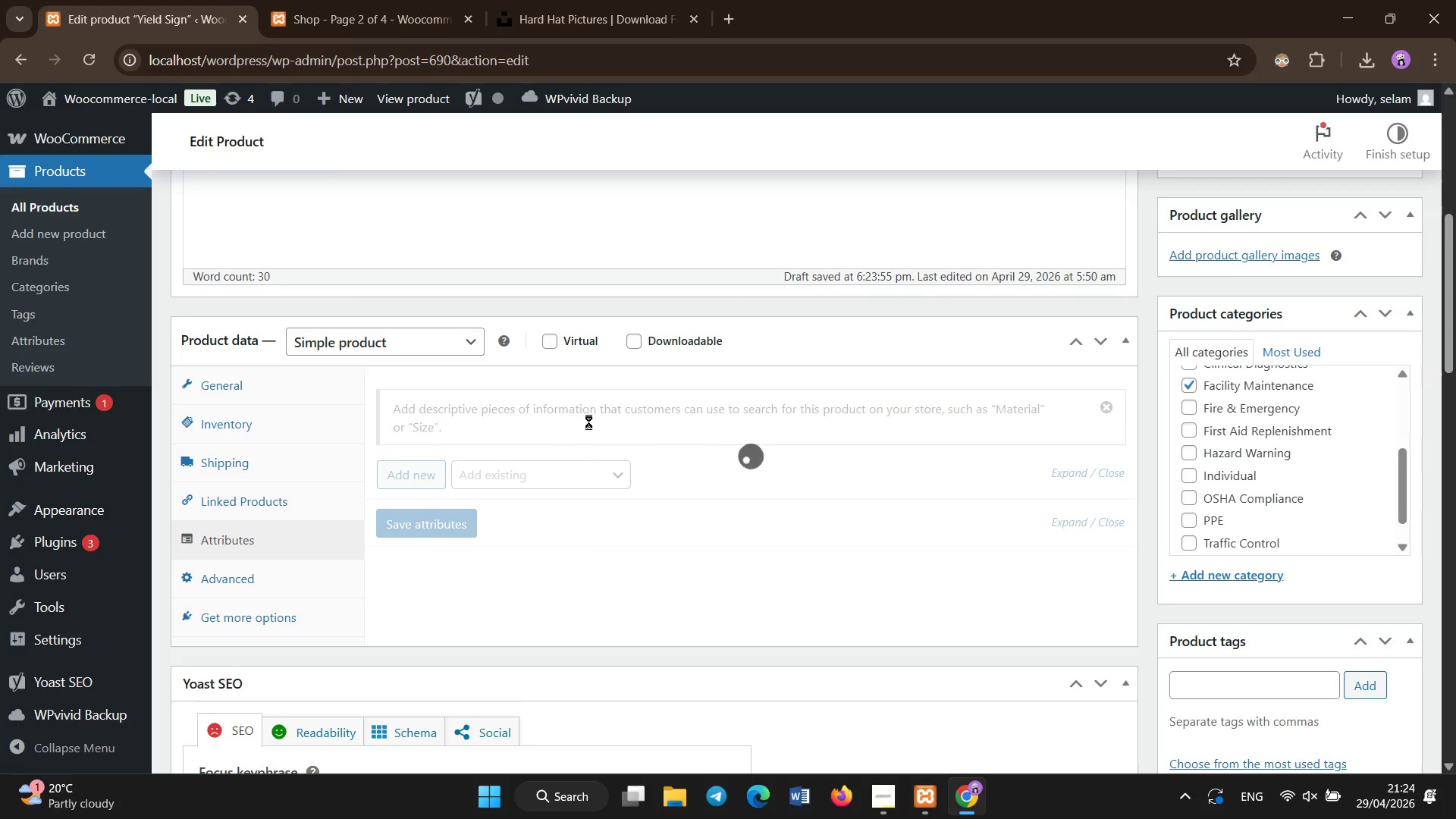 
wait(10.72)
 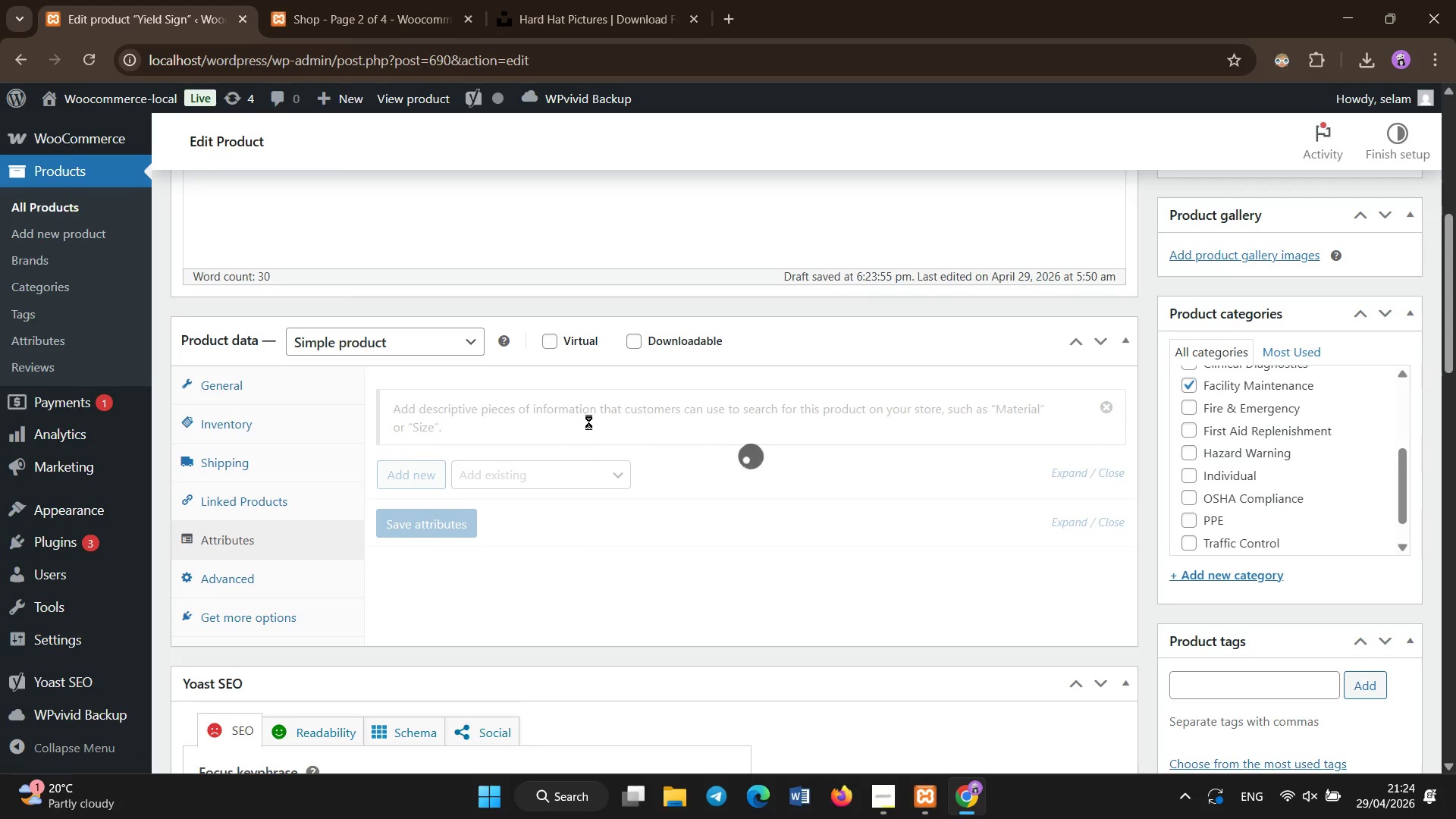 
left_click([564, 463])
 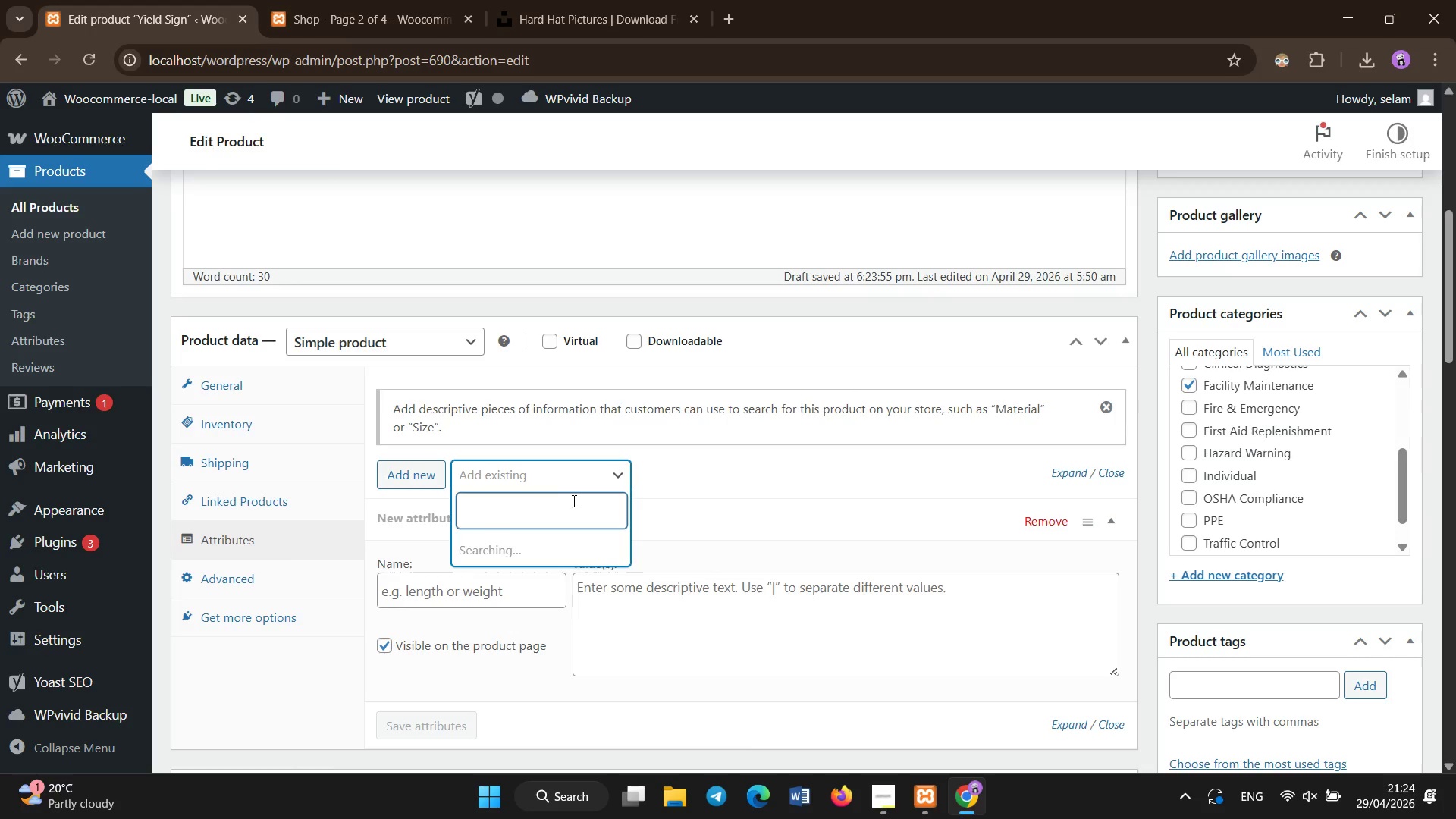 
left_click([541, 554])
 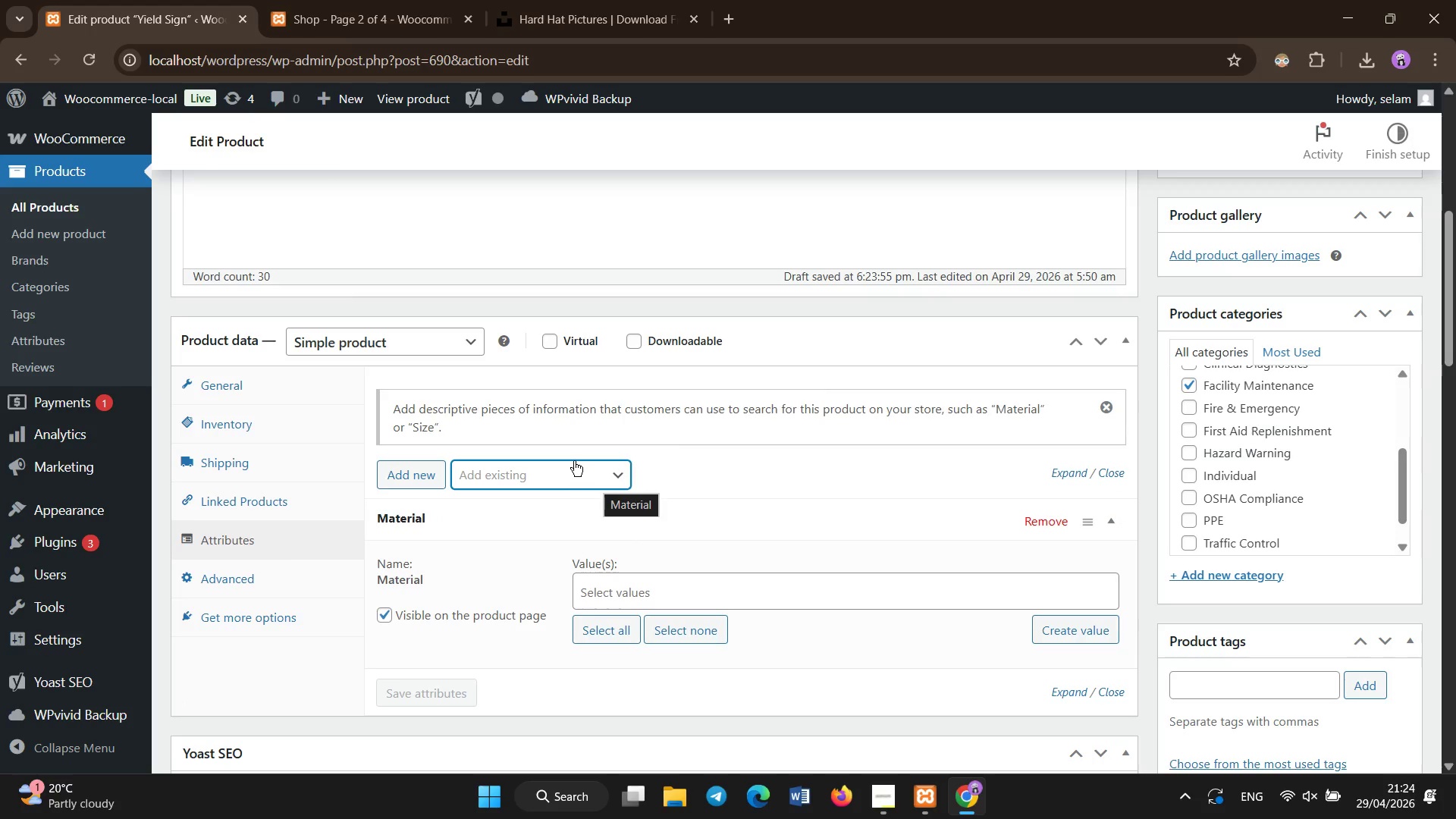 
left_click([574, 461])
 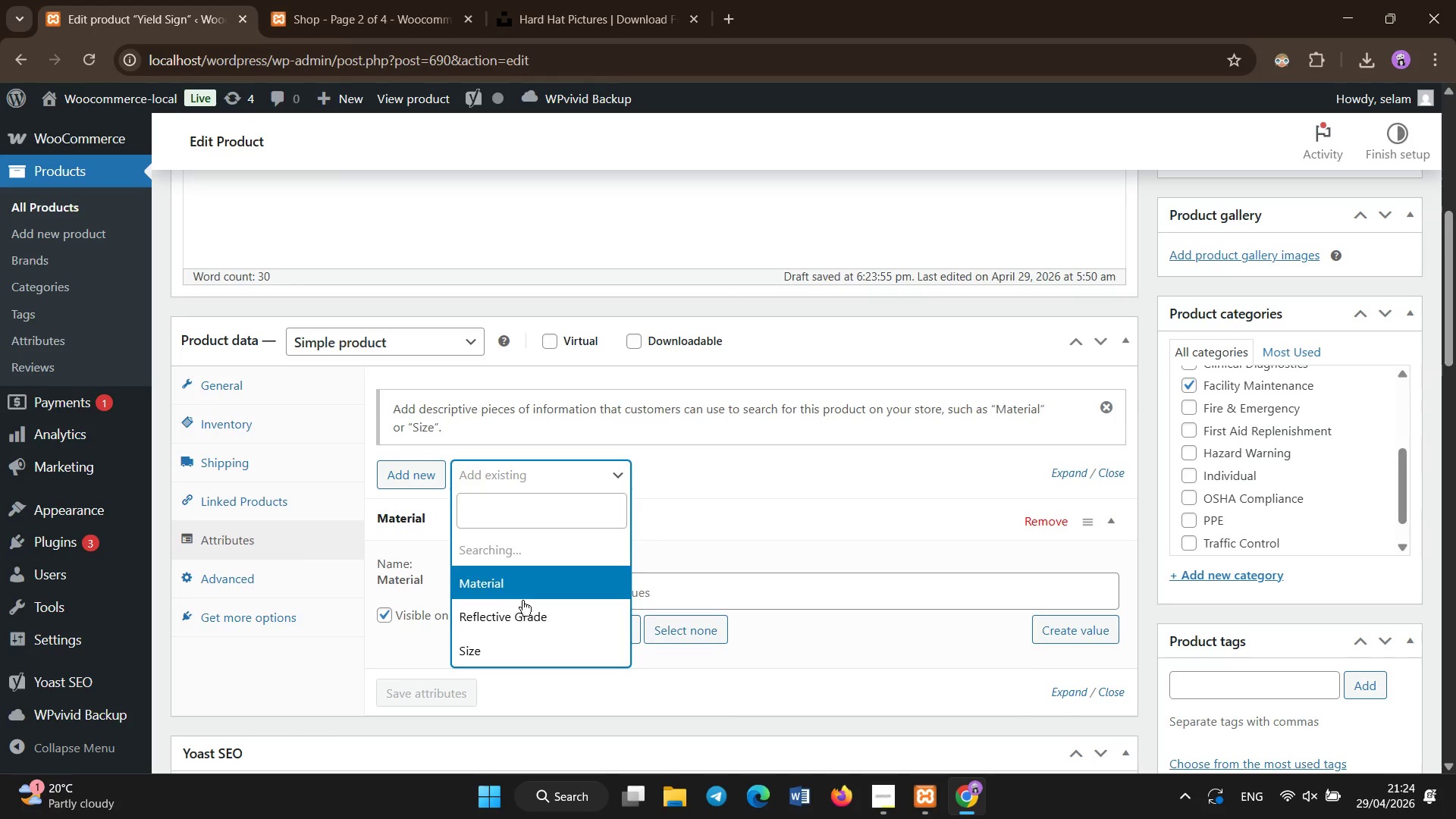 
left_click([526, 604])
 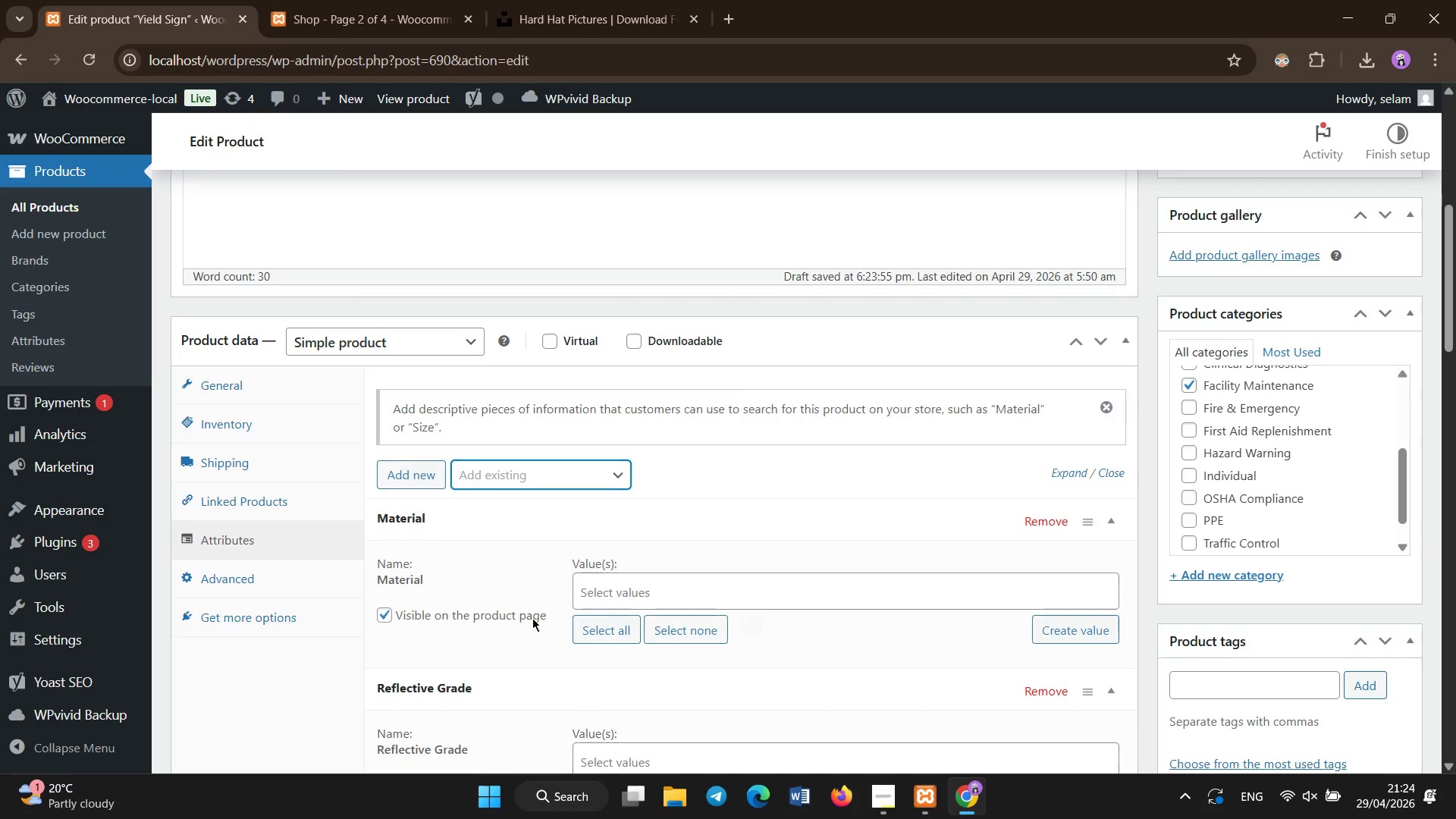 
left_click([557, 481])
 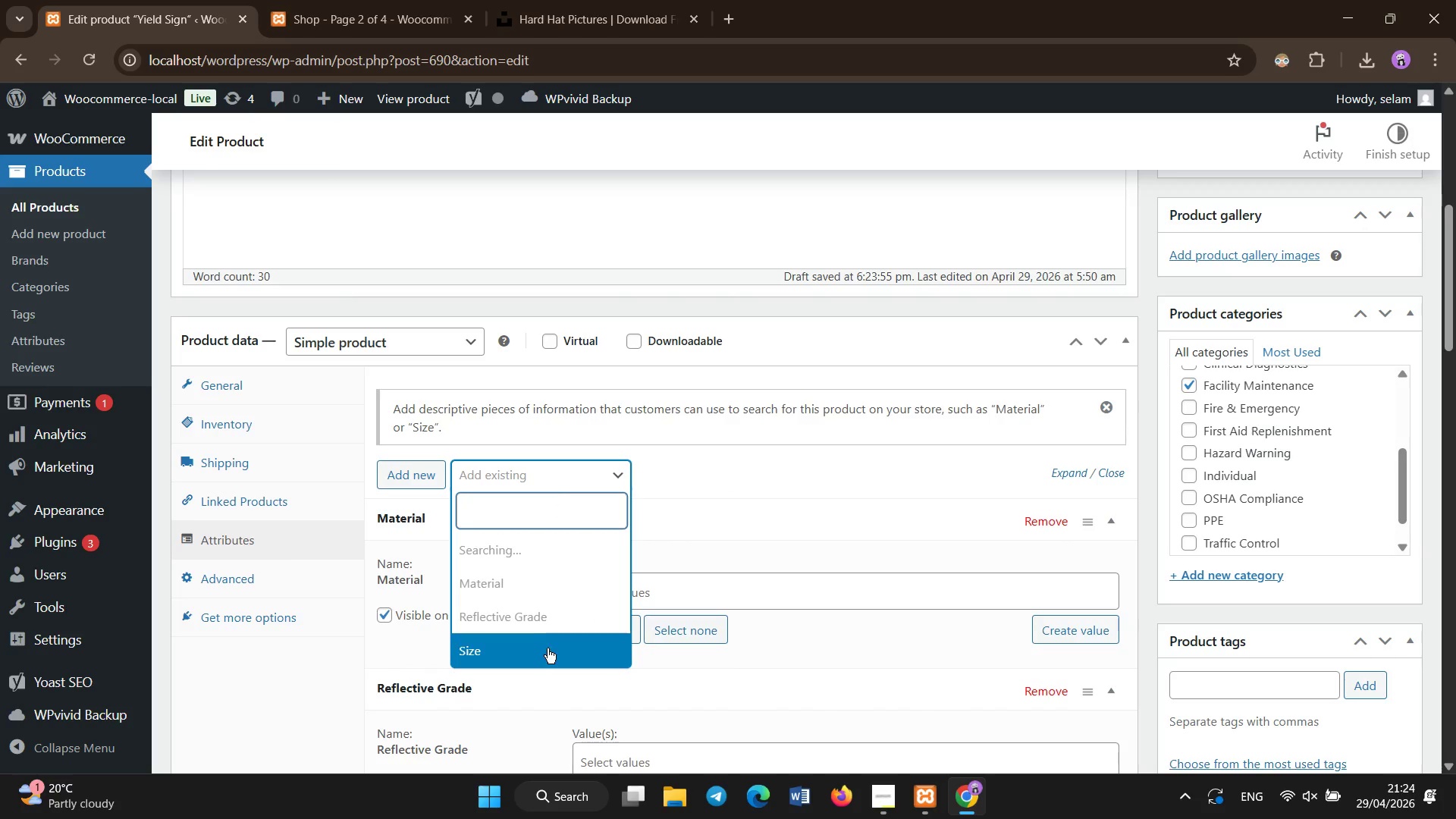 
left_click([546, 655])
 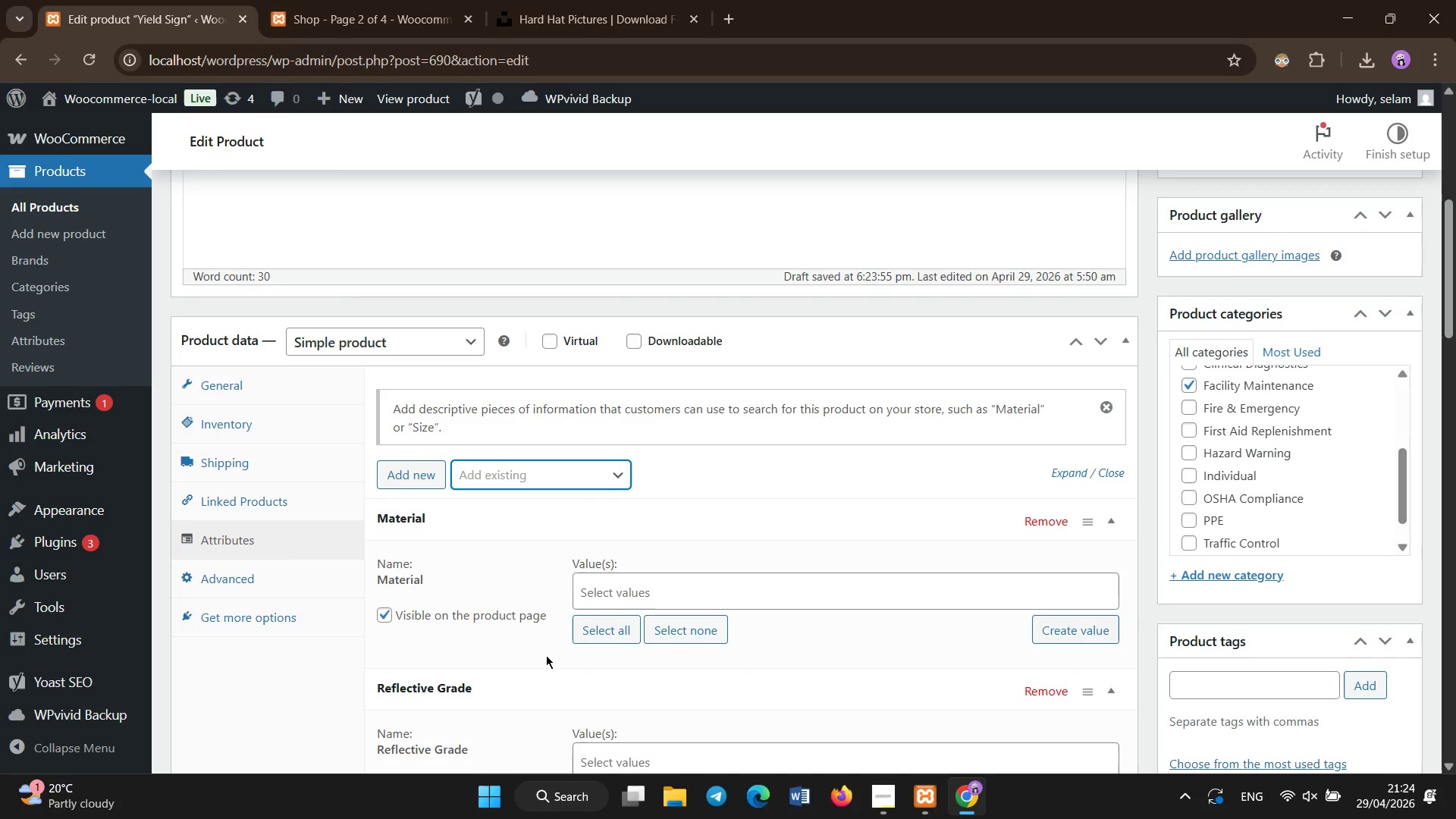 
scroll: coordinate [554, 624], scroll_direction: down, amount: 2.0
 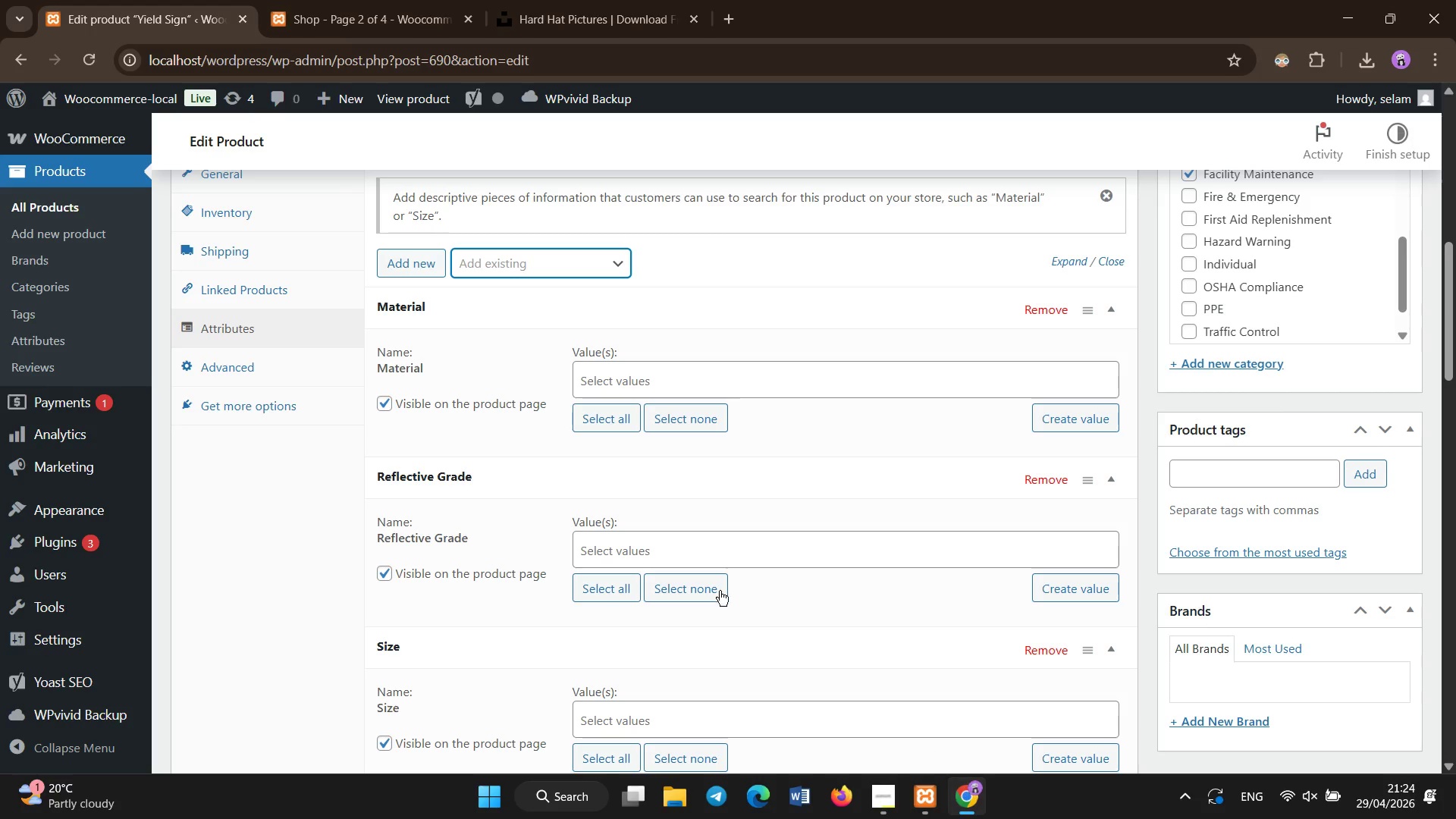 
left_click([598, 394])
 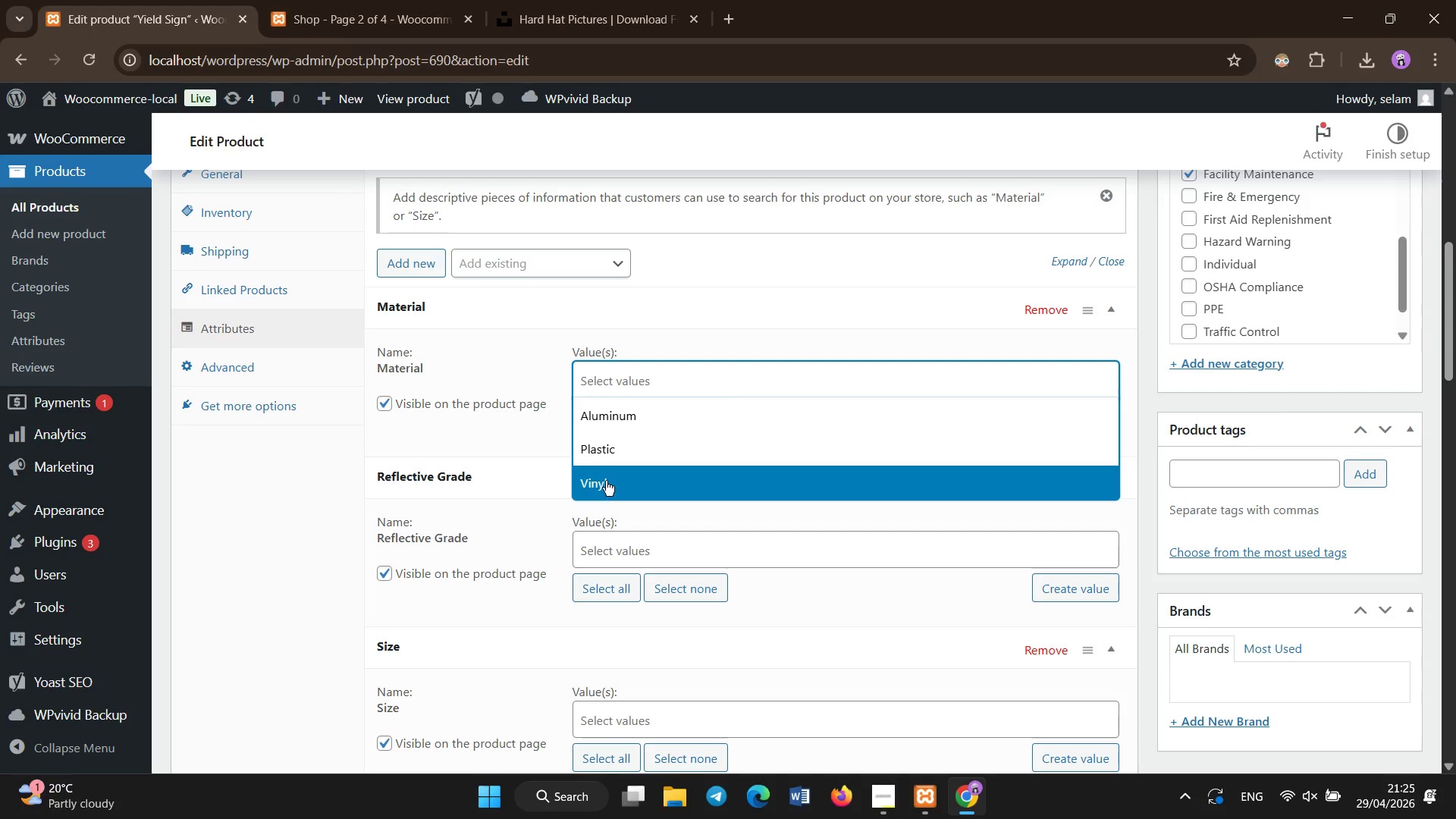 
wait(5.92)
 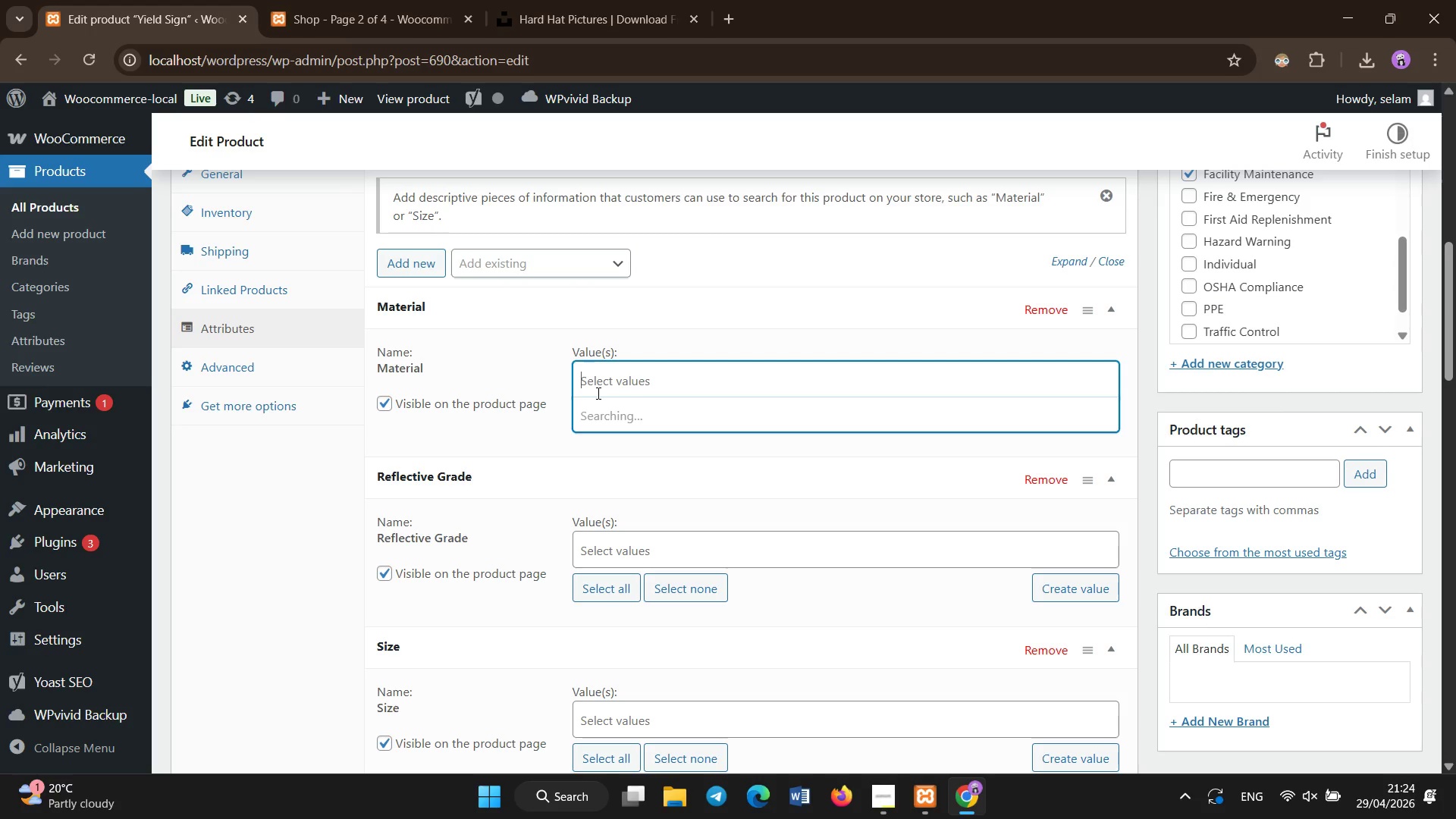 
left_click([645, 470])
 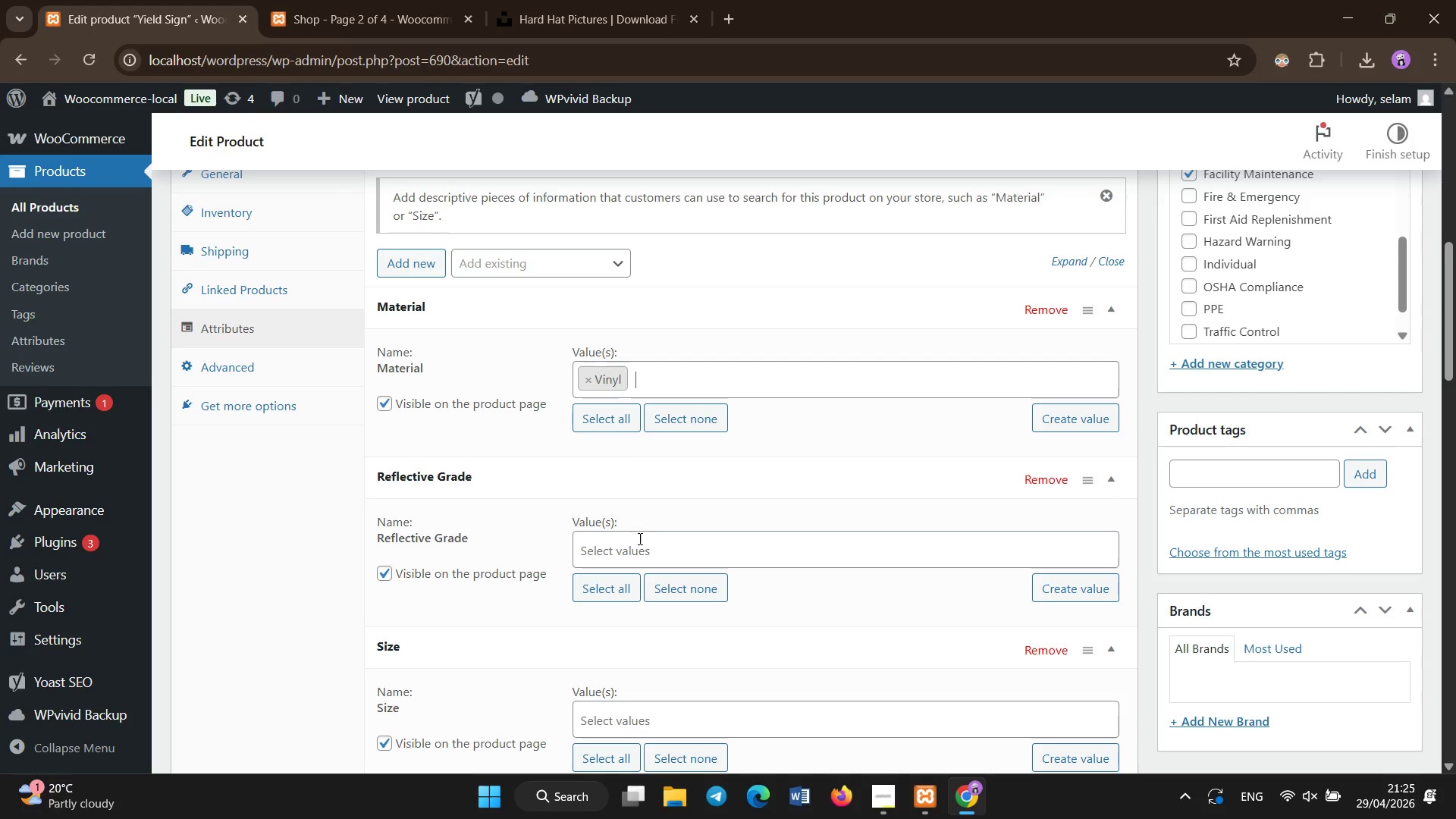 
left_click([640, 546])
 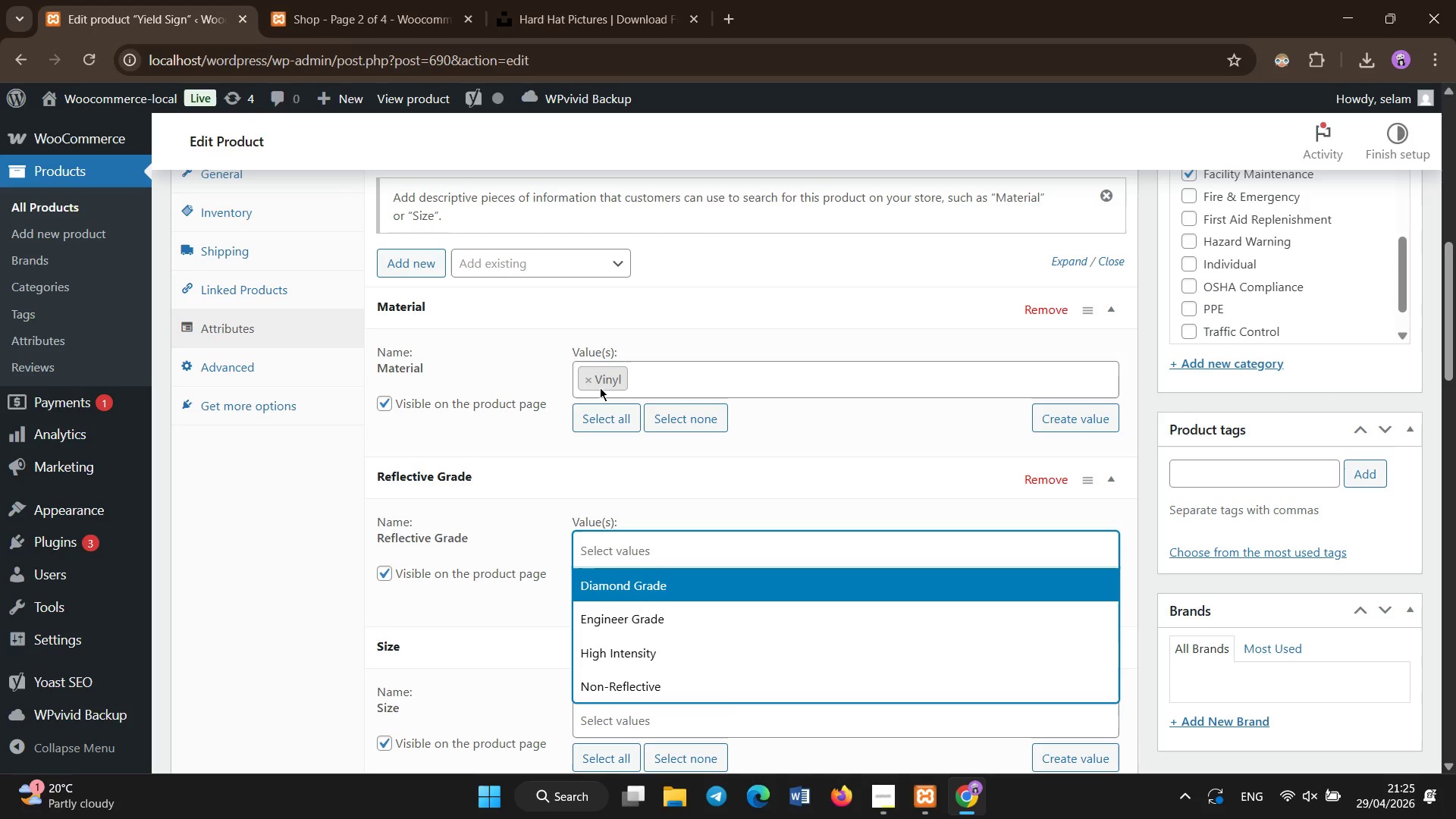 
wait(6.34)
 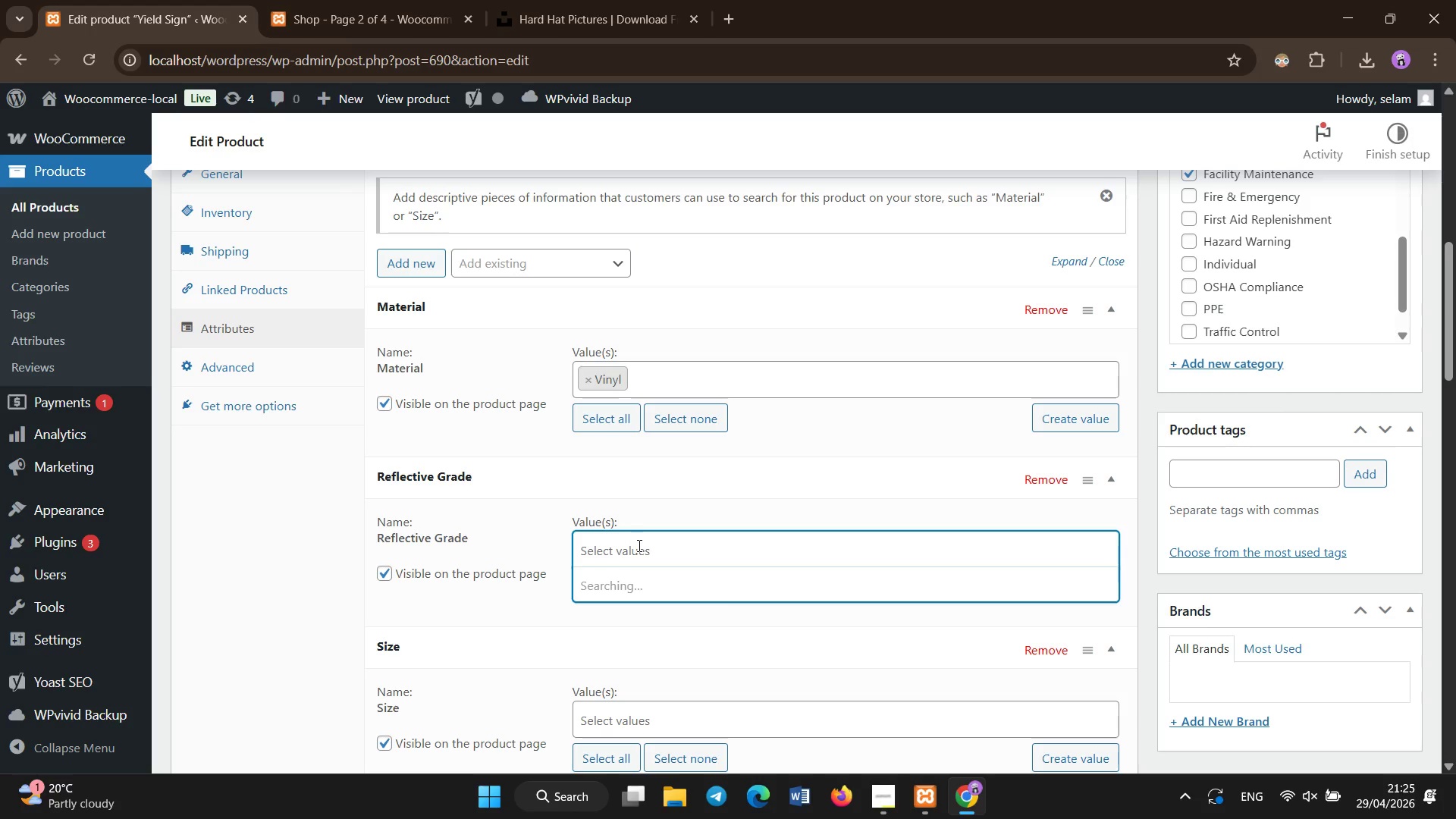 
left_click([593, 441])
 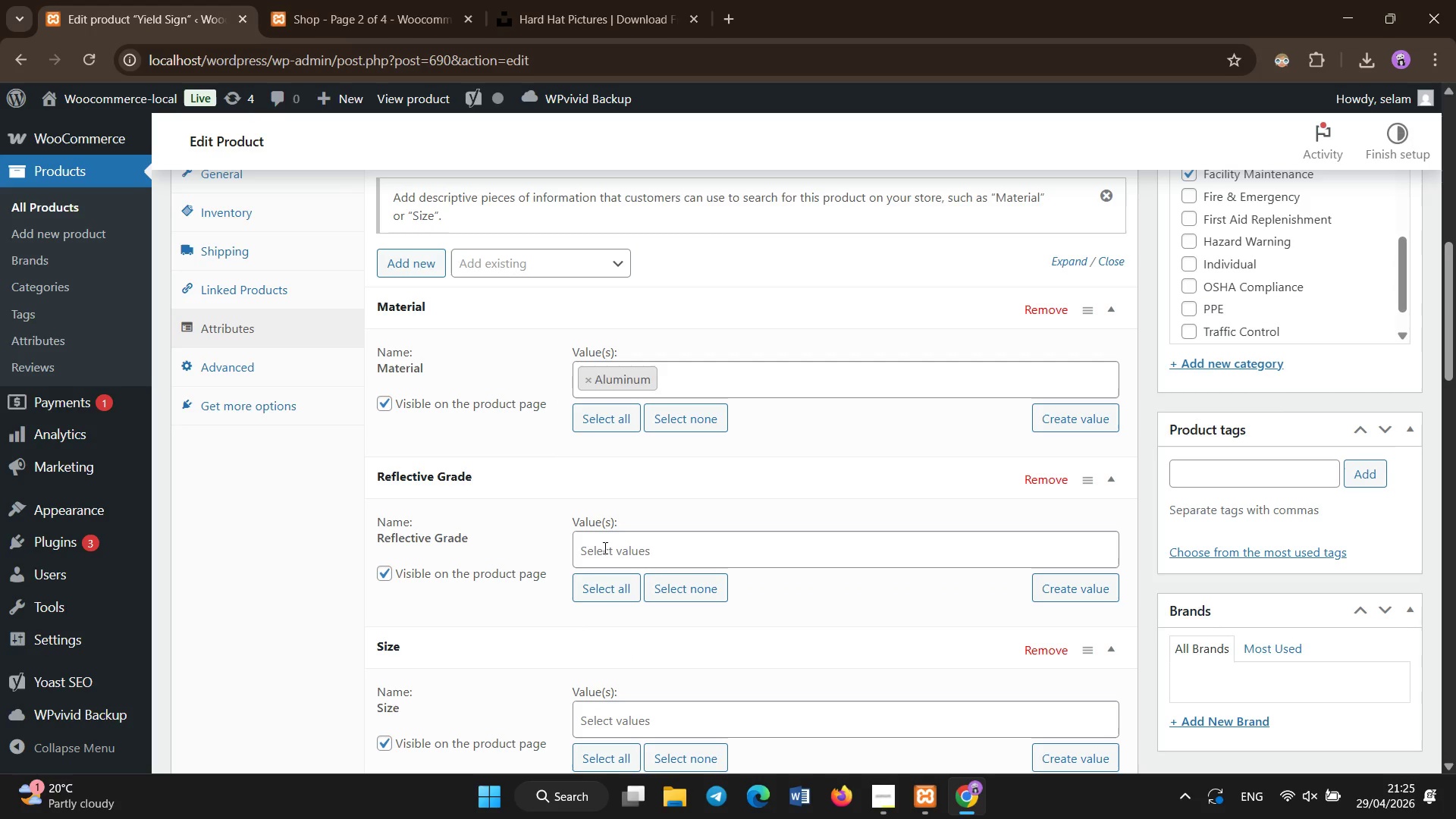 
left_click([605, 548])
 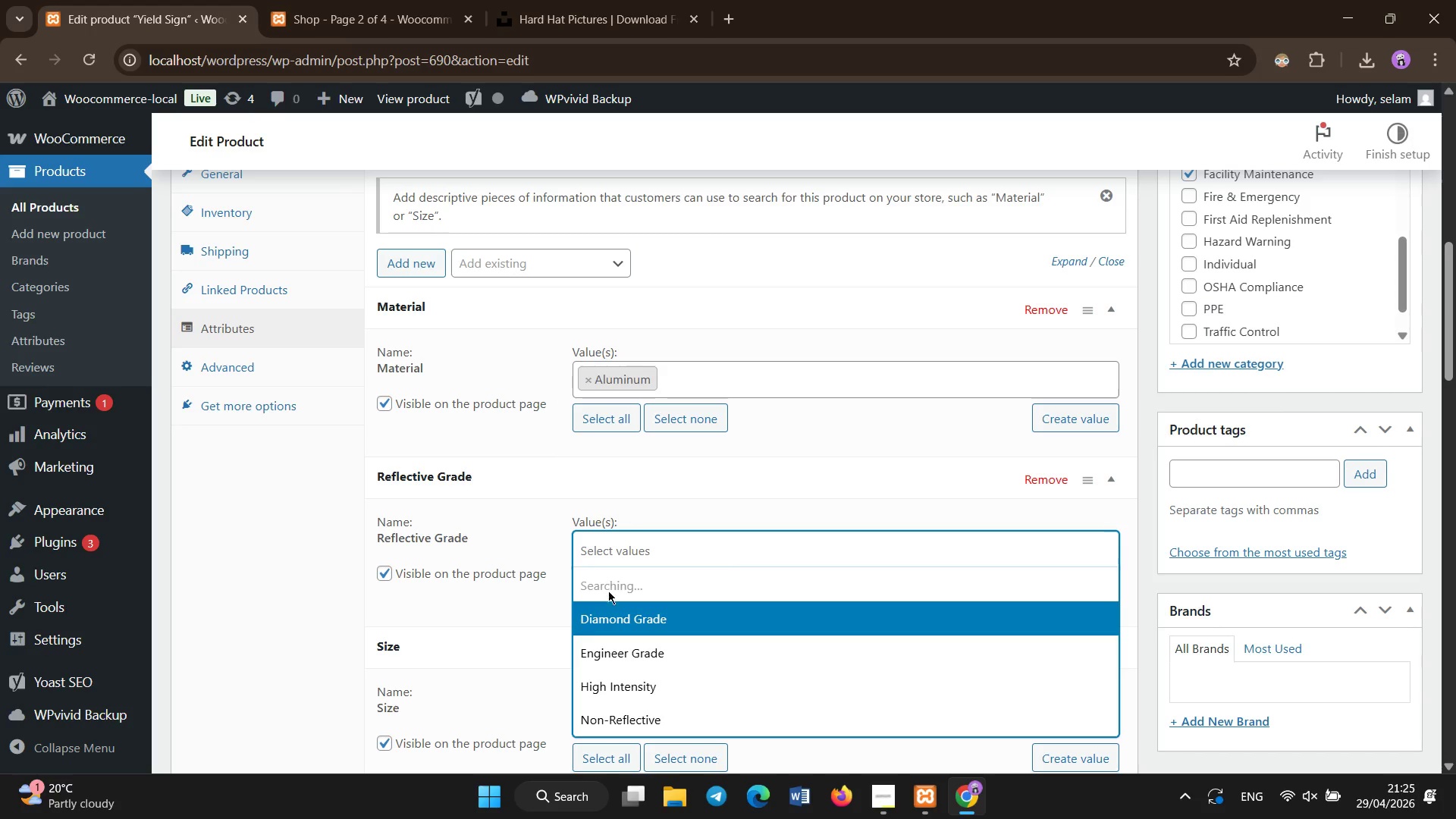 
left_click([613, 616])
 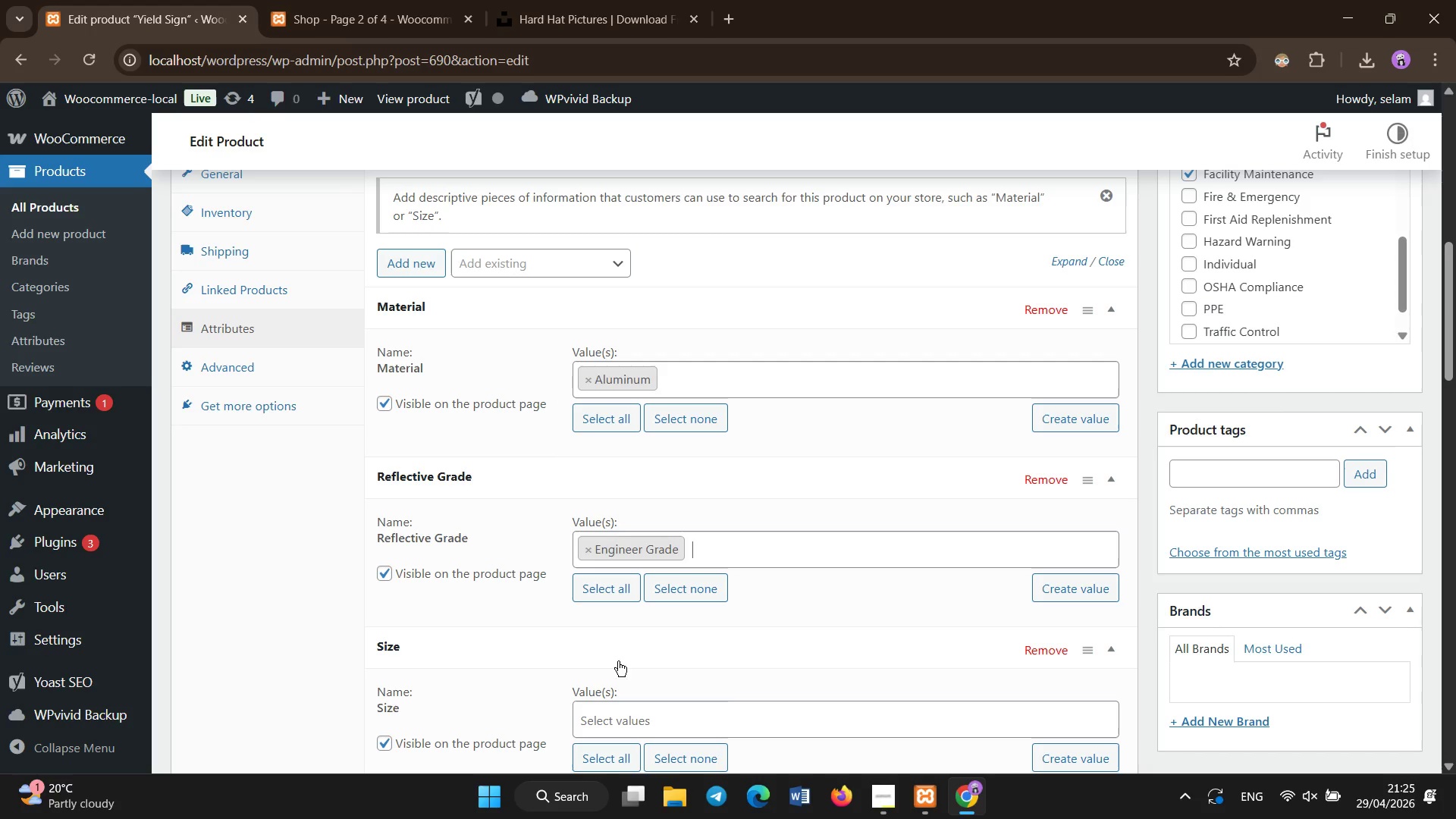 
left_click([623, 730])
 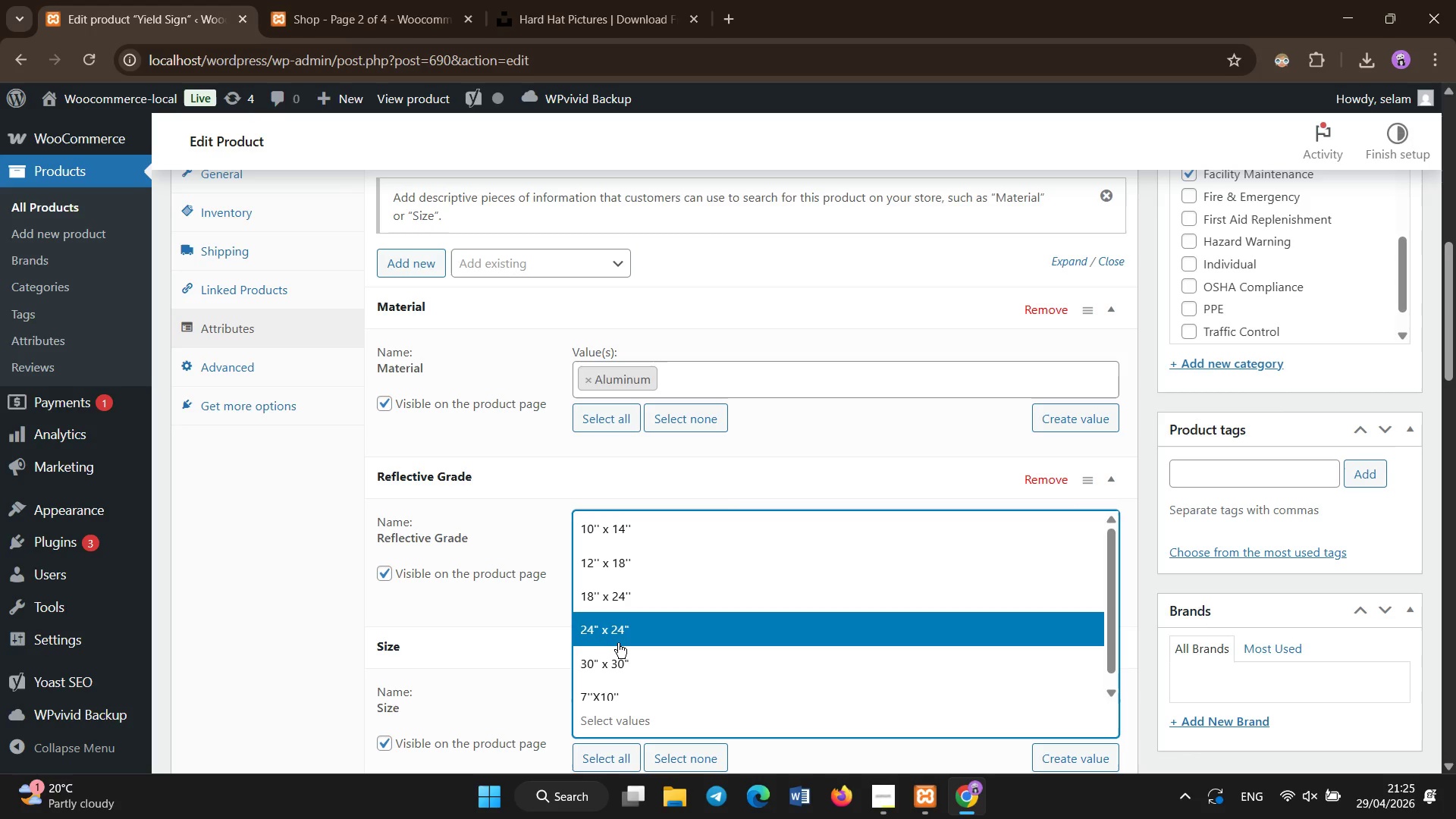 
left_click([621, 711])
 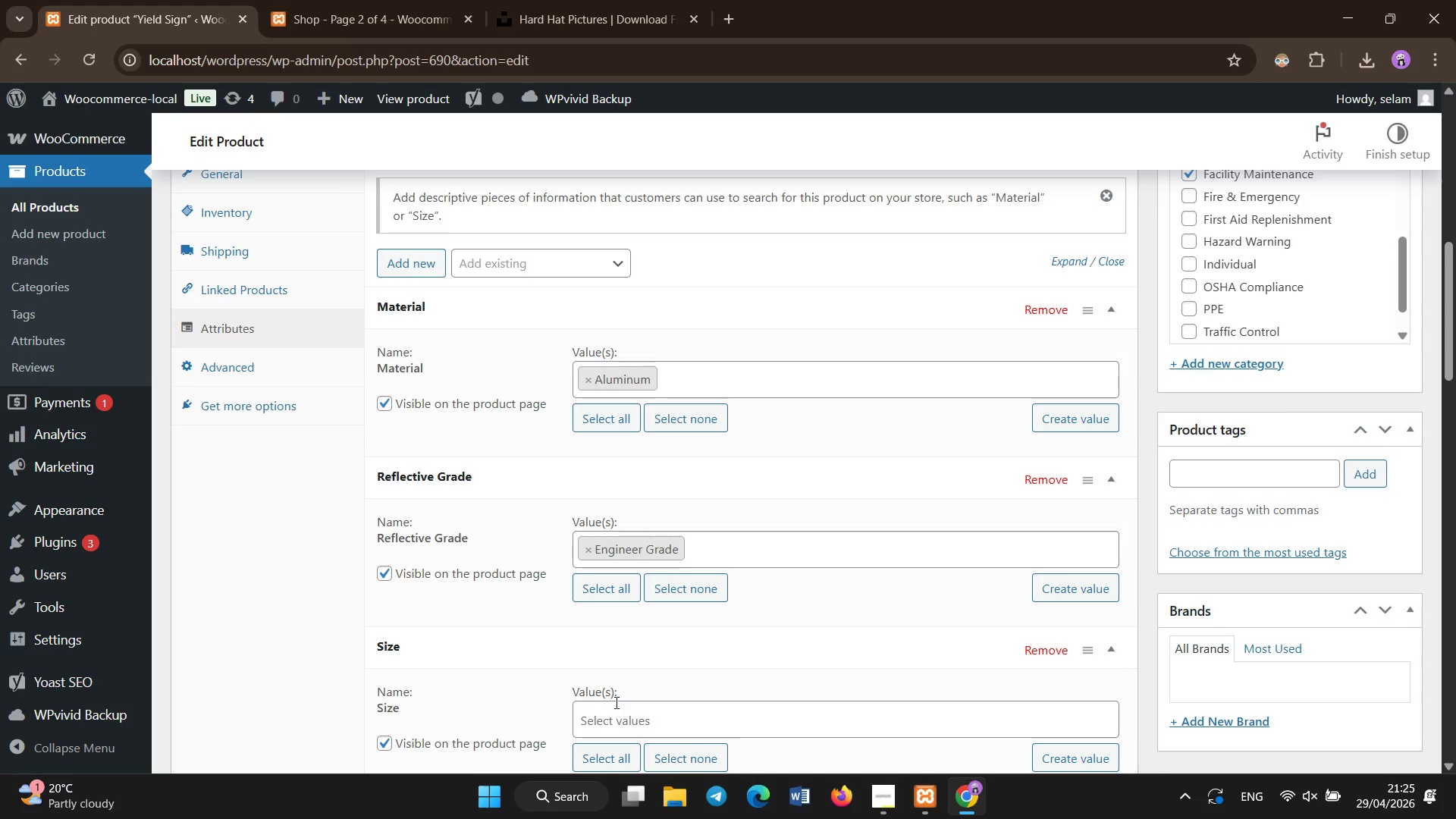 
key(Space)
 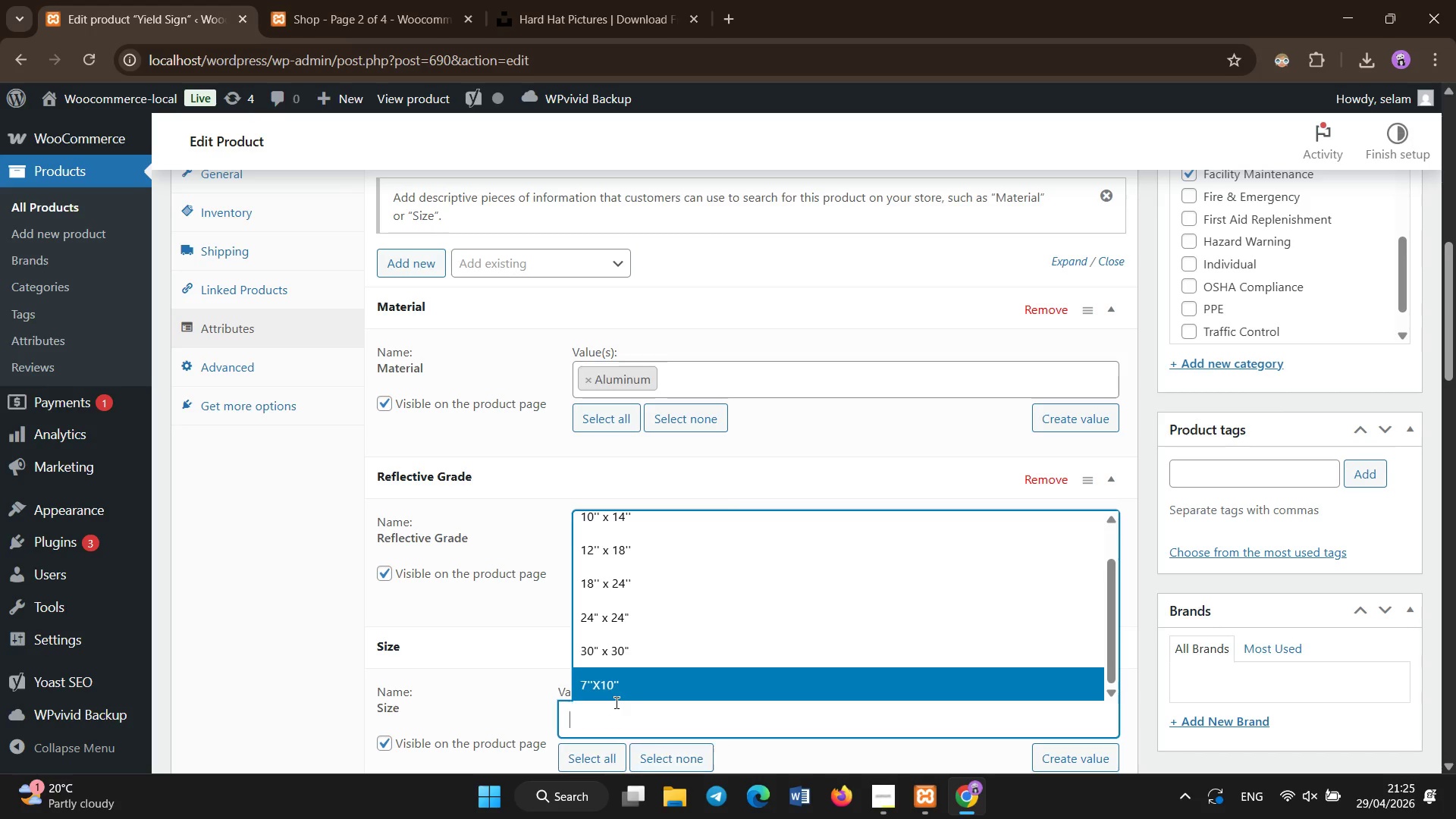 
key(Space)
 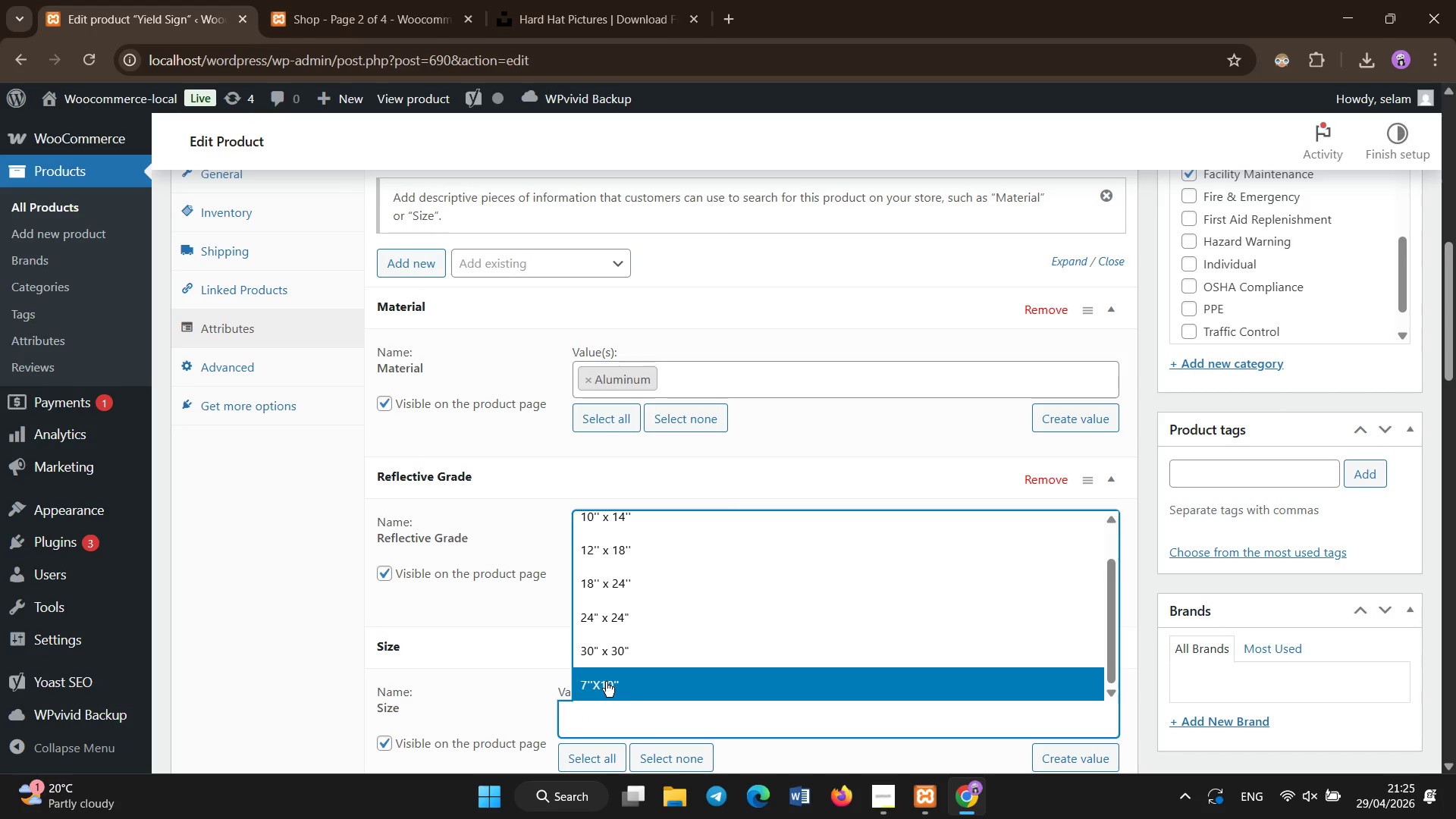 
left_click([604, 679])
 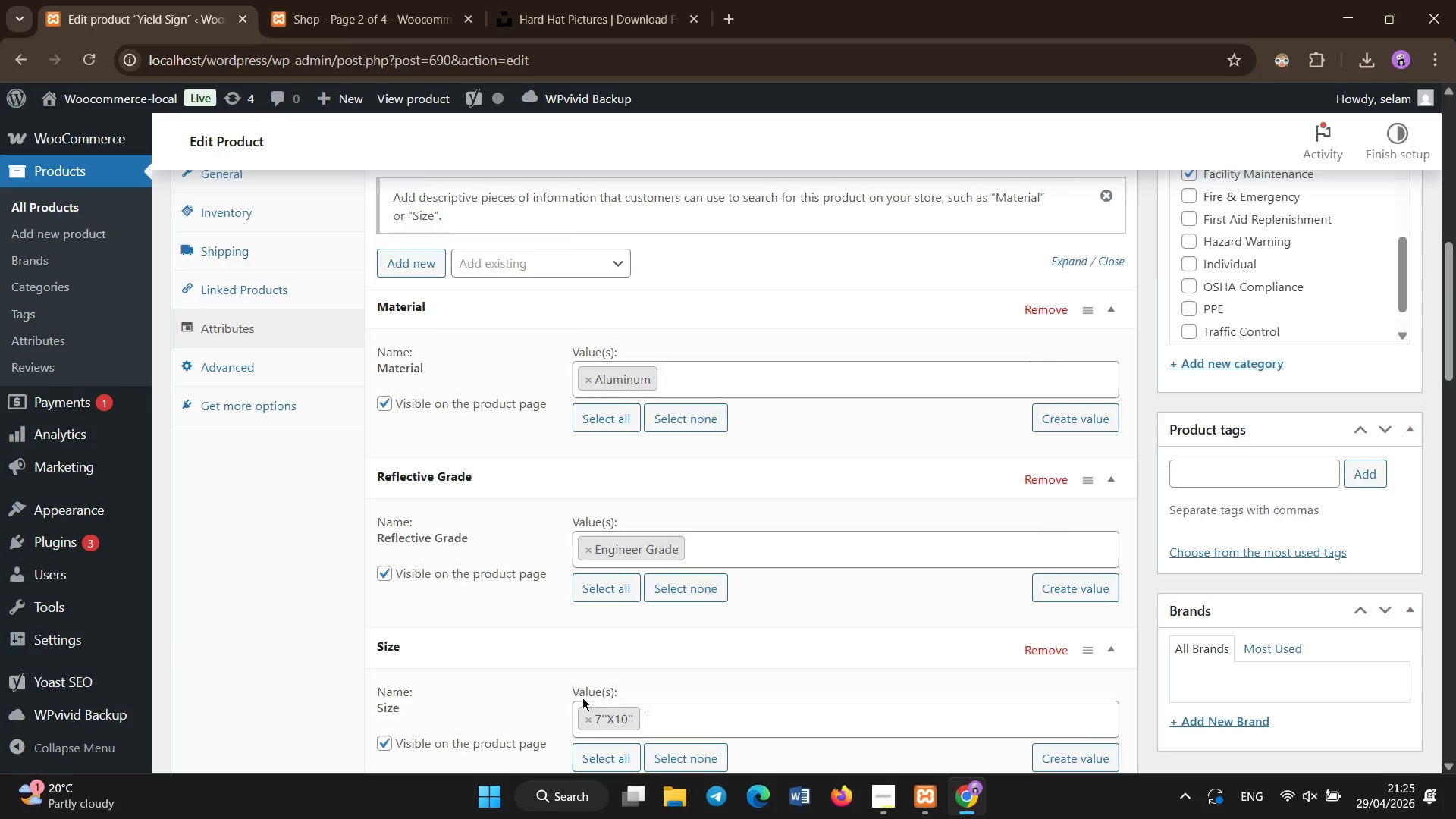 
scroll: coordinate [582, 698], scroll_direction: down, amount: 3.0
 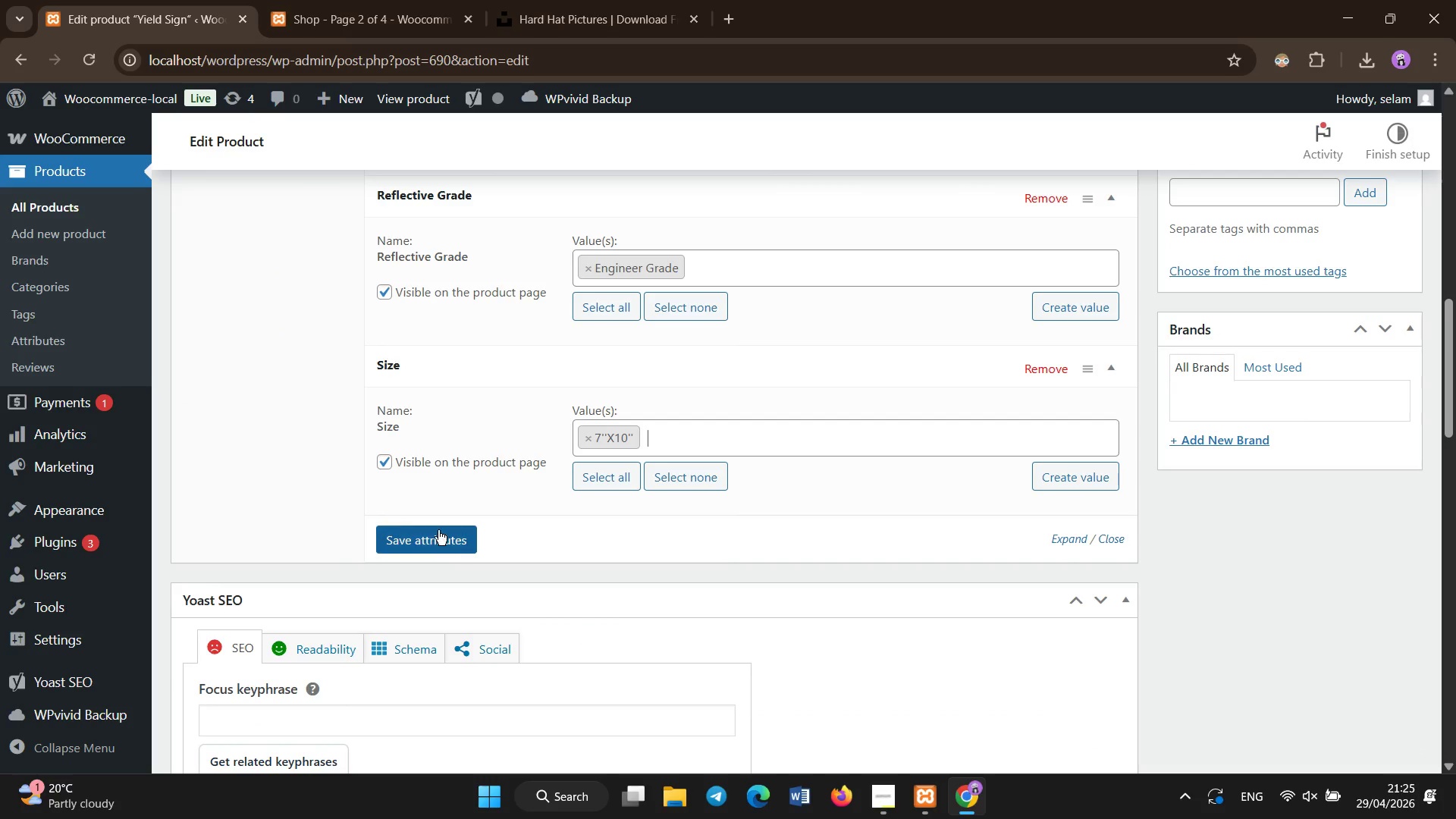 
left_click([438, 530])
 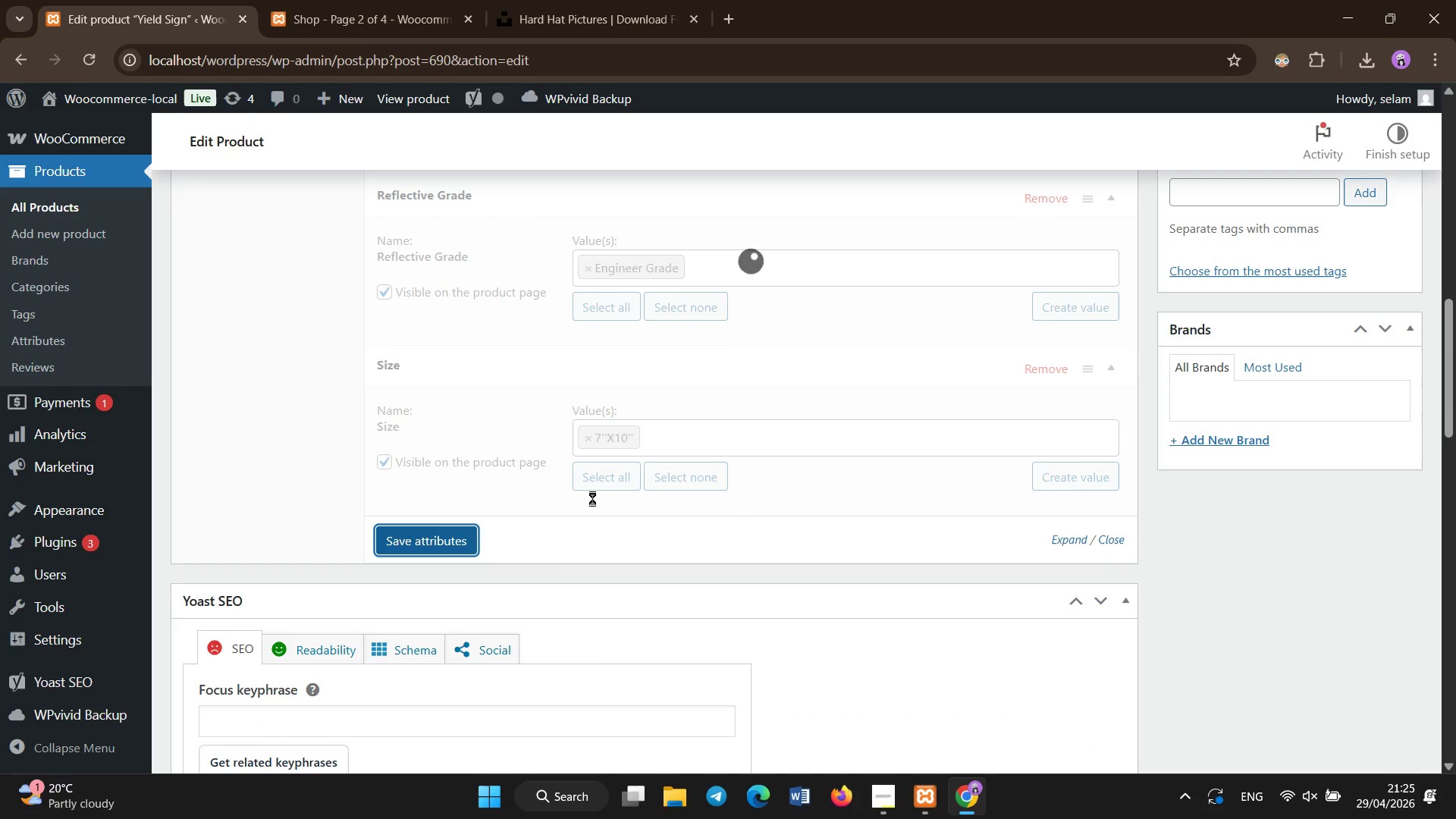 
left_click([410, 722])
 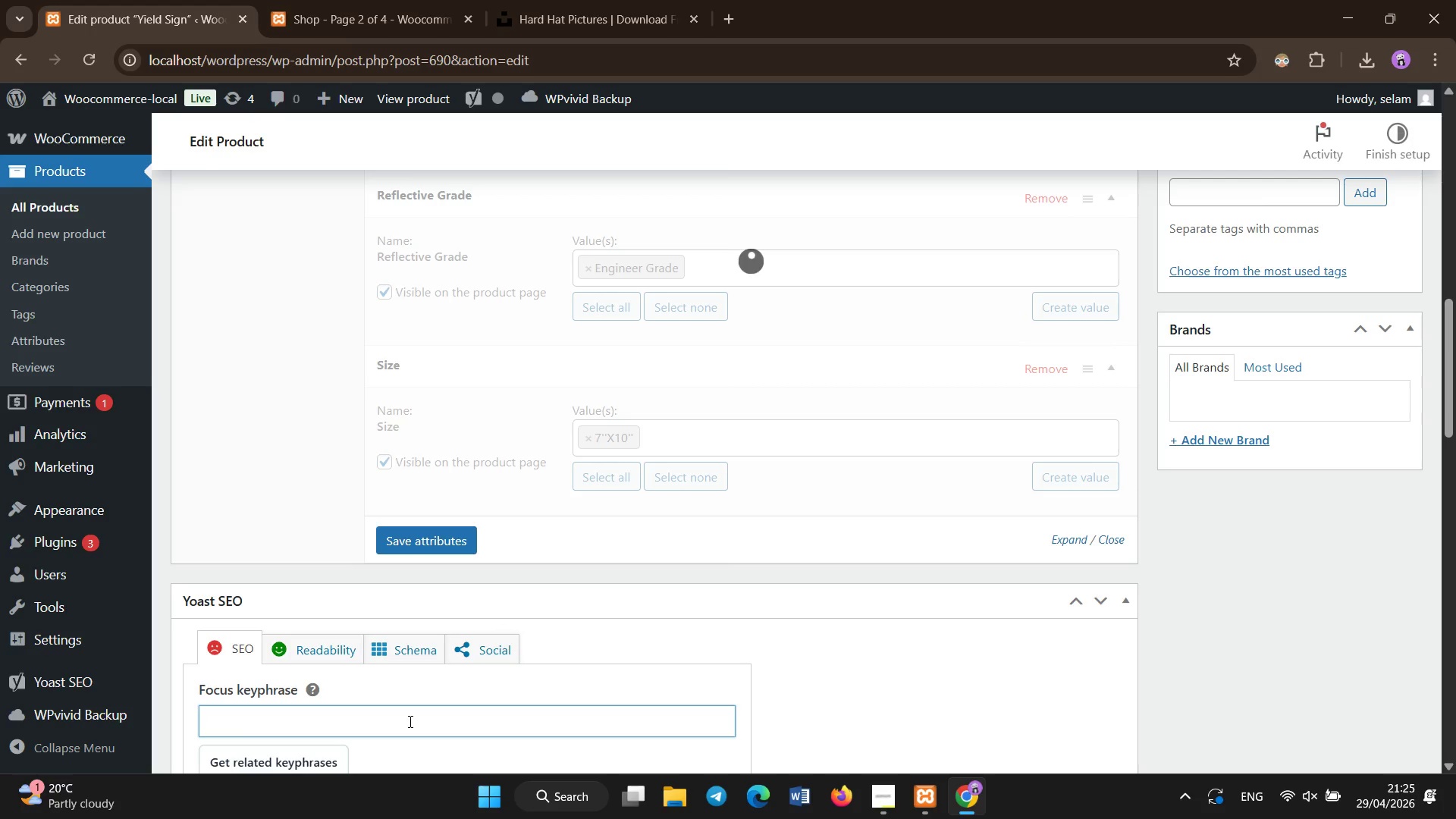 
hold_key(key=ShiftLeft, duration=0.53)
 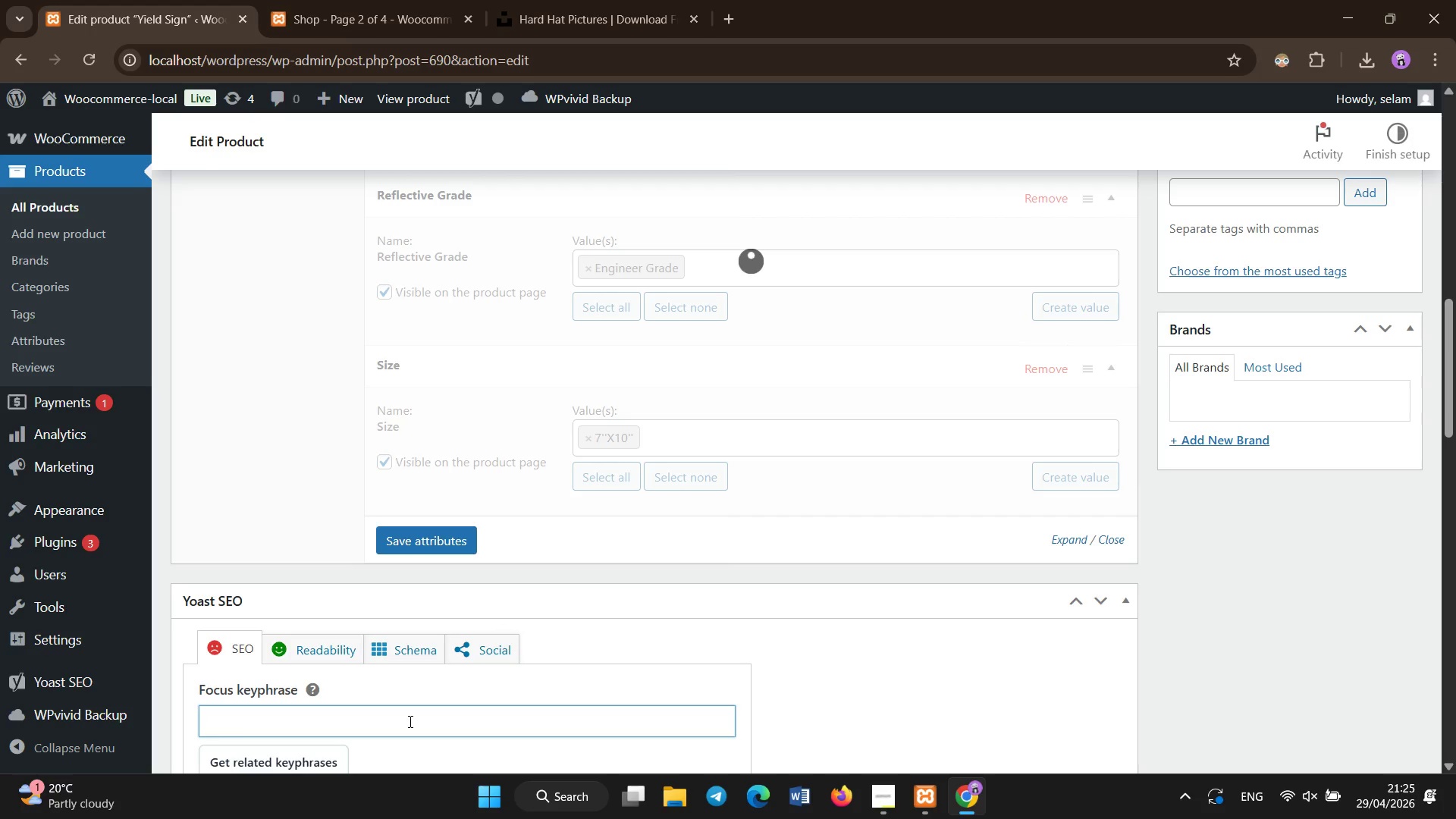 
type(yield traffic control OSHA safety sign facility )
 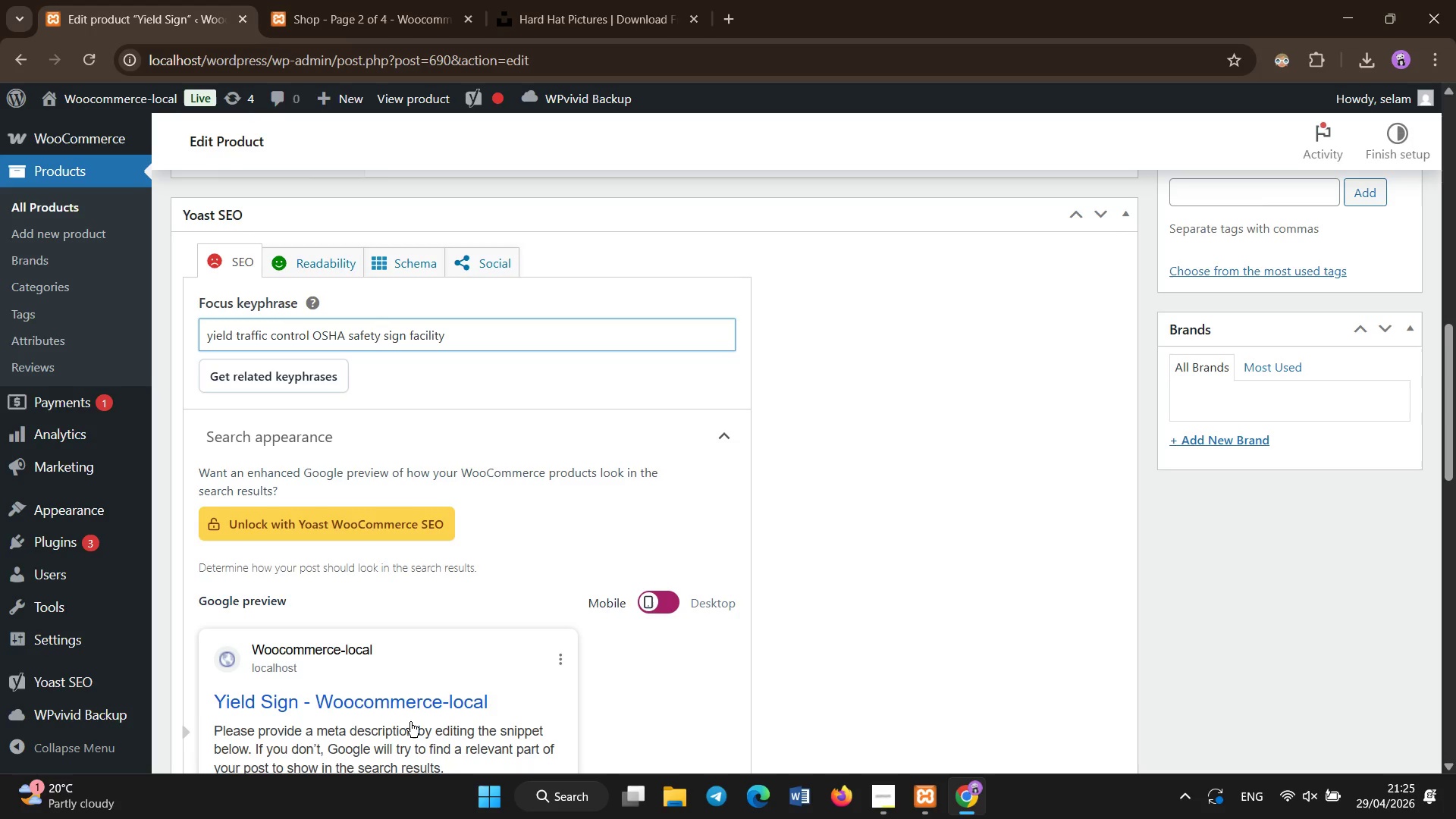 
scroll: coordinate [410, 722], scroll_direction: down, amount: 5.0
 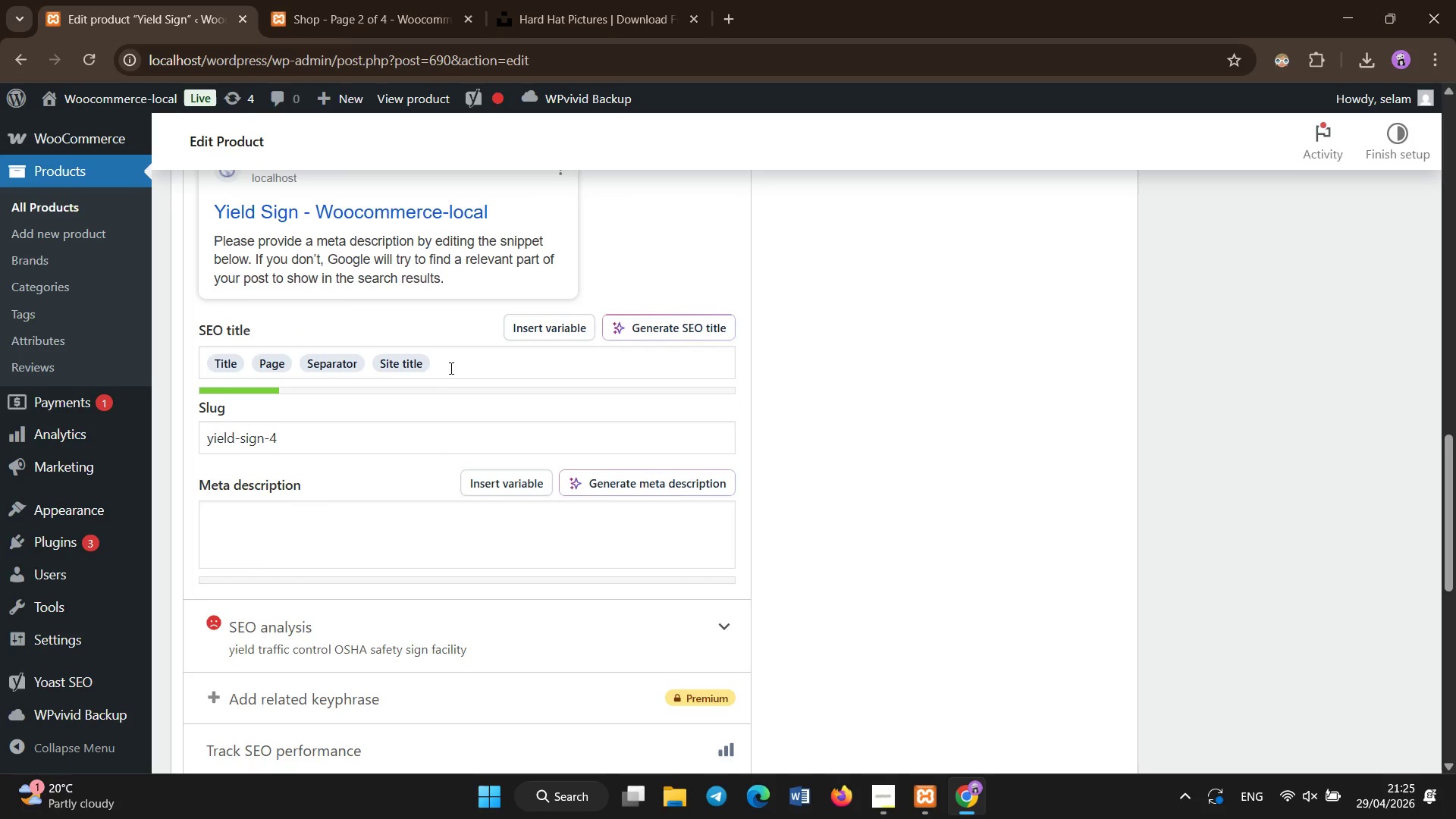 
left_click([451, 367])
 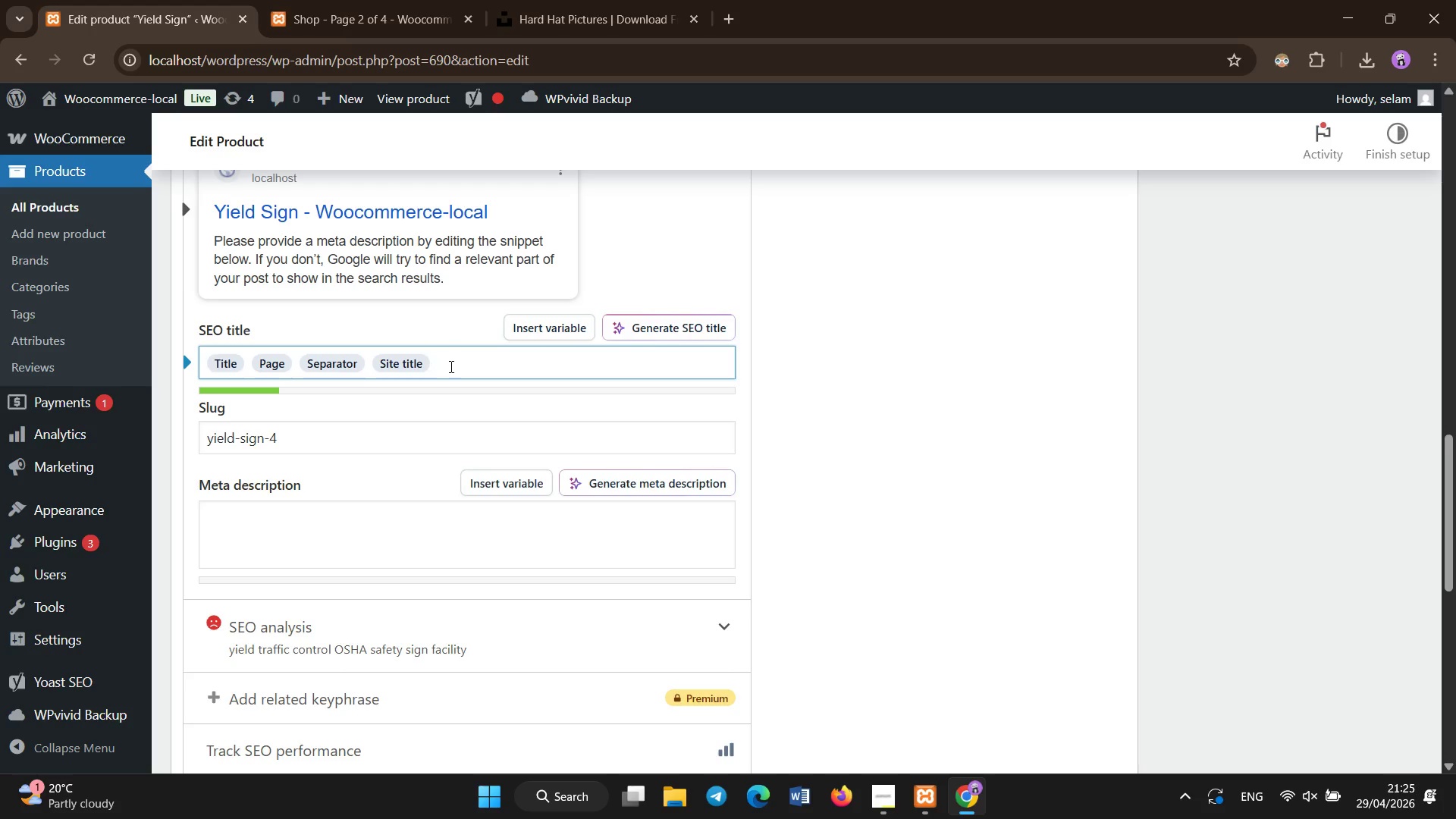 
key(Backspace)
 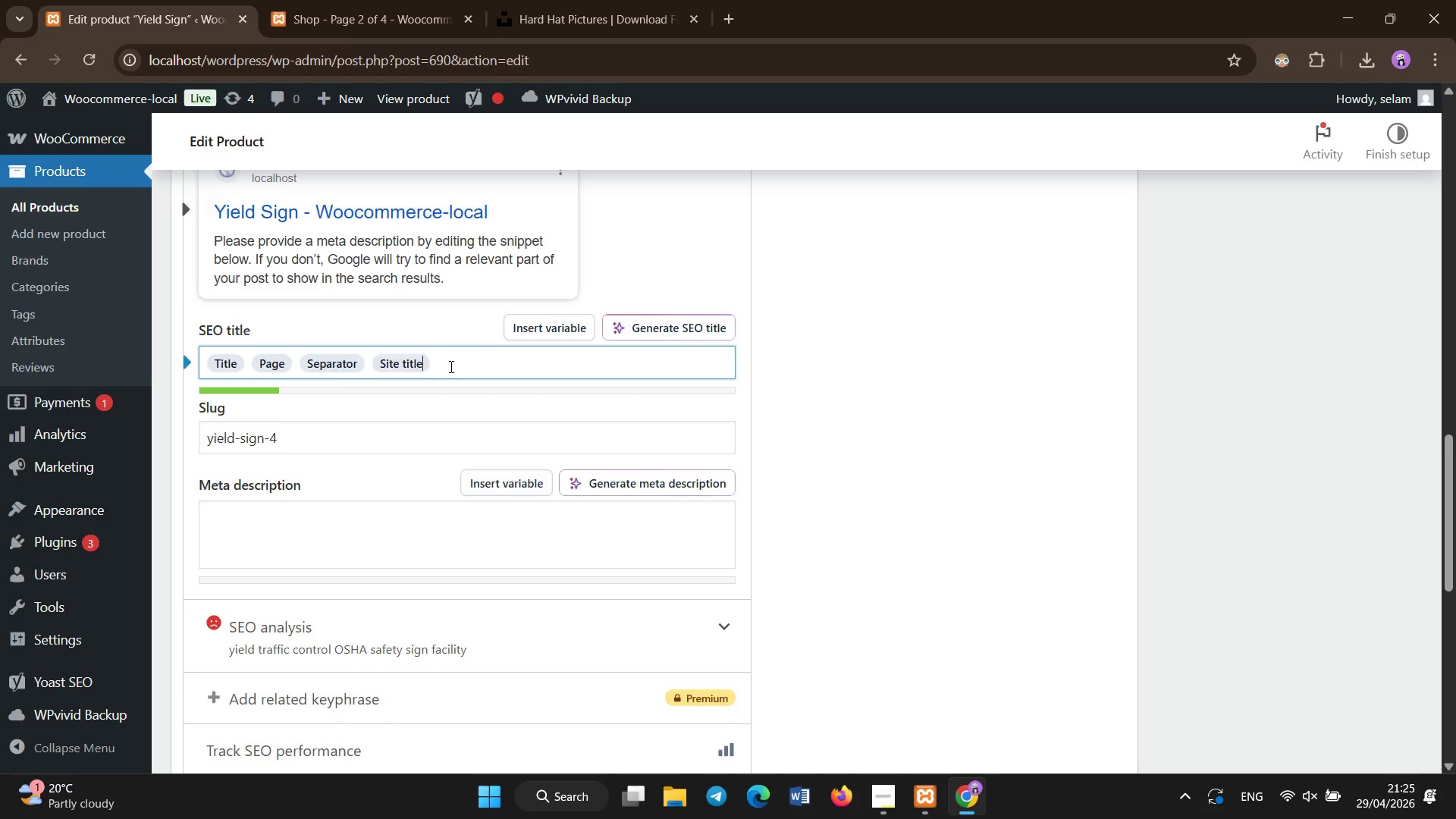 
key(Backspace)
 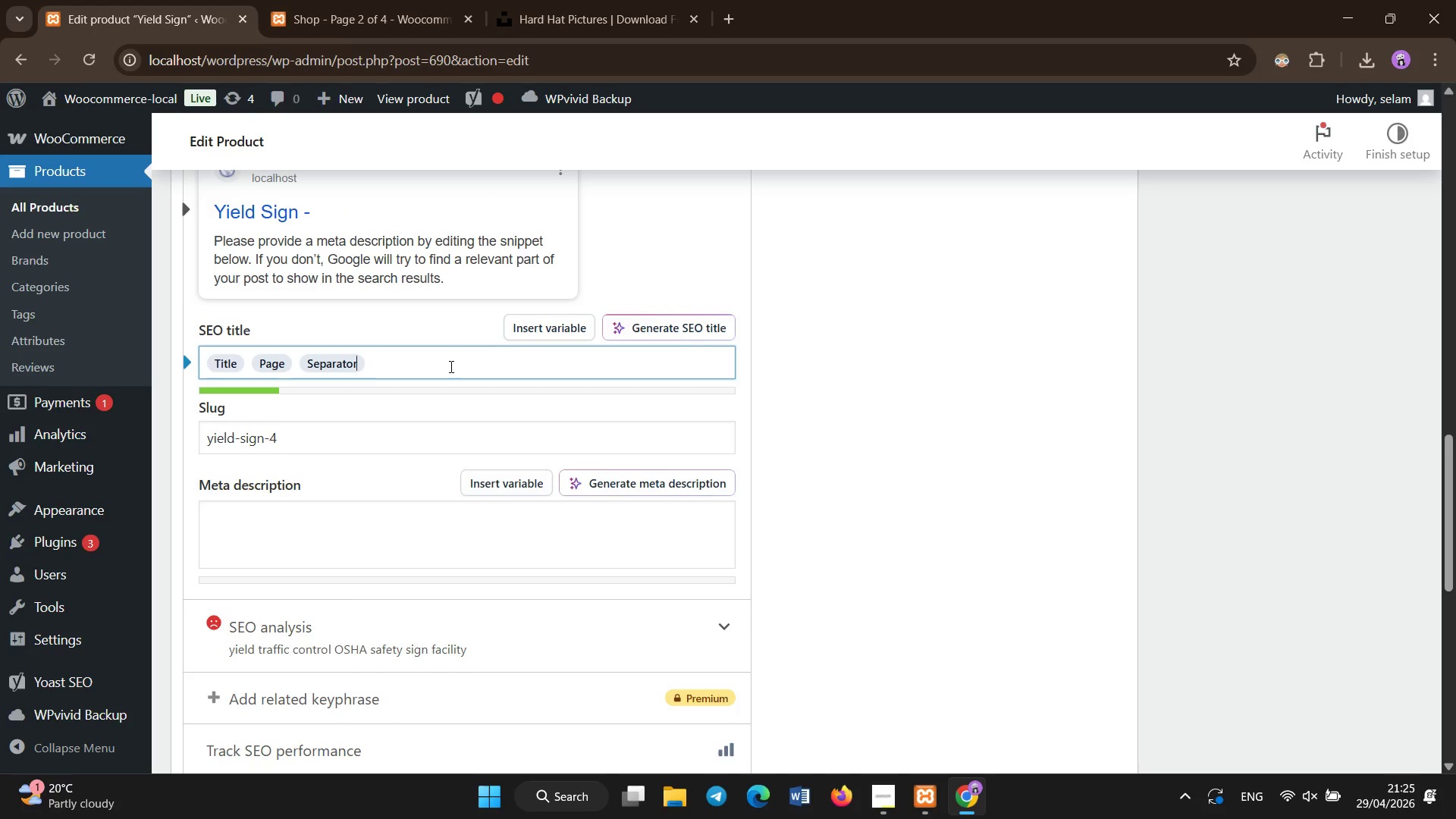 
key(Backspace)
 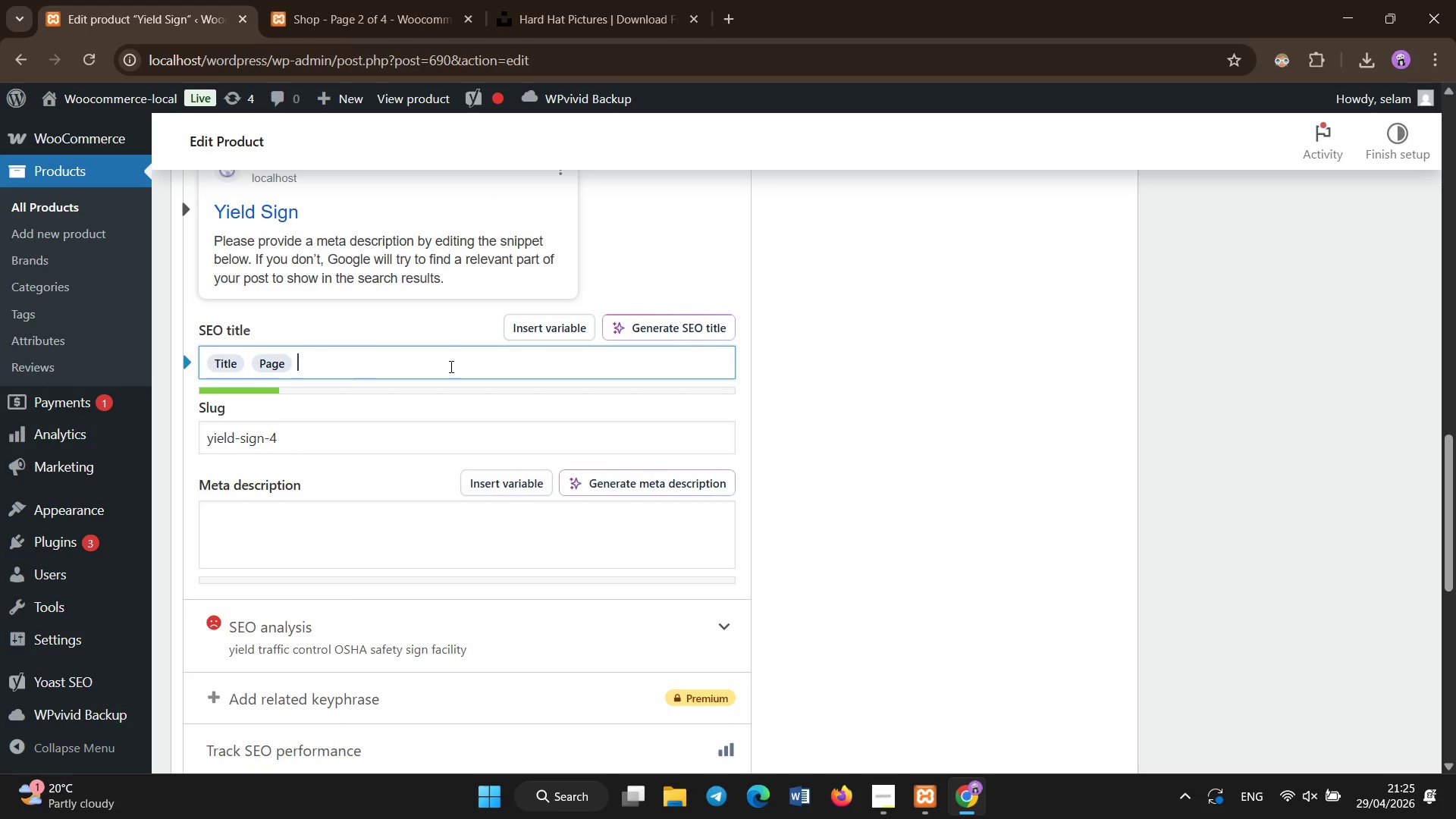 
key(Backspace)
 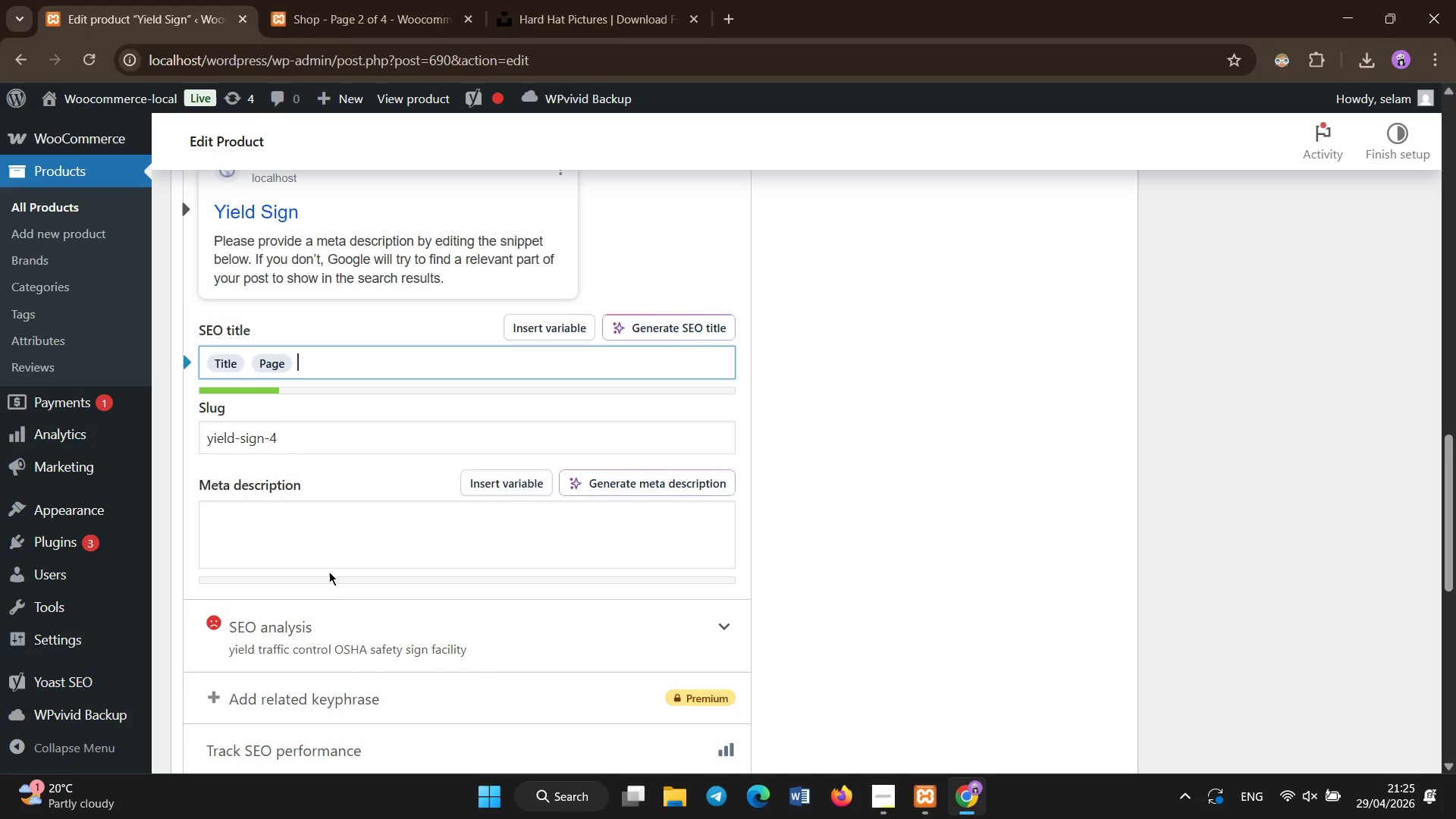 
left_click([328, 526])
 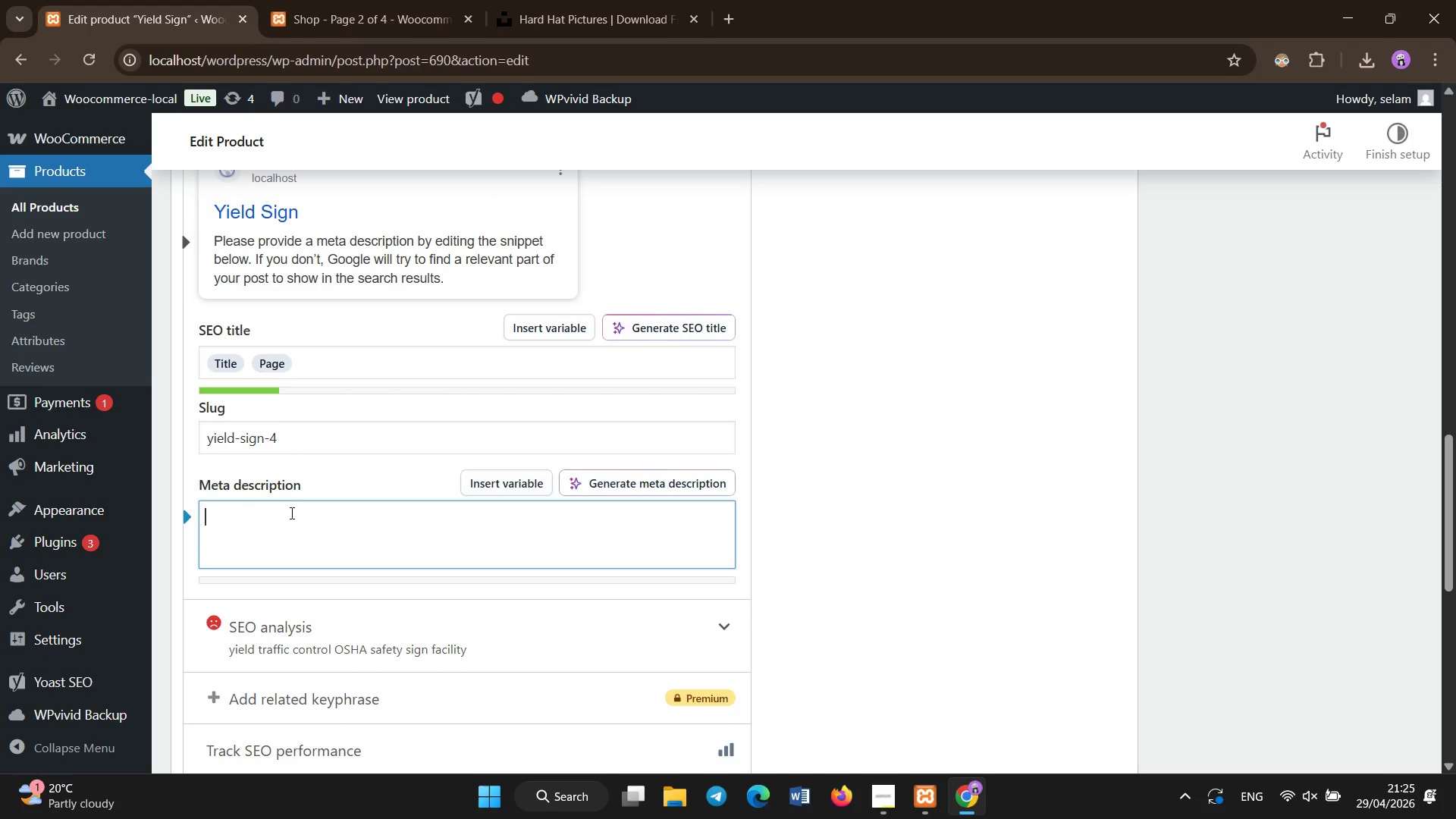 
type(Traffic control yield sign made from reflc)
key(Backspace)
type(ective vinyl with ENgi)
key(Backspace)
key(Backspace)
key(Backspace)
type(ngi)
key(Backspace)
type(ineer Grade visibility. Designed for controlled intersections in)
 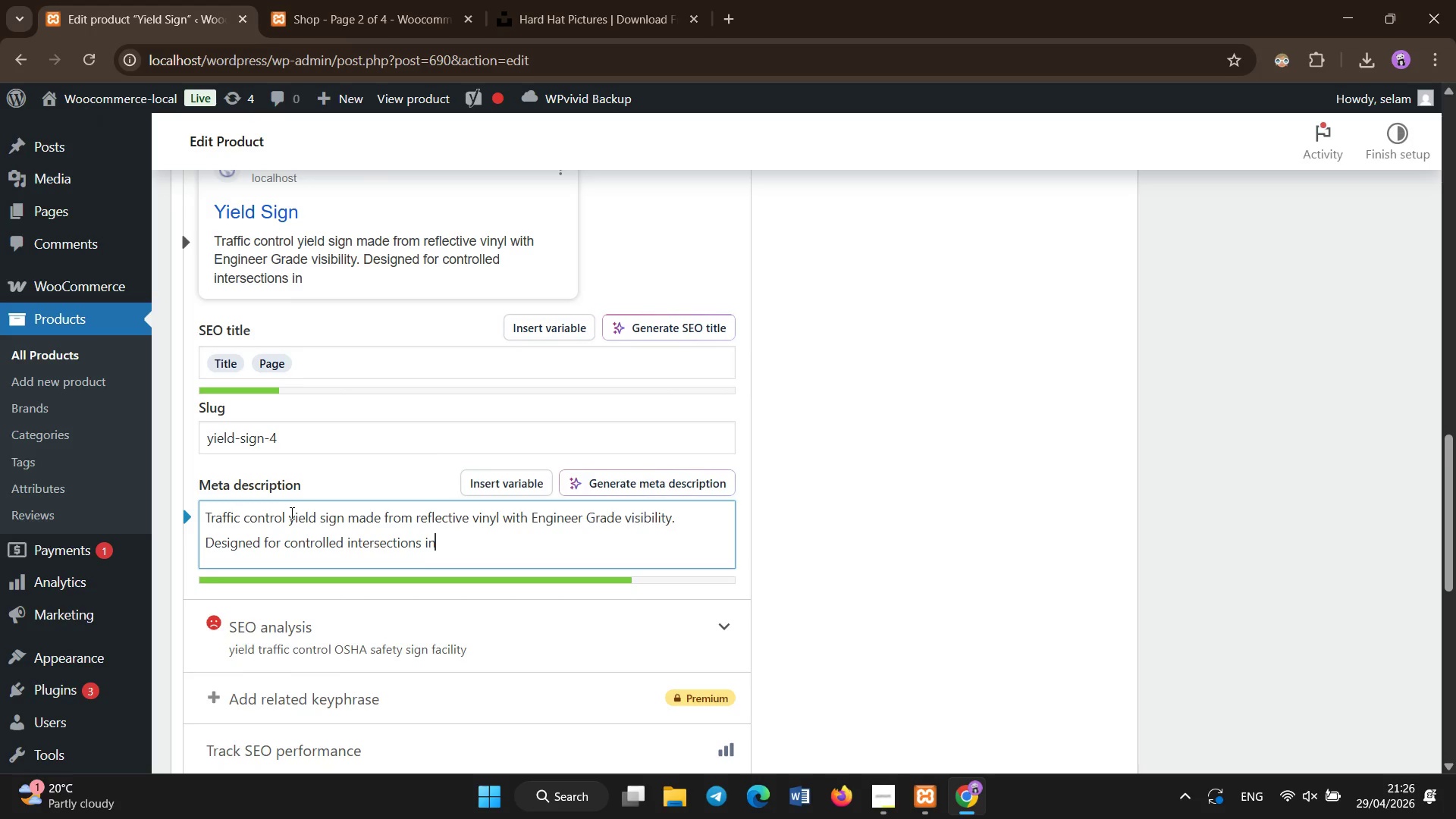 
key(Control+A)
 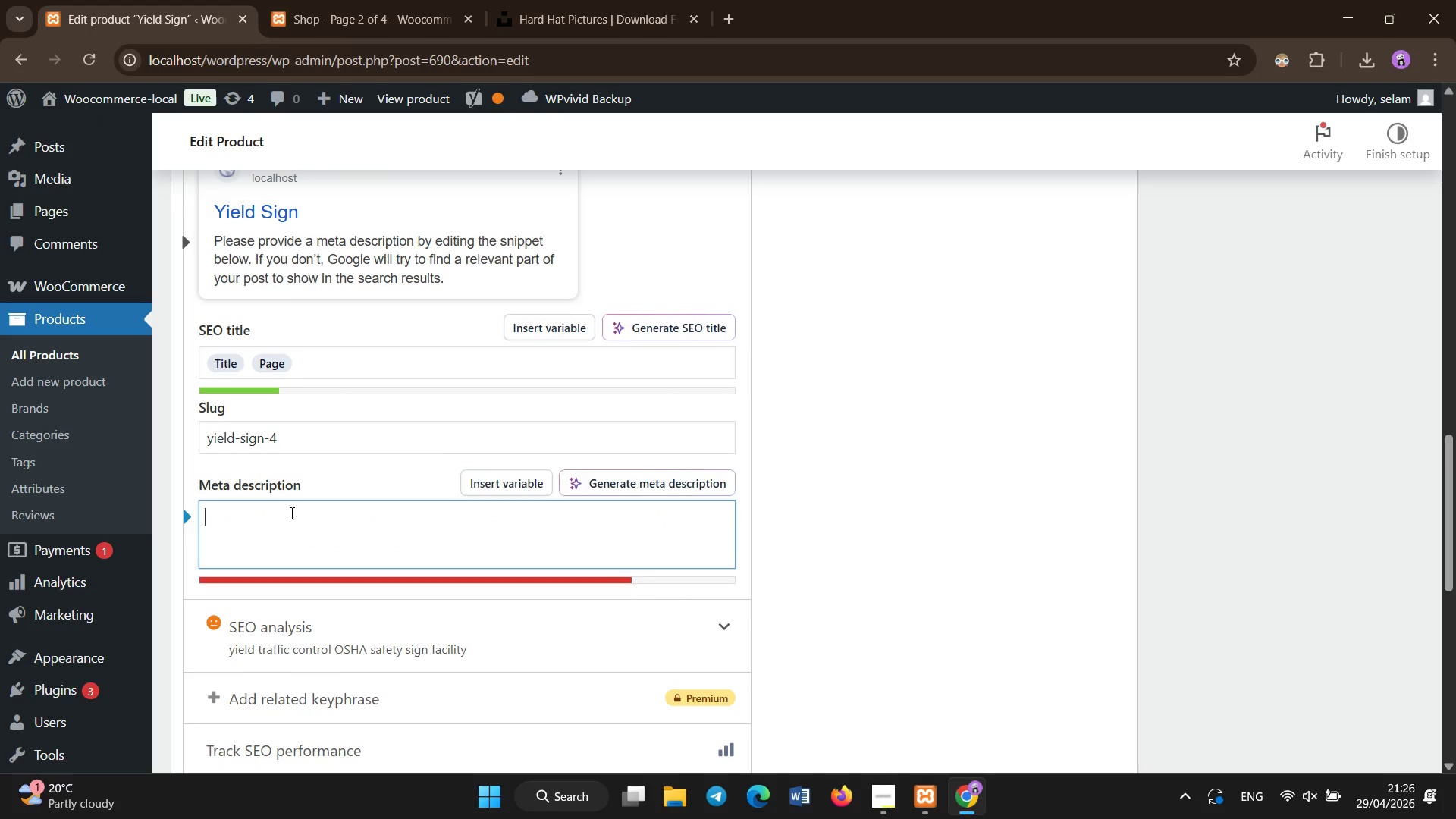 
key(Control+Backspace)
 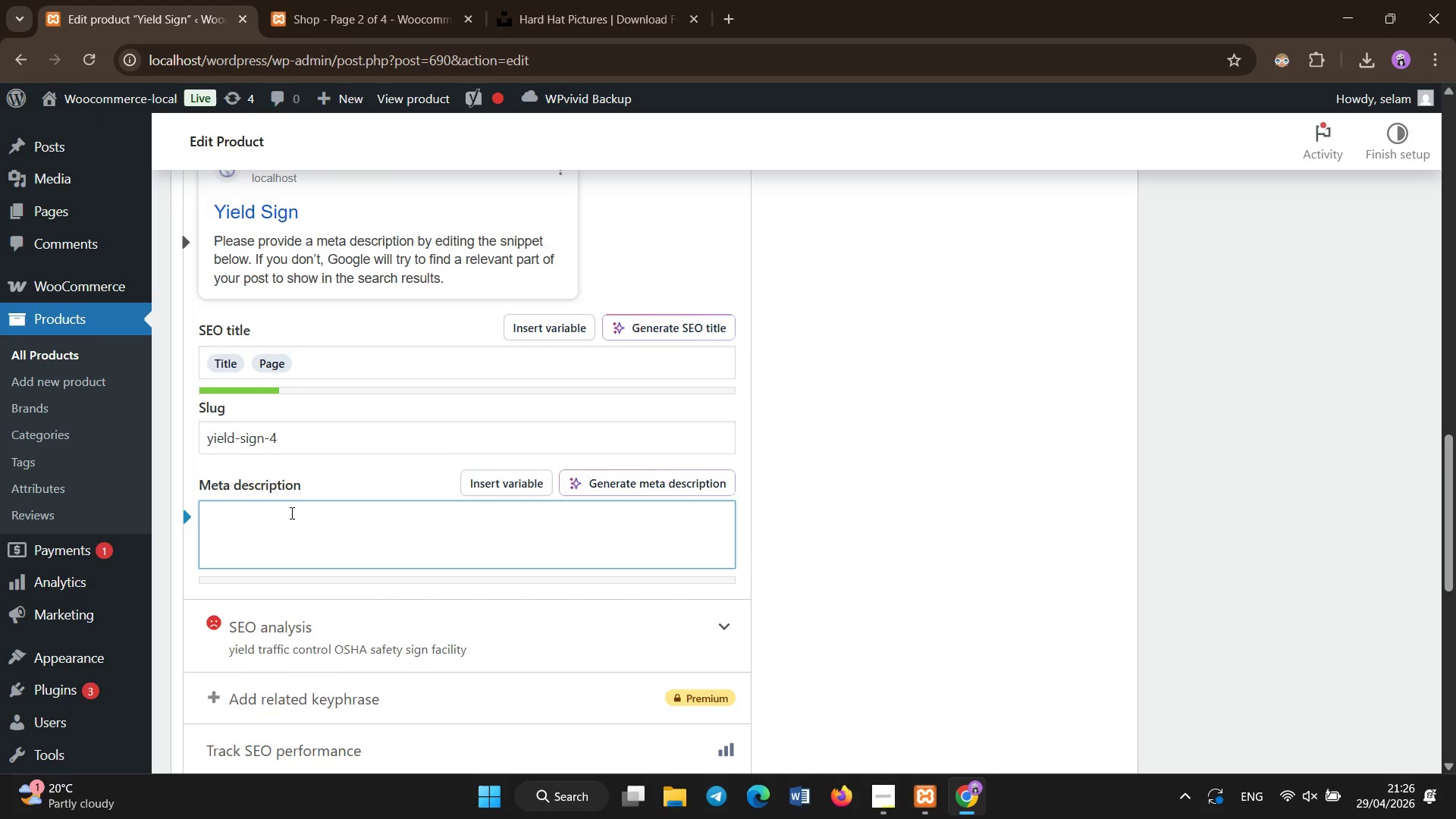 
type(Engineer grade redlective vinyl yield sign )
 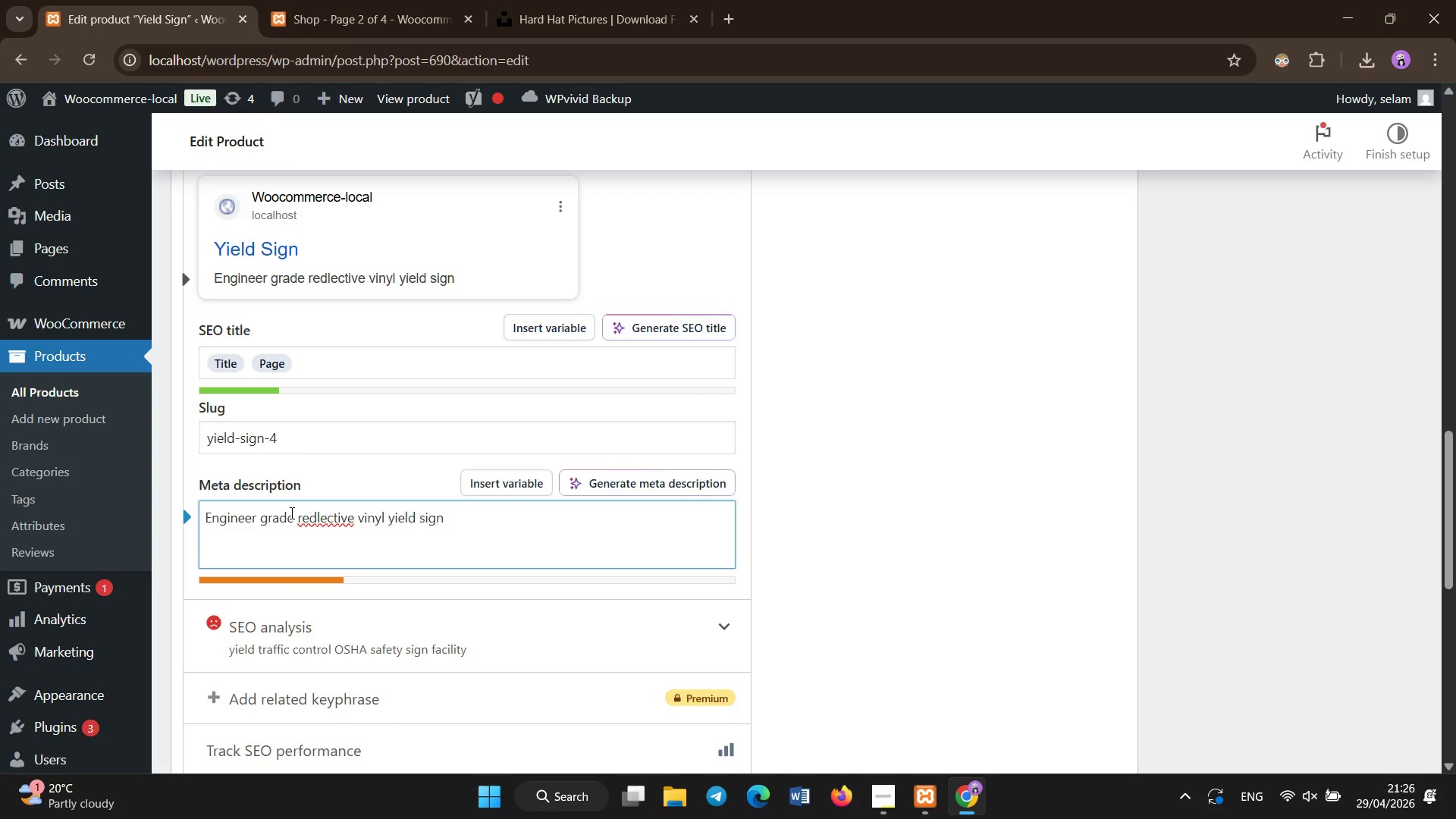 
hold_key(key=ArrowLeft, duration=0.92)
 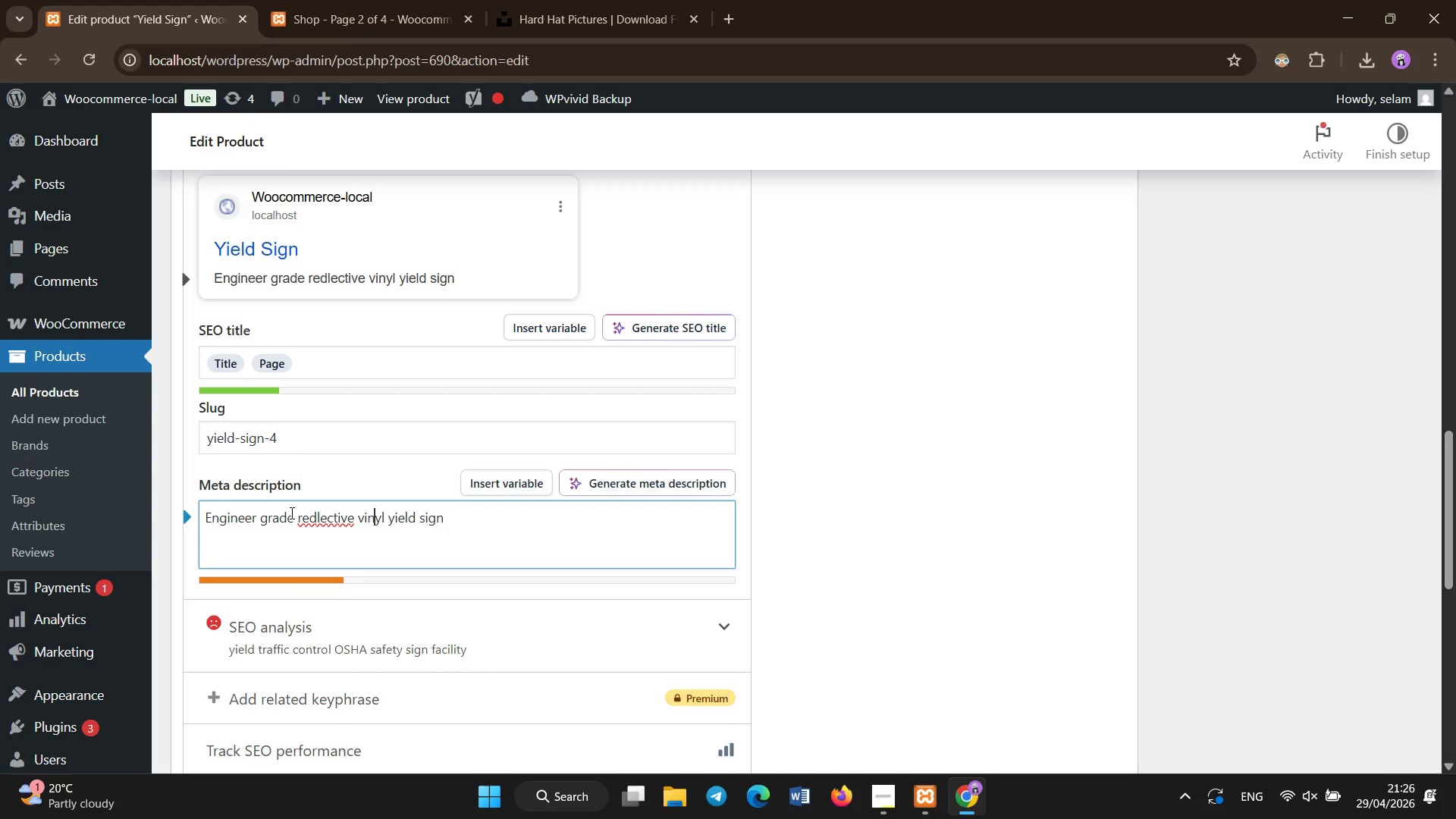 
key(ArrowLeft)
 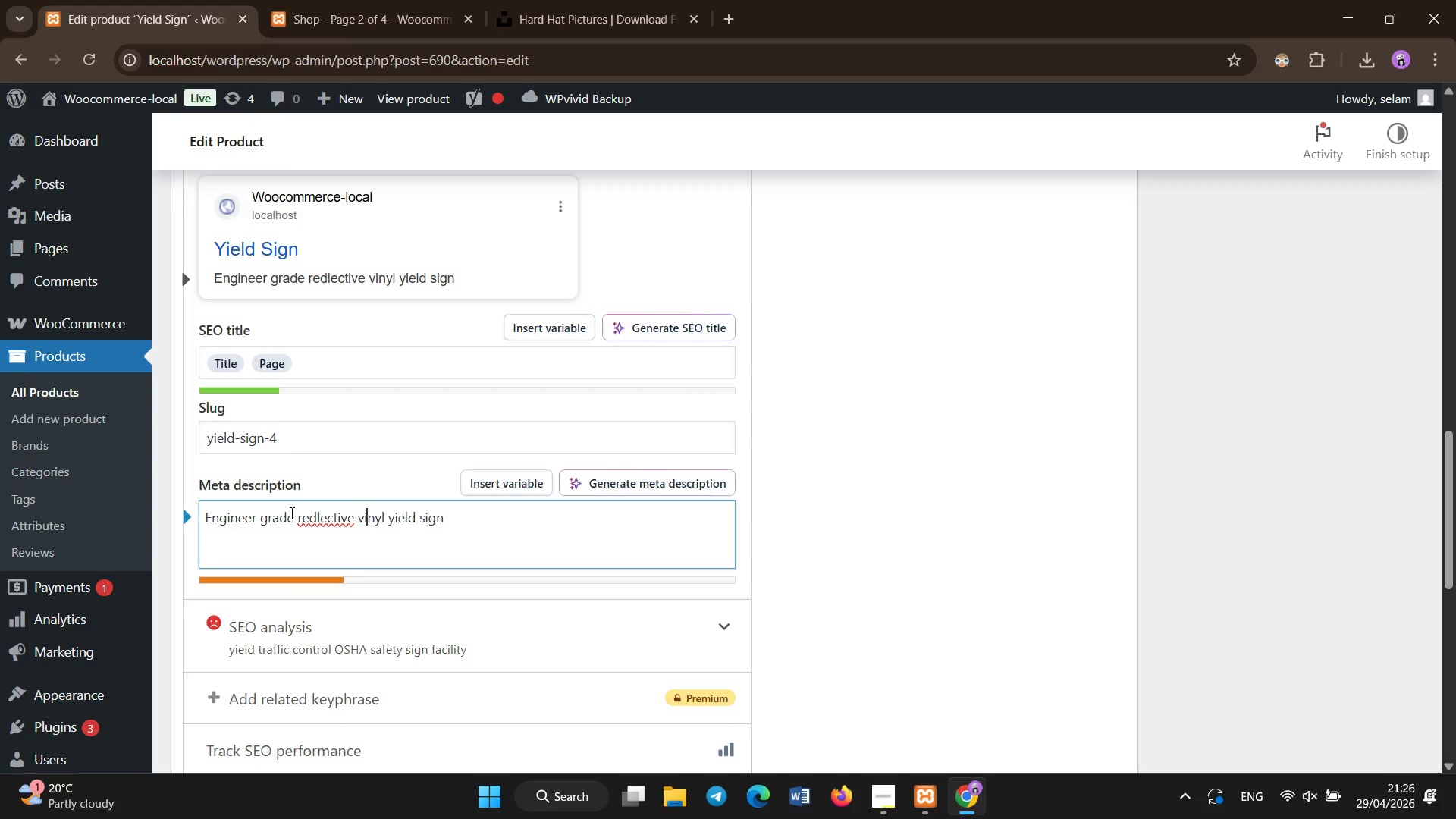 
key(ArrowLeft)
 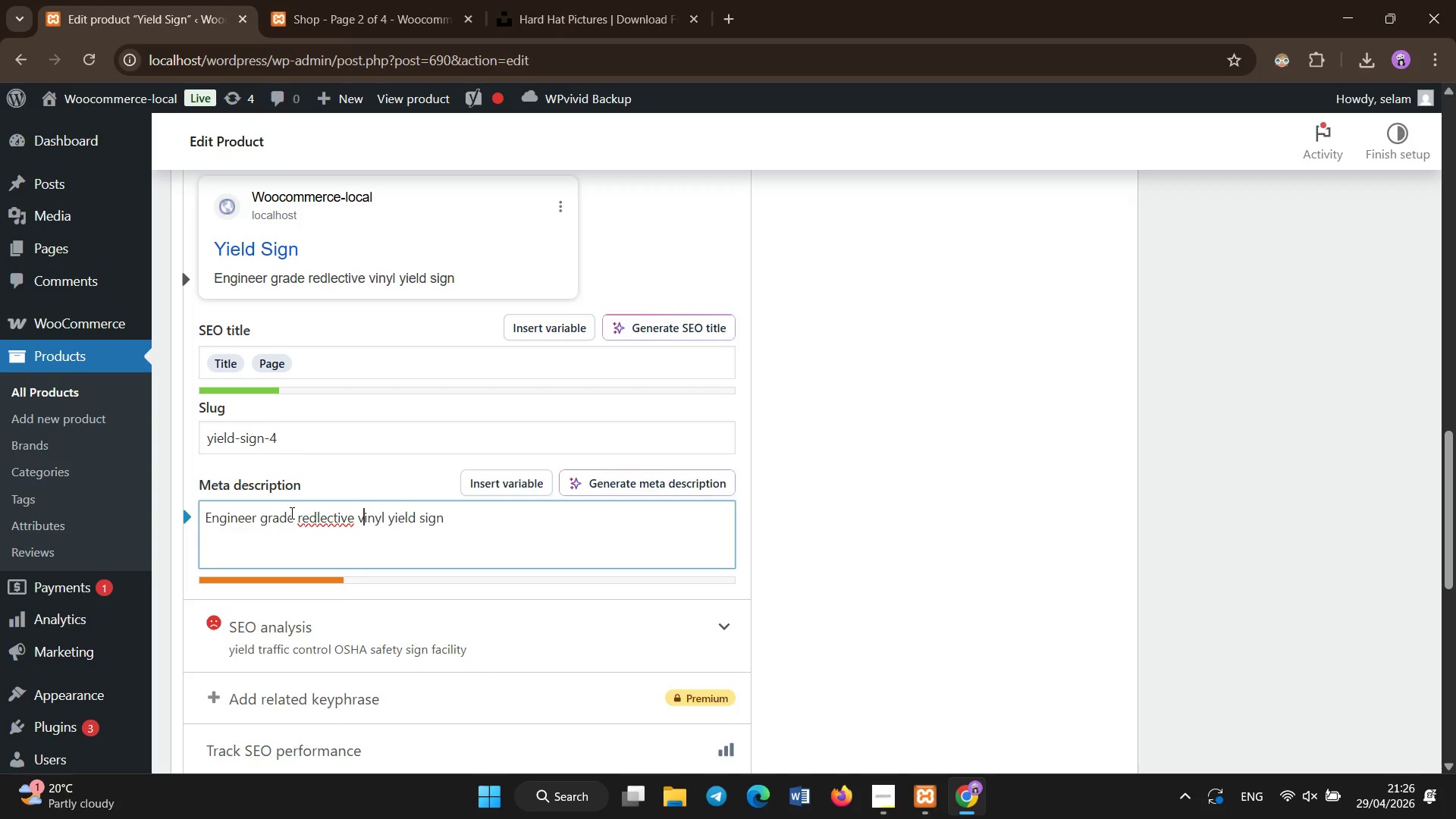 
key(ArrowLeft)
 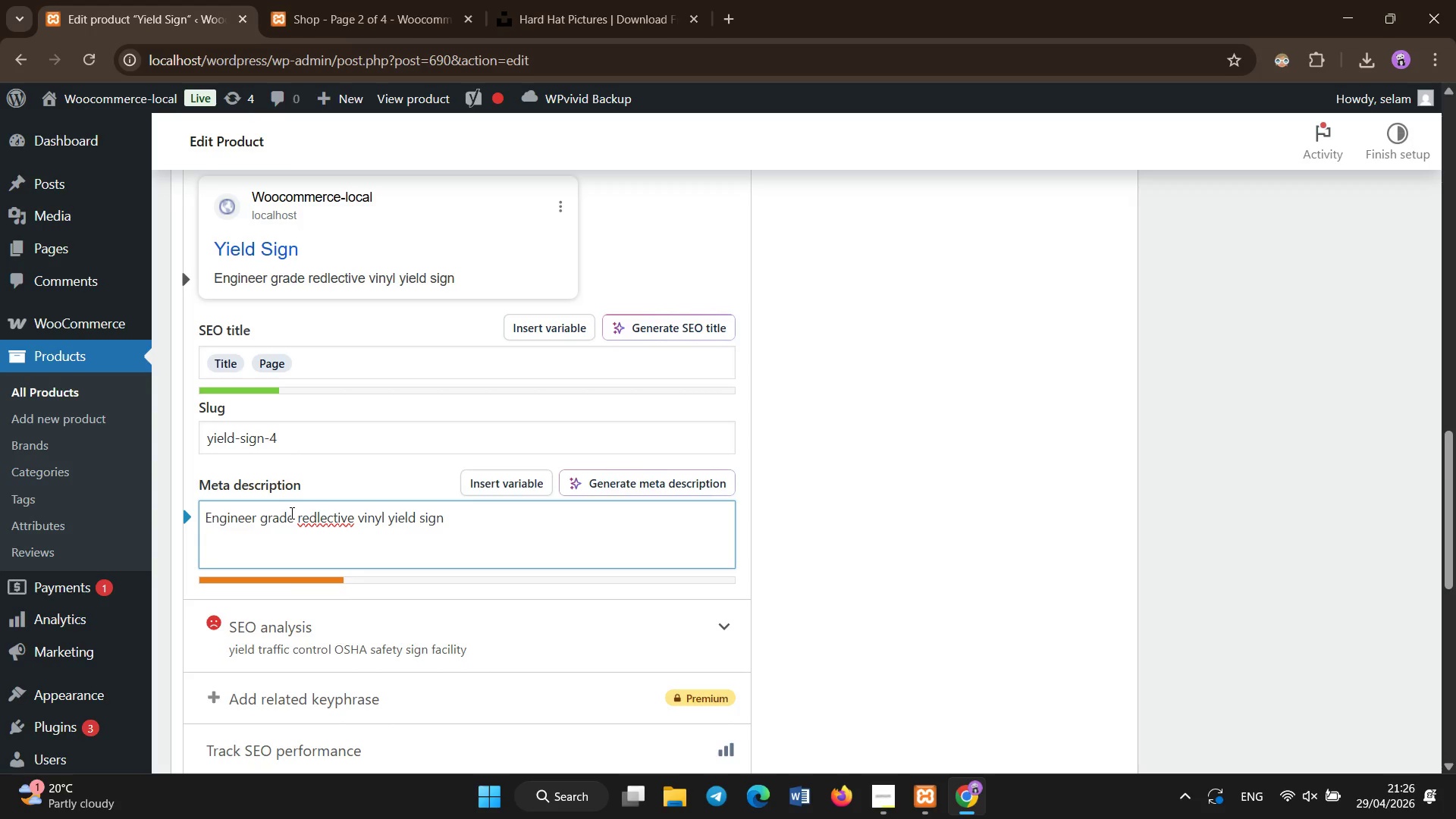 
key(ArrowLeft)
 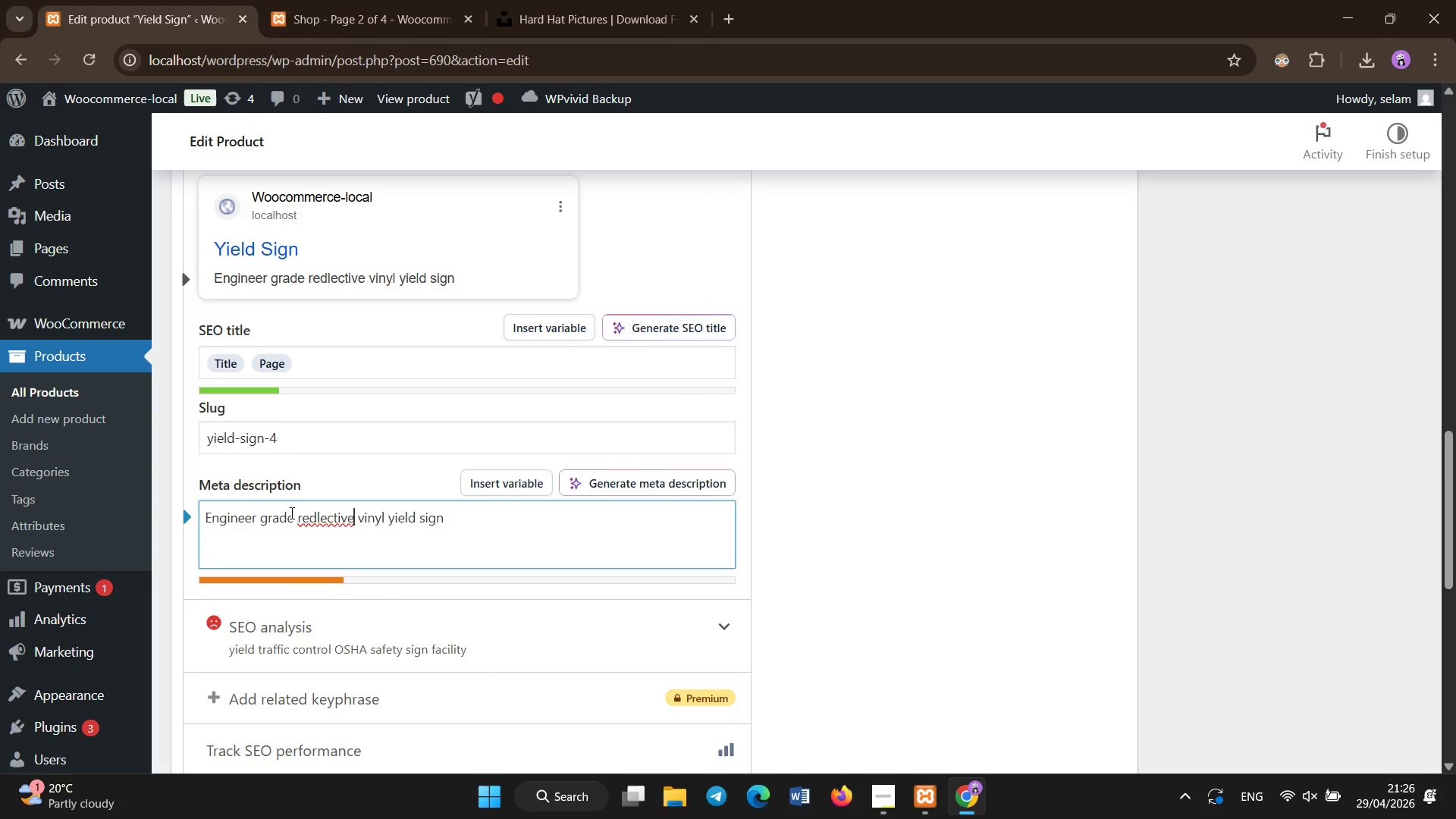 
hold_key(key=Backspace, duration=0.7)
 